 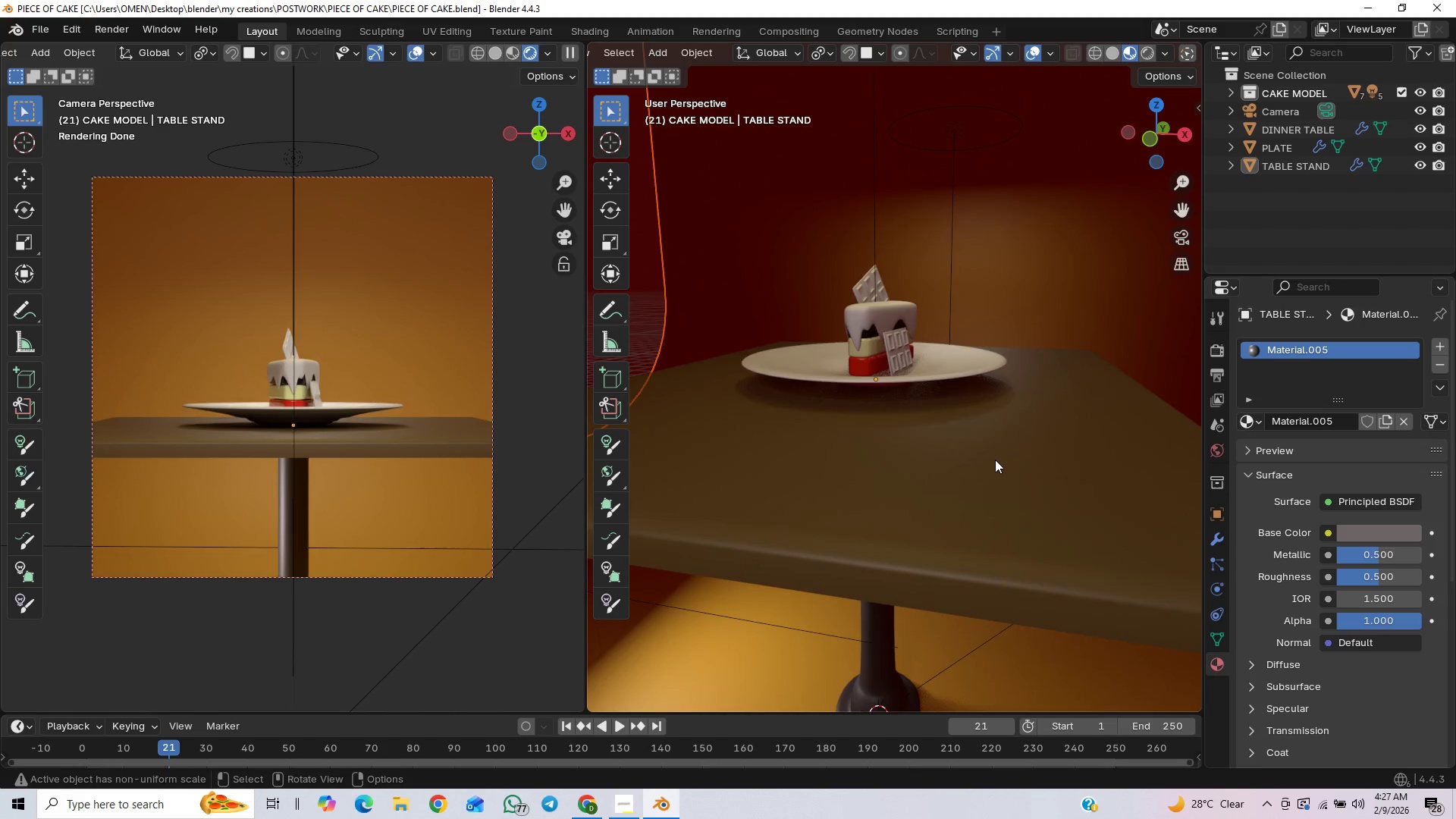 
scroll: coordinate [1003, 457], scroll_direction: up, amount: 1.0
 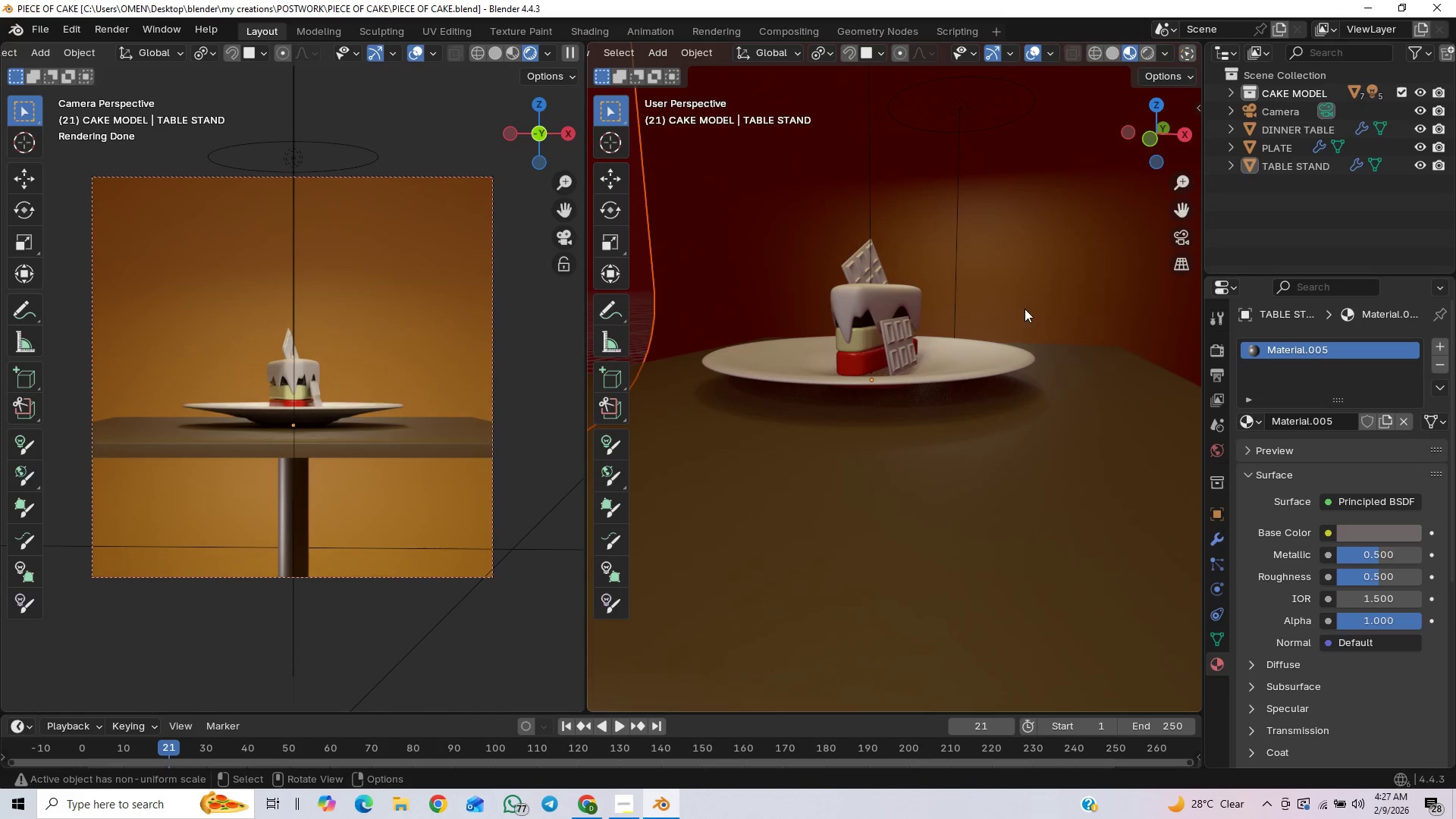 
scroll: coordinate [1027, 309], scroll_direction: down, amount: 1.0
 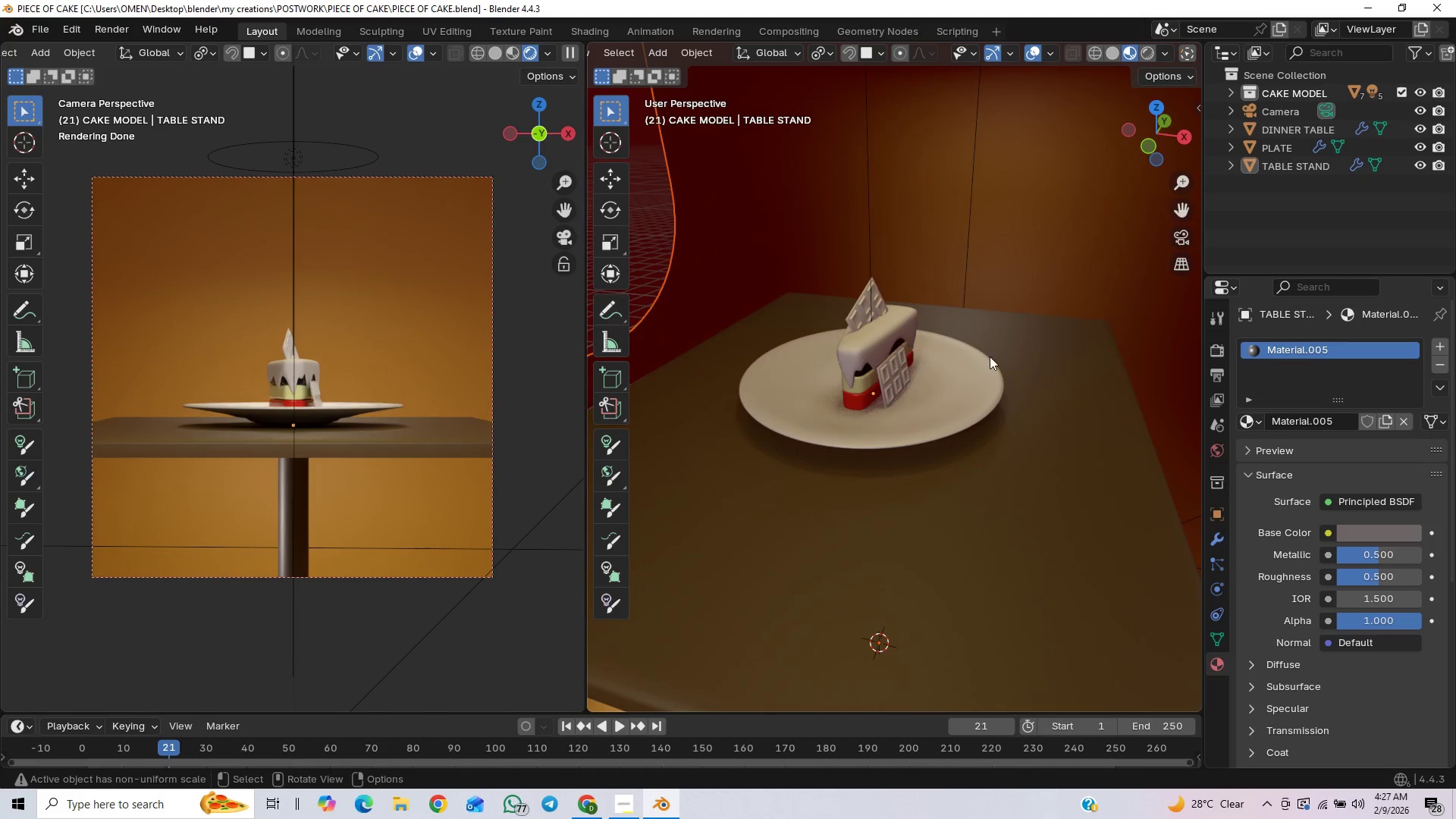 
scroll: coordinate [970, 359], scroll_direction: up, amount: 2.0
 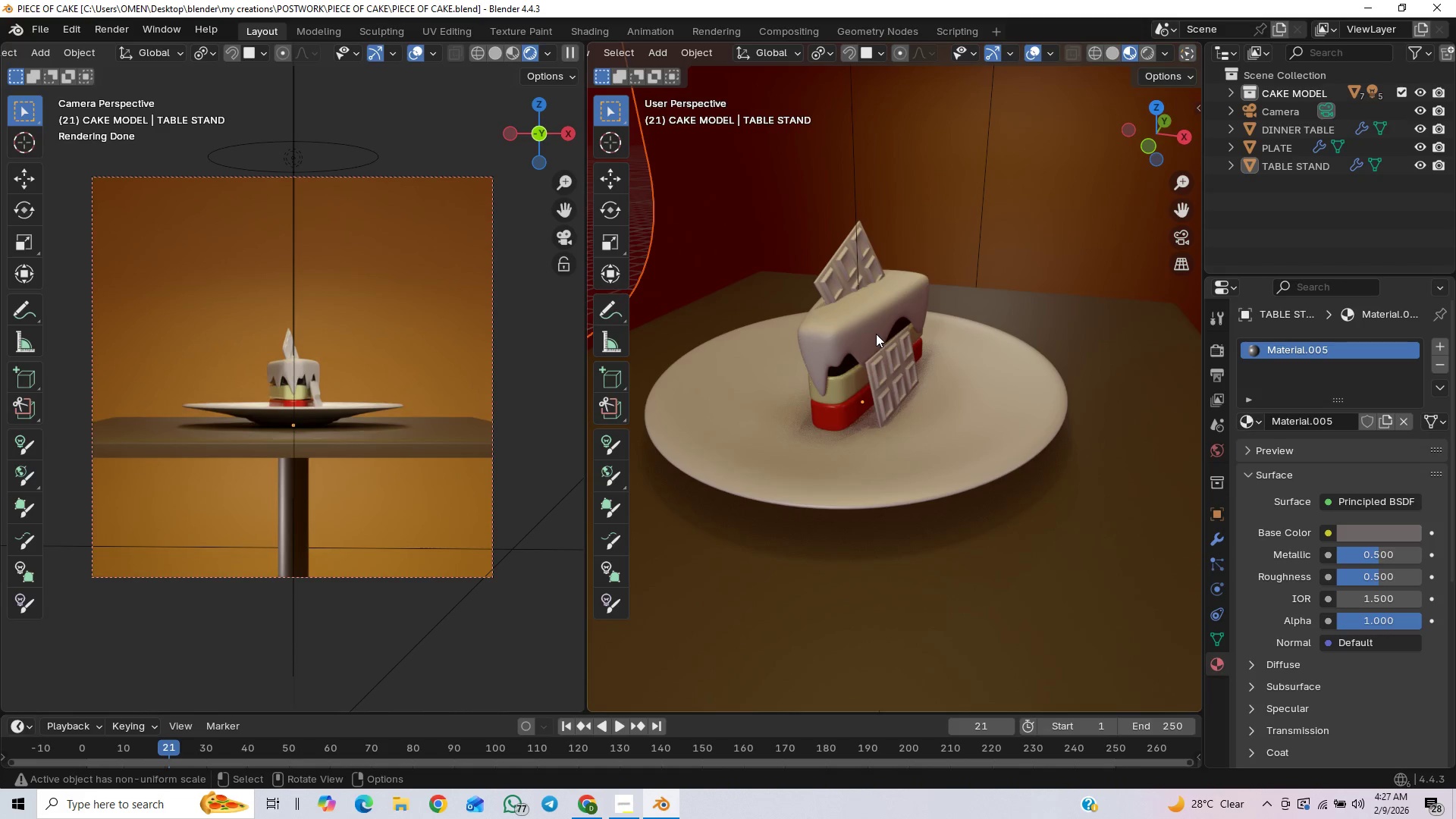 
left_click([875, 334])
 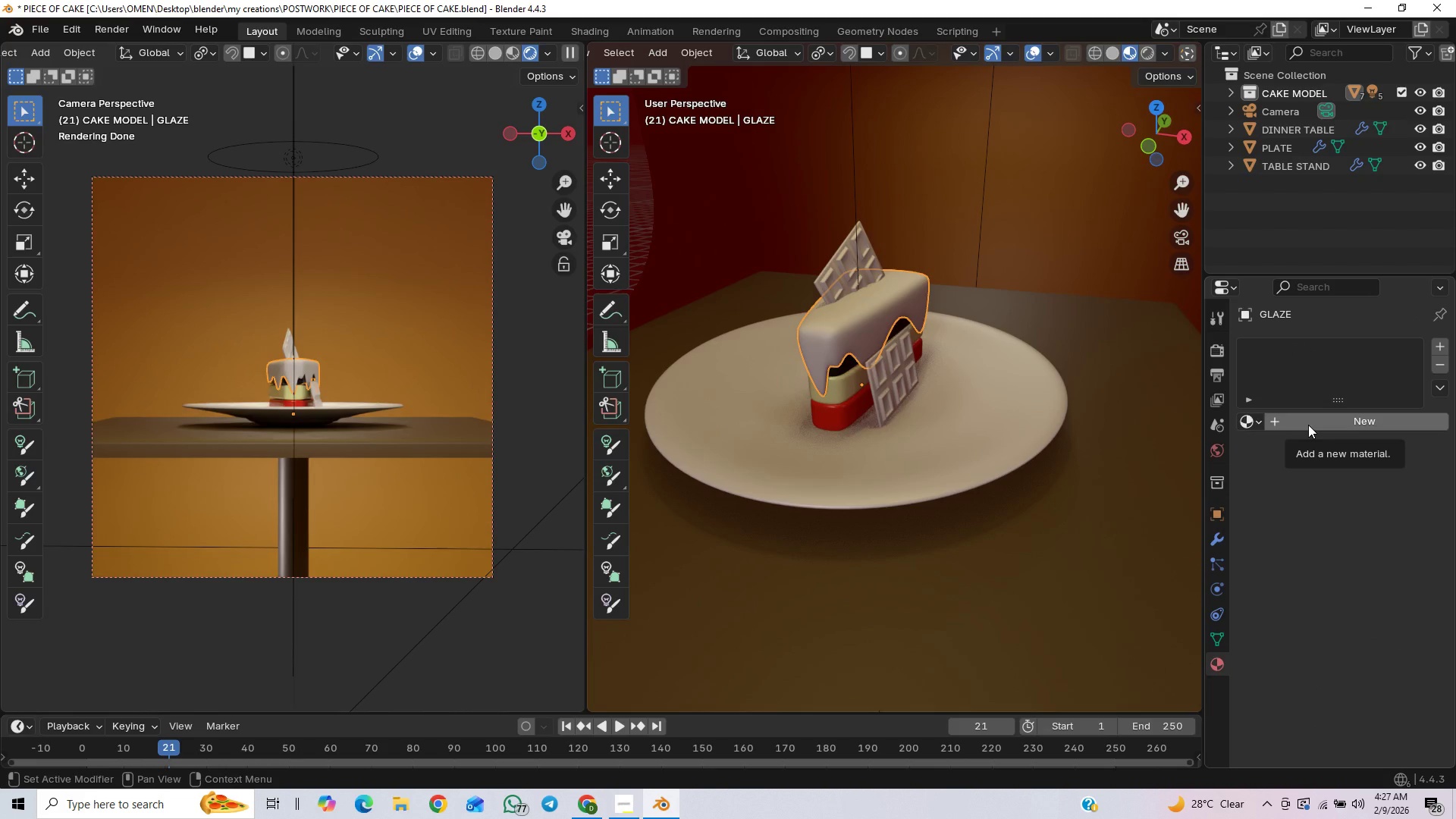 
wait(6.26)
 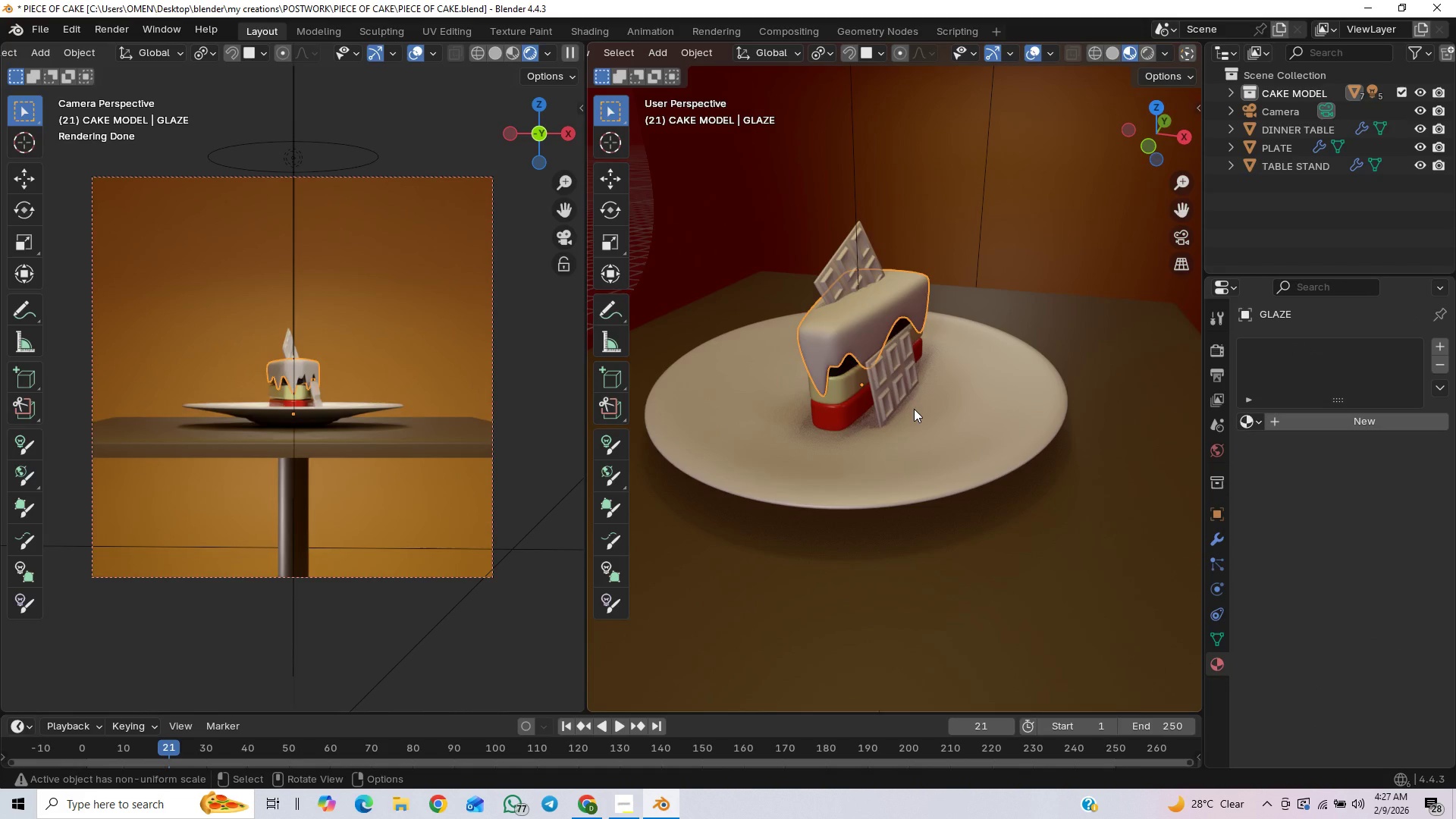 
left_click([1308, 425])
 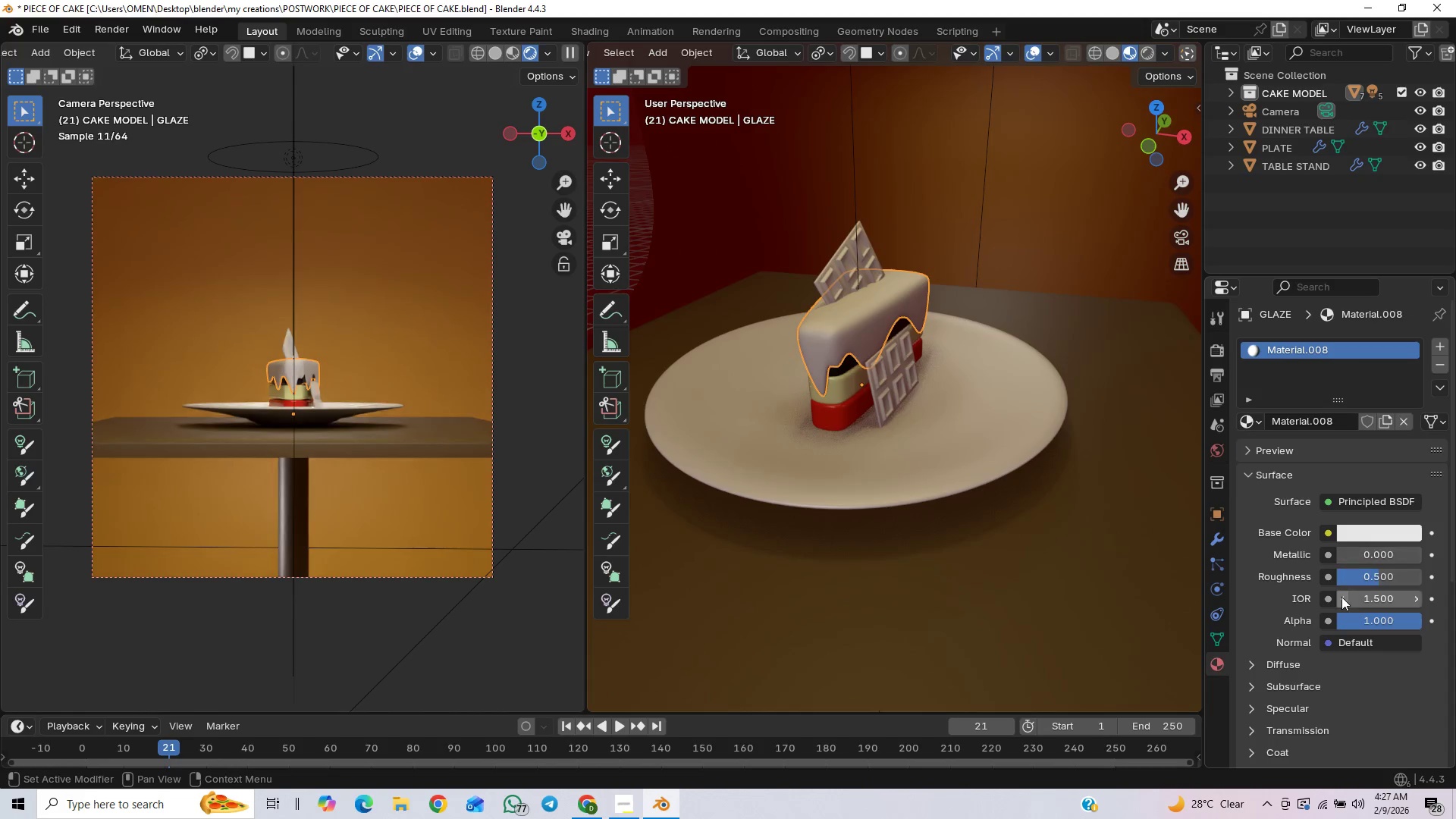 
mouse_move([1316, 799])
 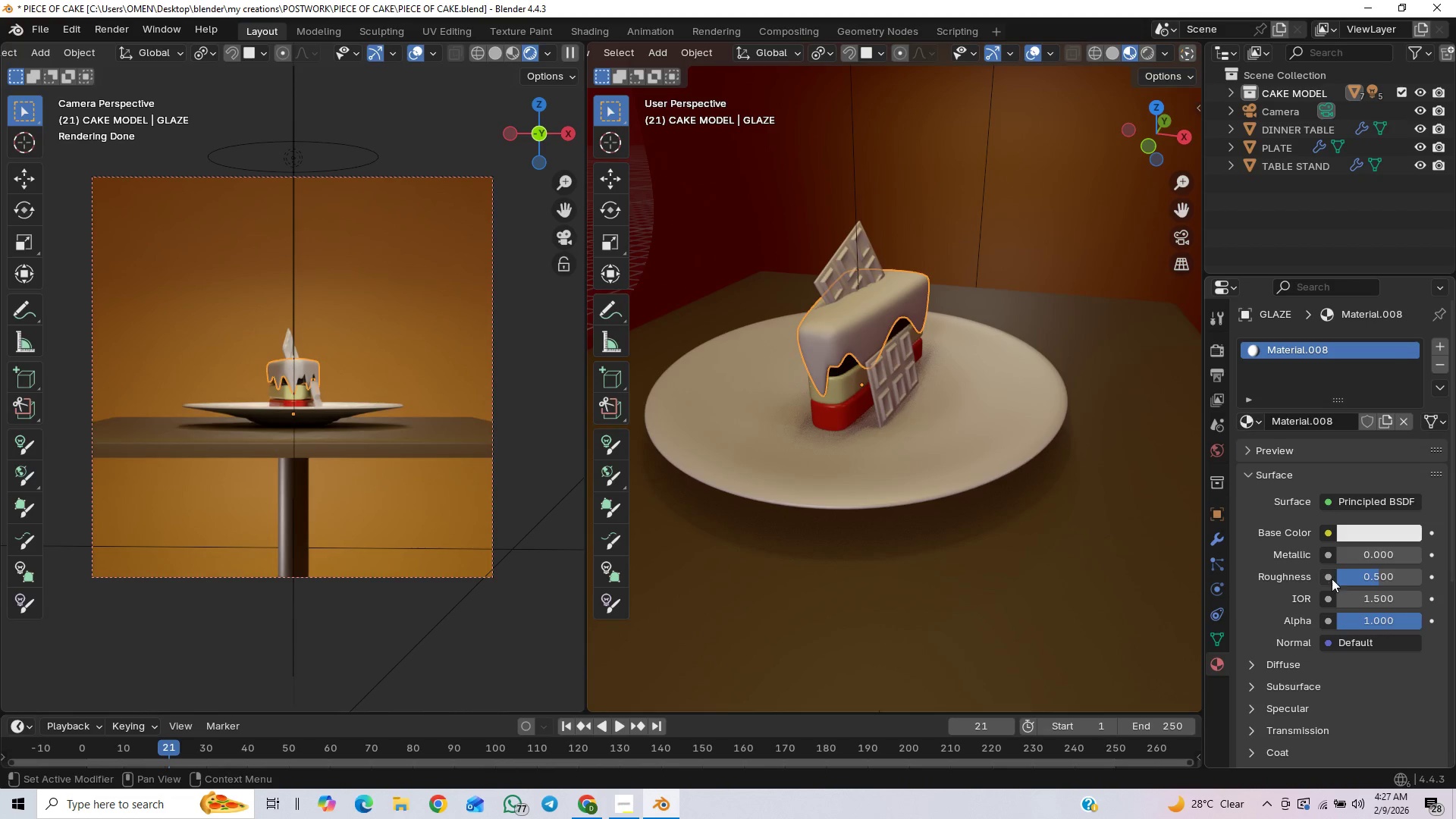 
wait(5.09)
 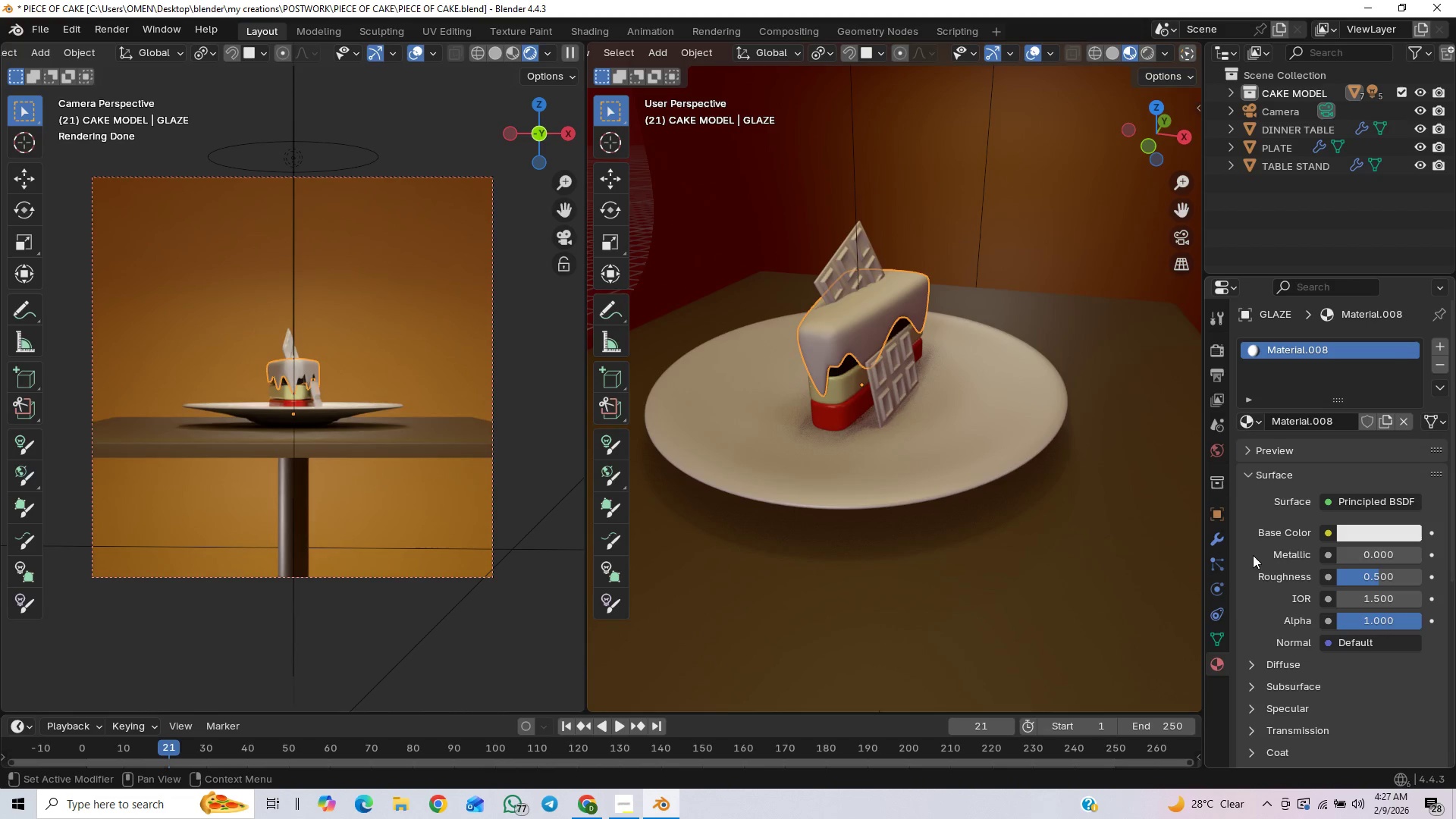 
mouse_move([1349, 556])
 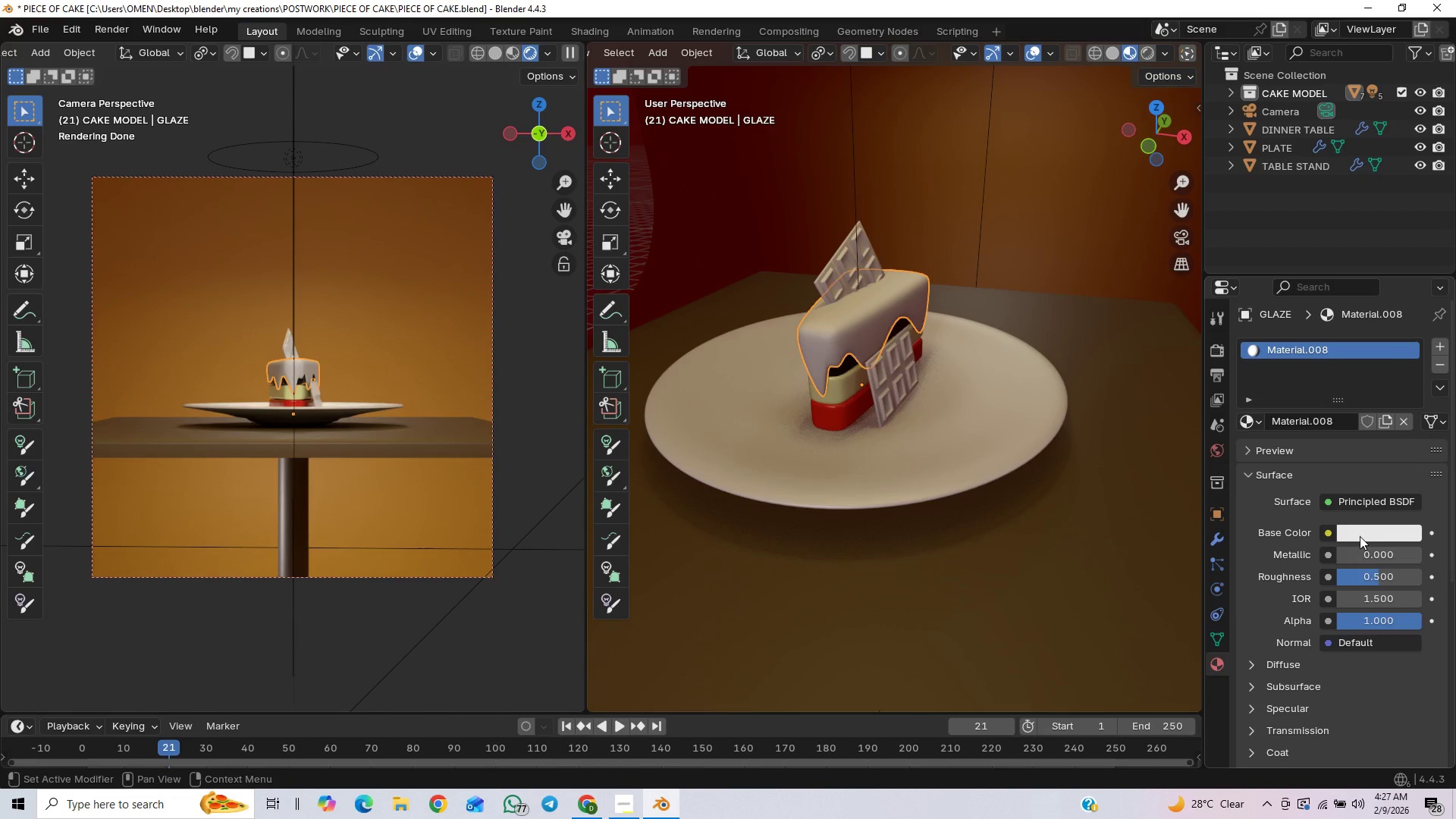 
scroll: coordinate [1305, 595], scroll_direction: down, amount: 10.0
 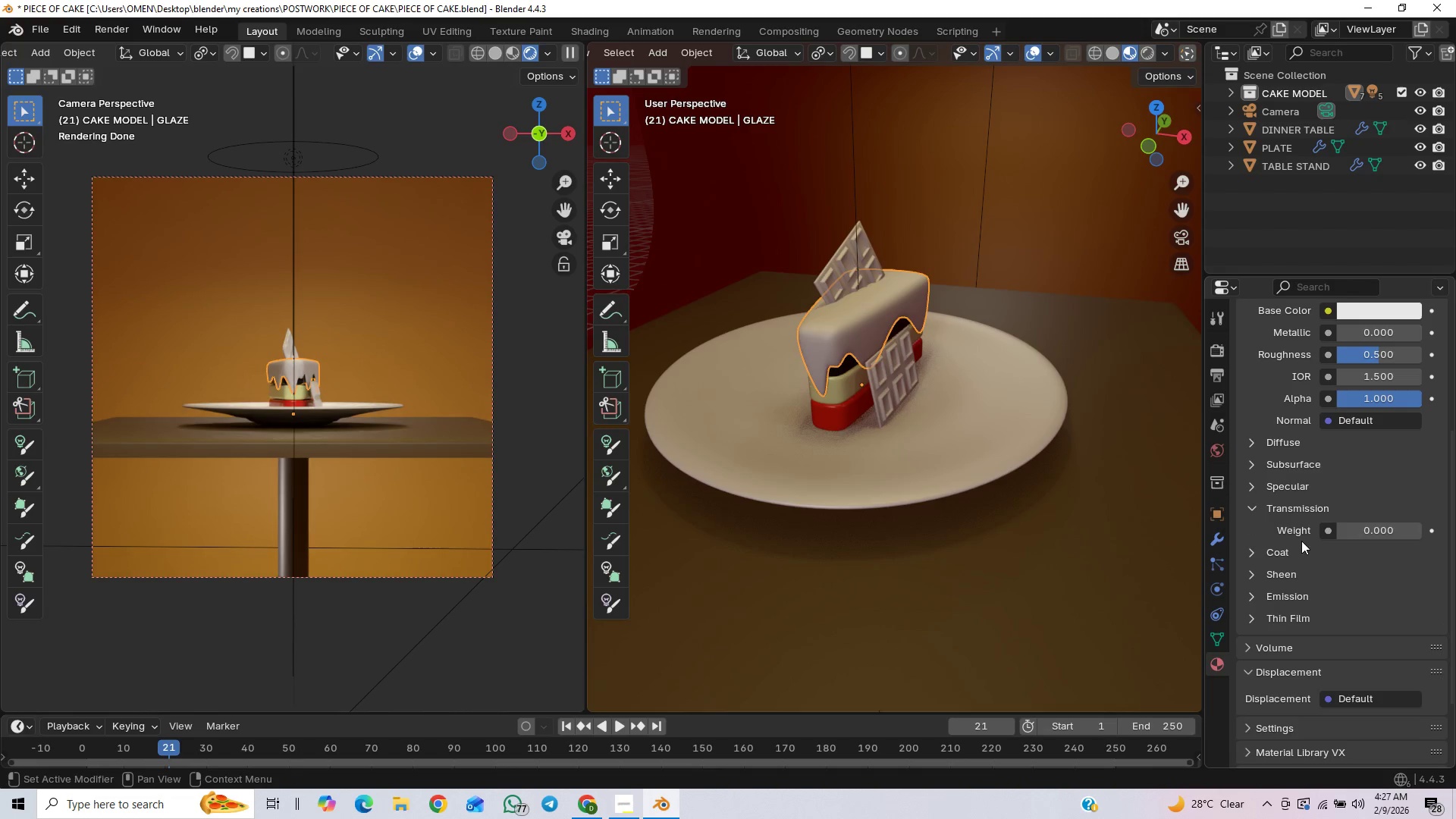 
left_click_drag(start_coordinate=[1348, 533], to_coordinate=[375, 529])
 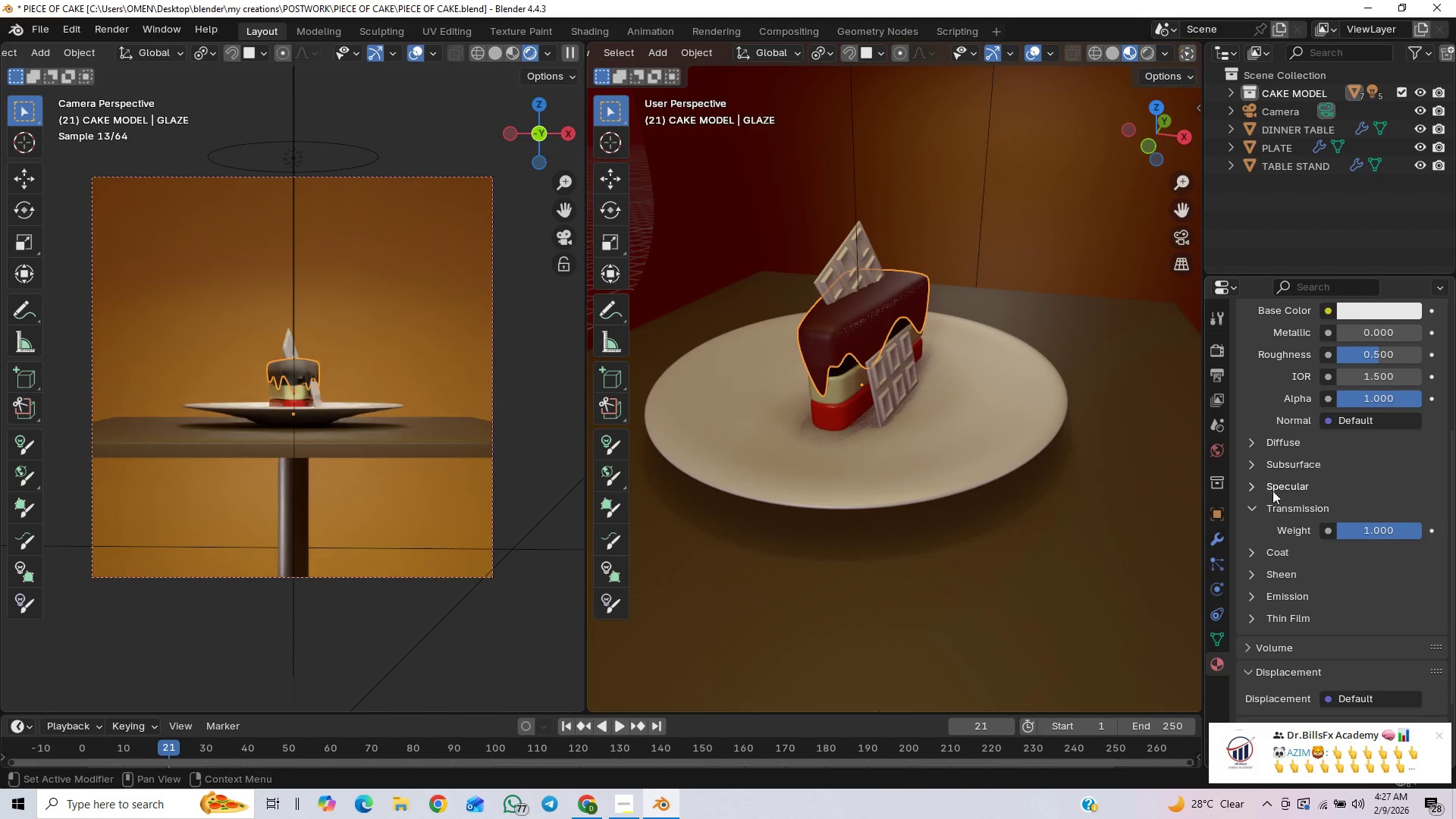 
scroll: coordinate [1304, 467], scroll_direction: up, amount: 2.0
 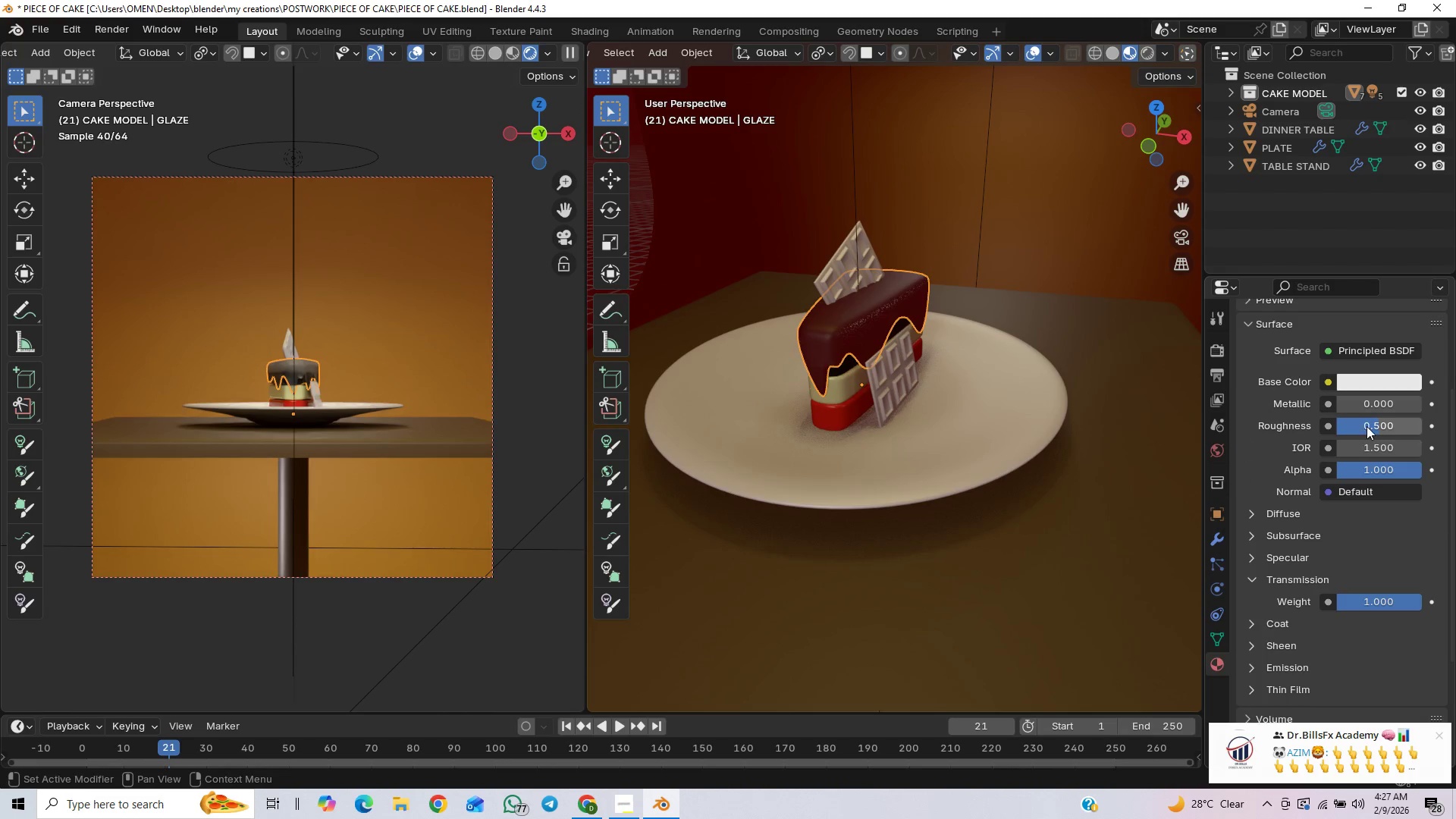 
left_click_drag(start_coordinate=[1372, 425], to_coordinate=[1204, 444])
 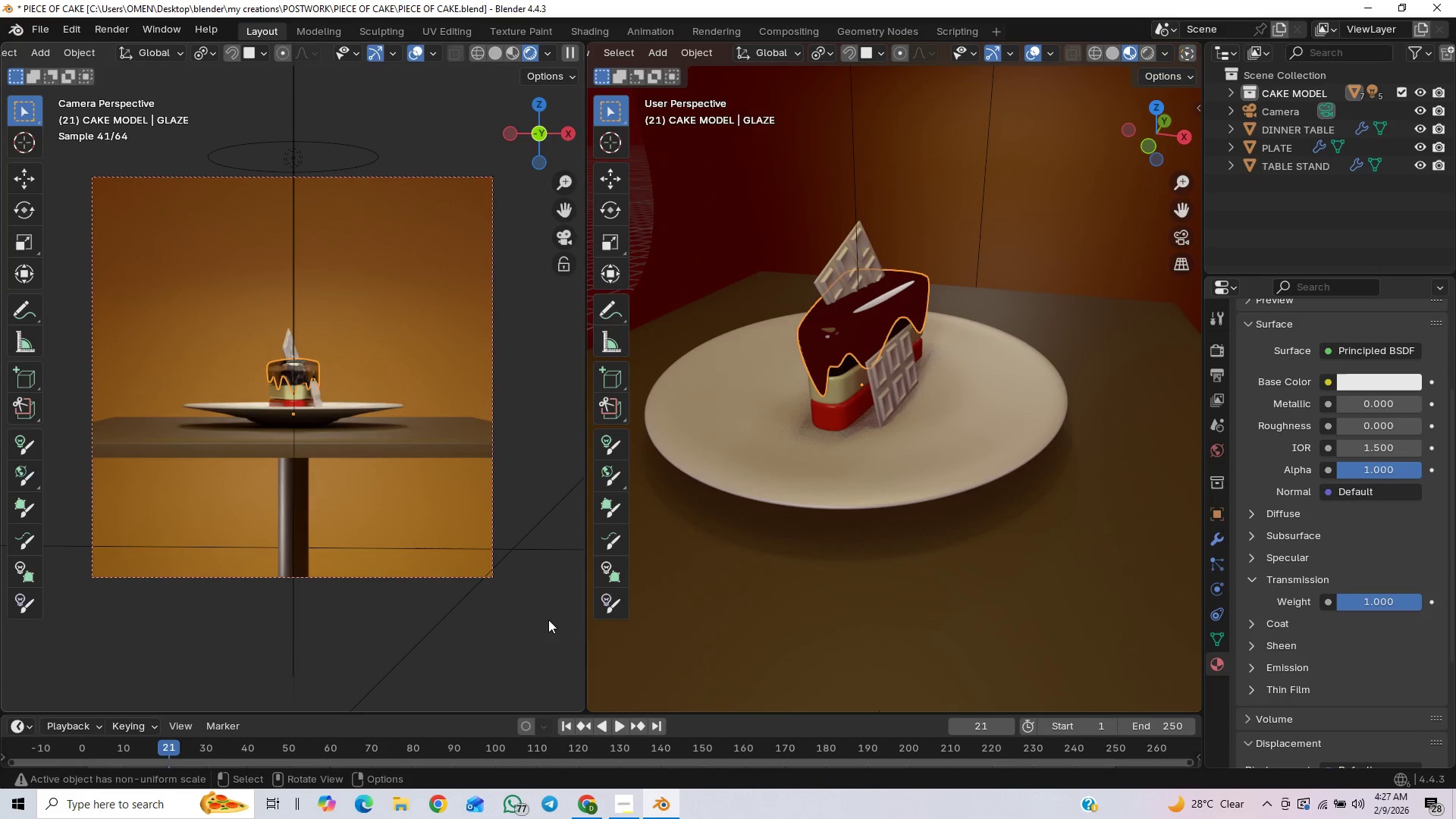 
wait(8.92)
 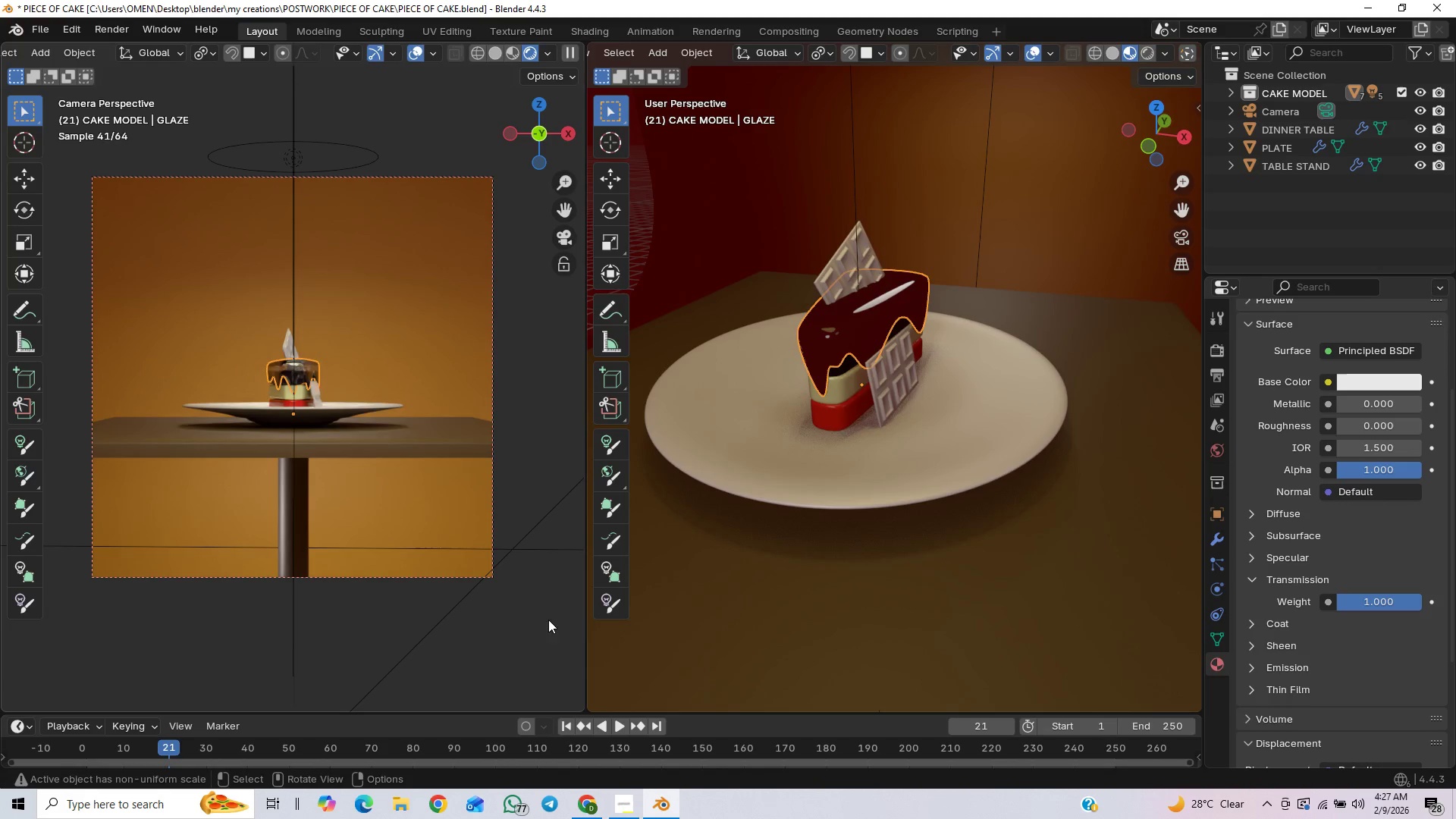 
left_click([864, 333])
 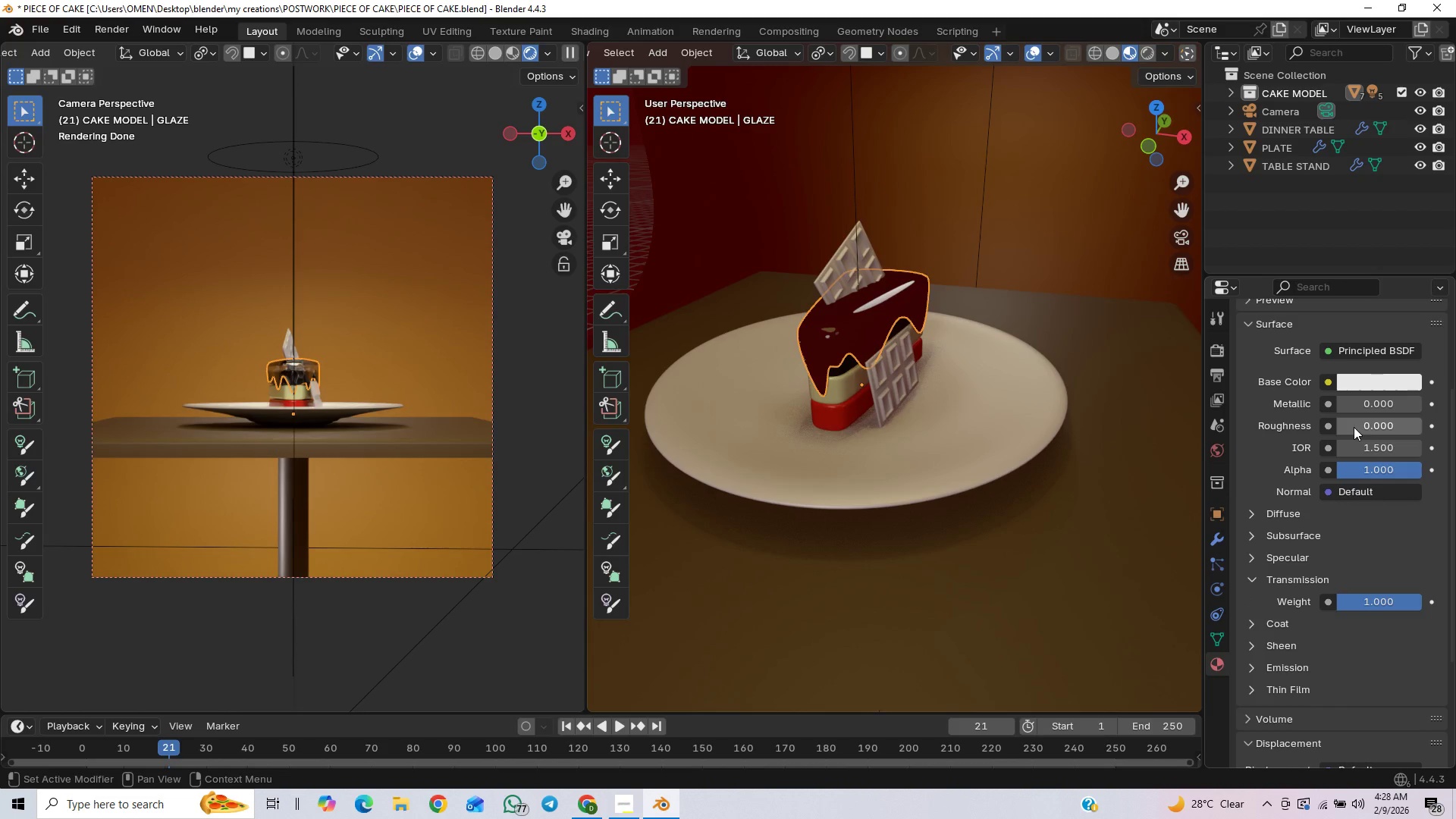 
left_click_drag(start_coordinate=[1351, 423], to_coordinate=[216, 413])
 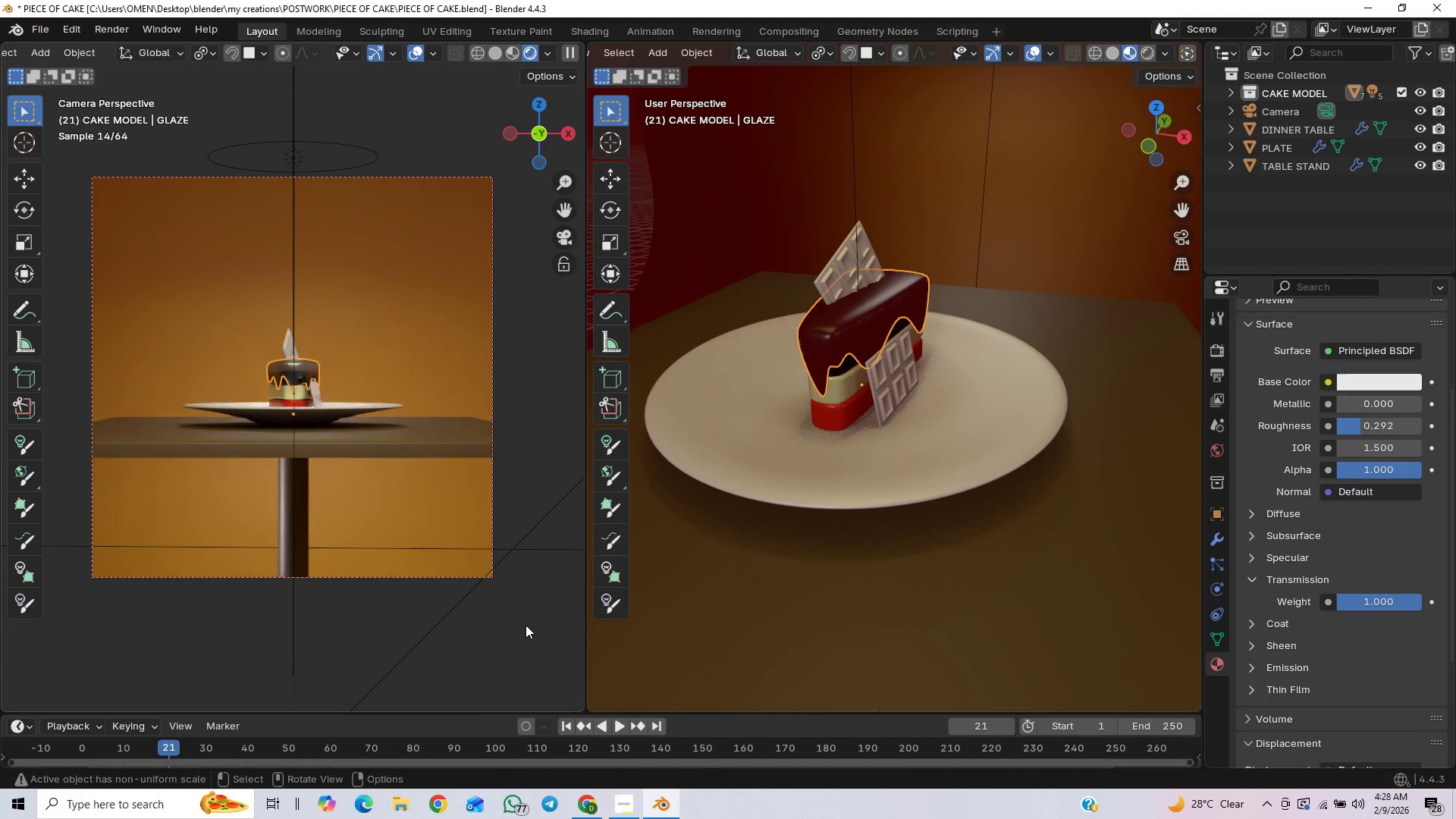 
left_click([526, 625])
 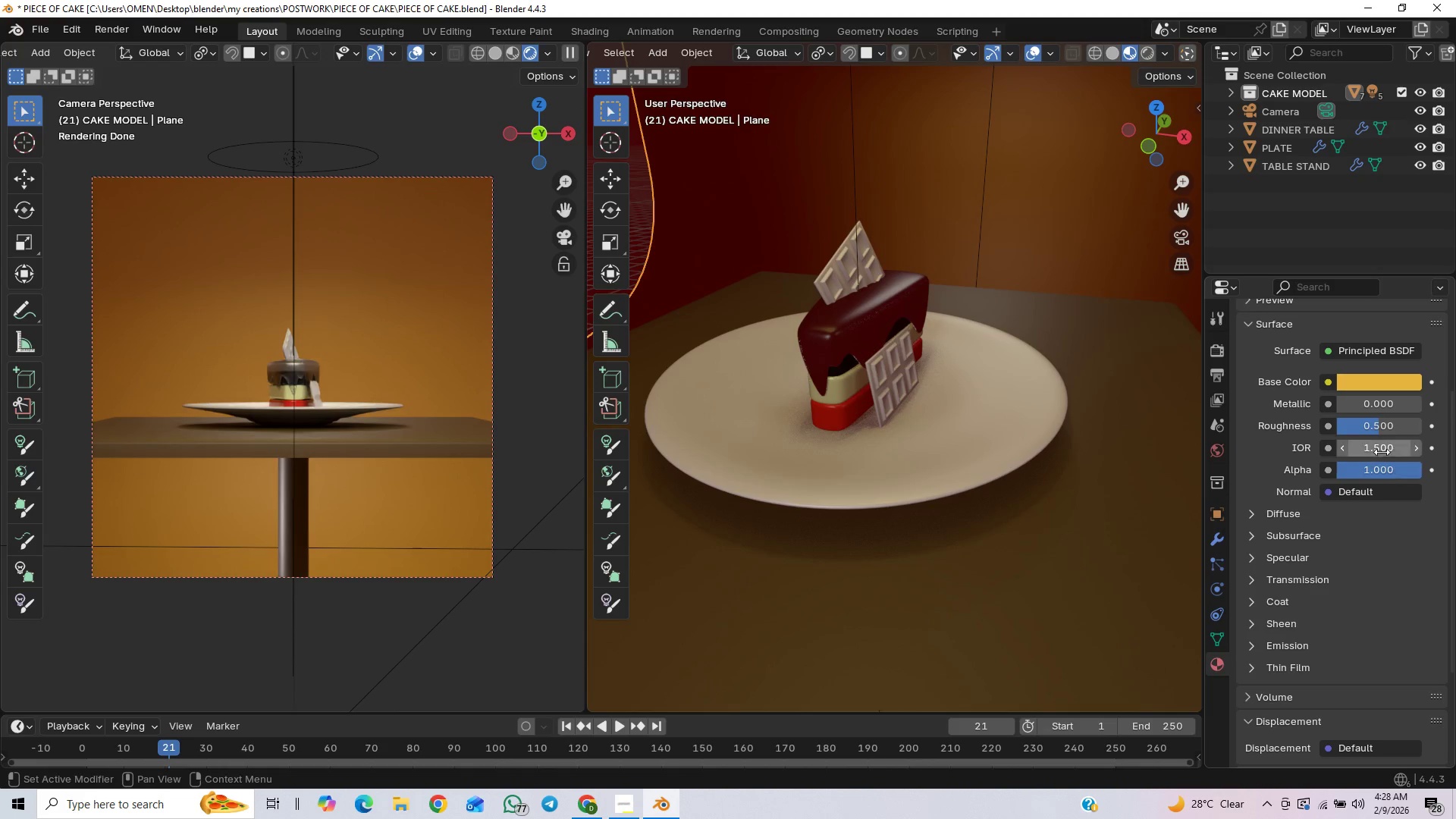 
left_click_drag(start_coordinate=[1376, 428], to_coordinate=[1244, 442])
 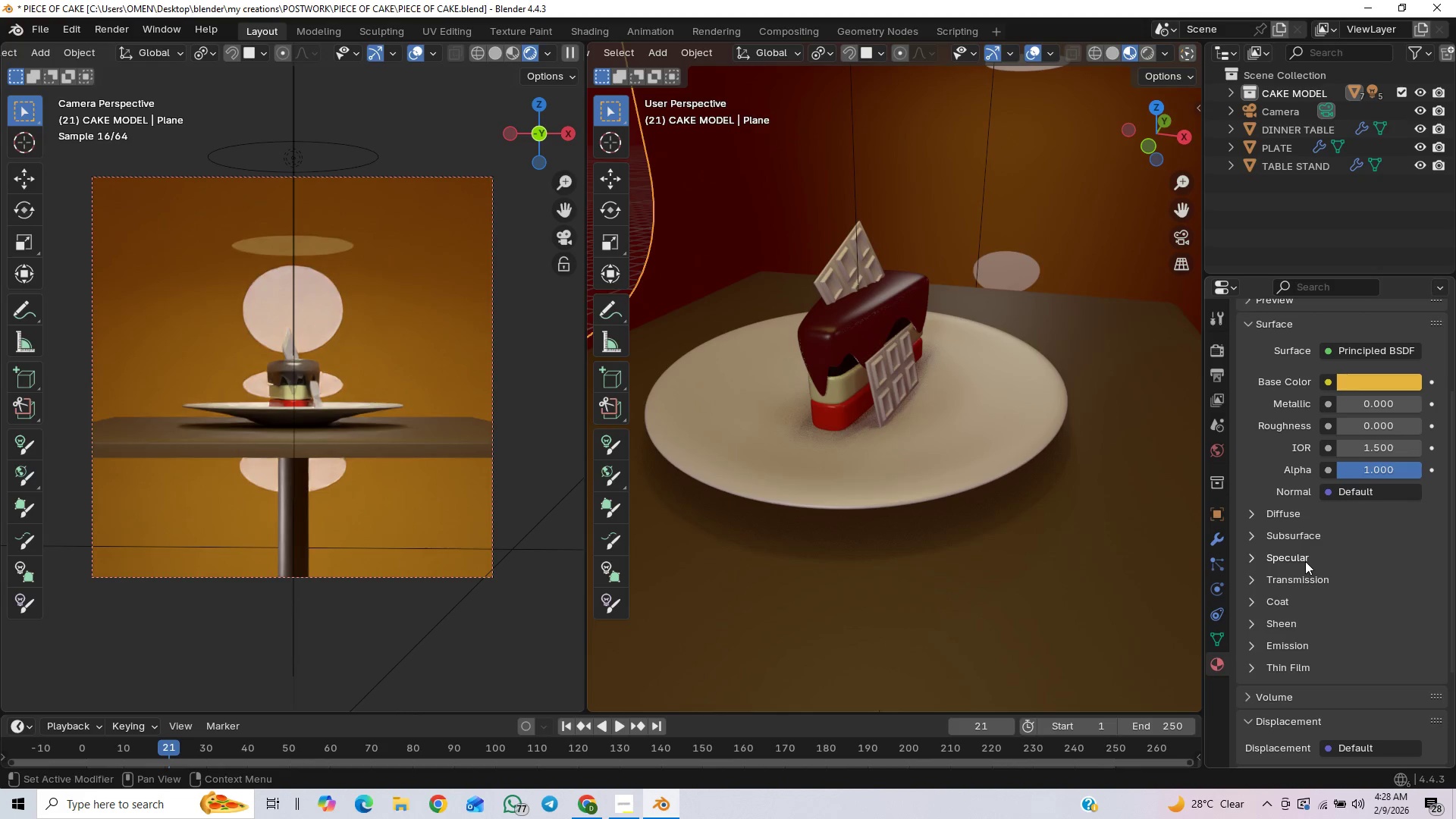 
key(Control+Z)
 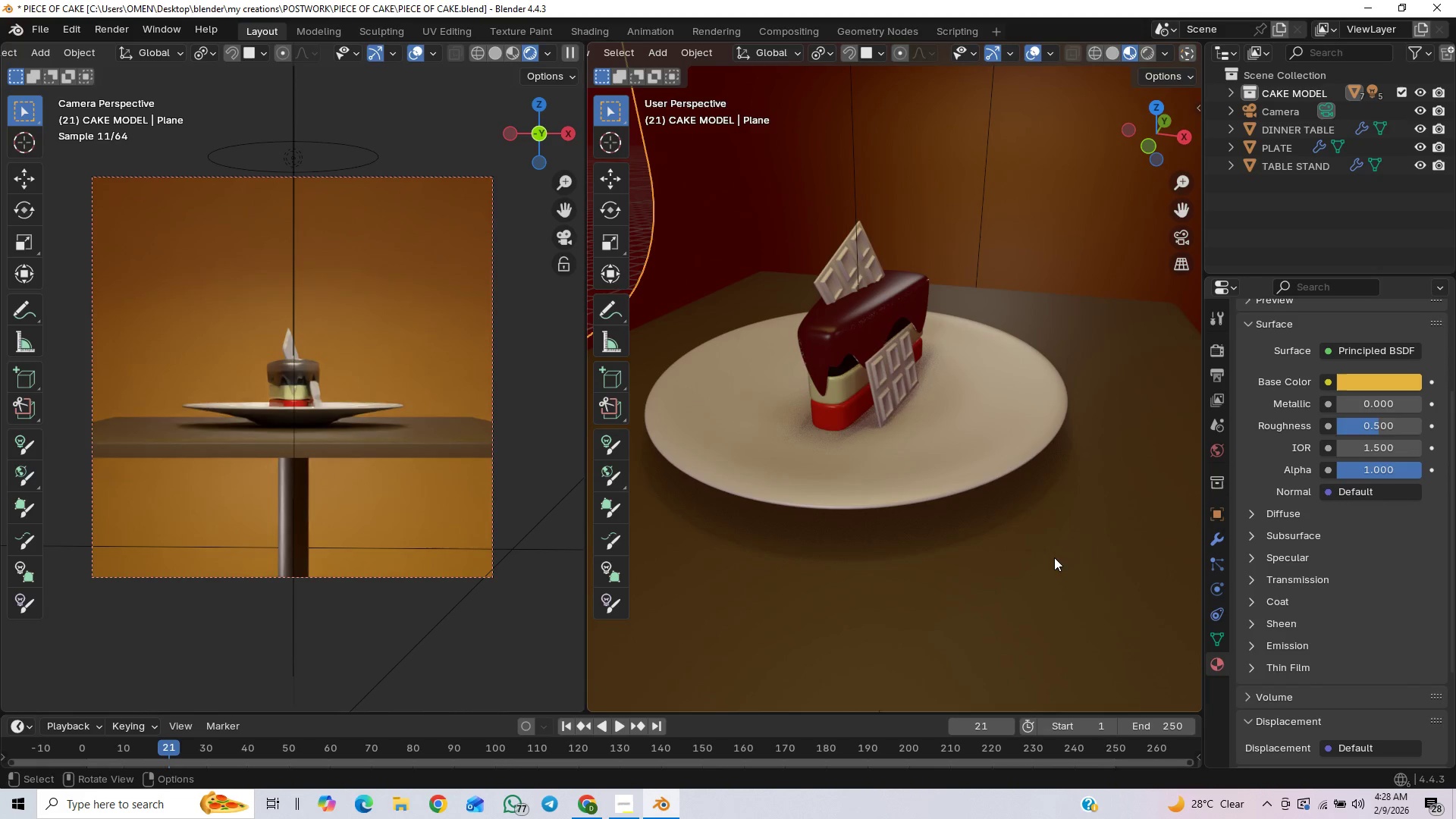 
key(Control+Z)
 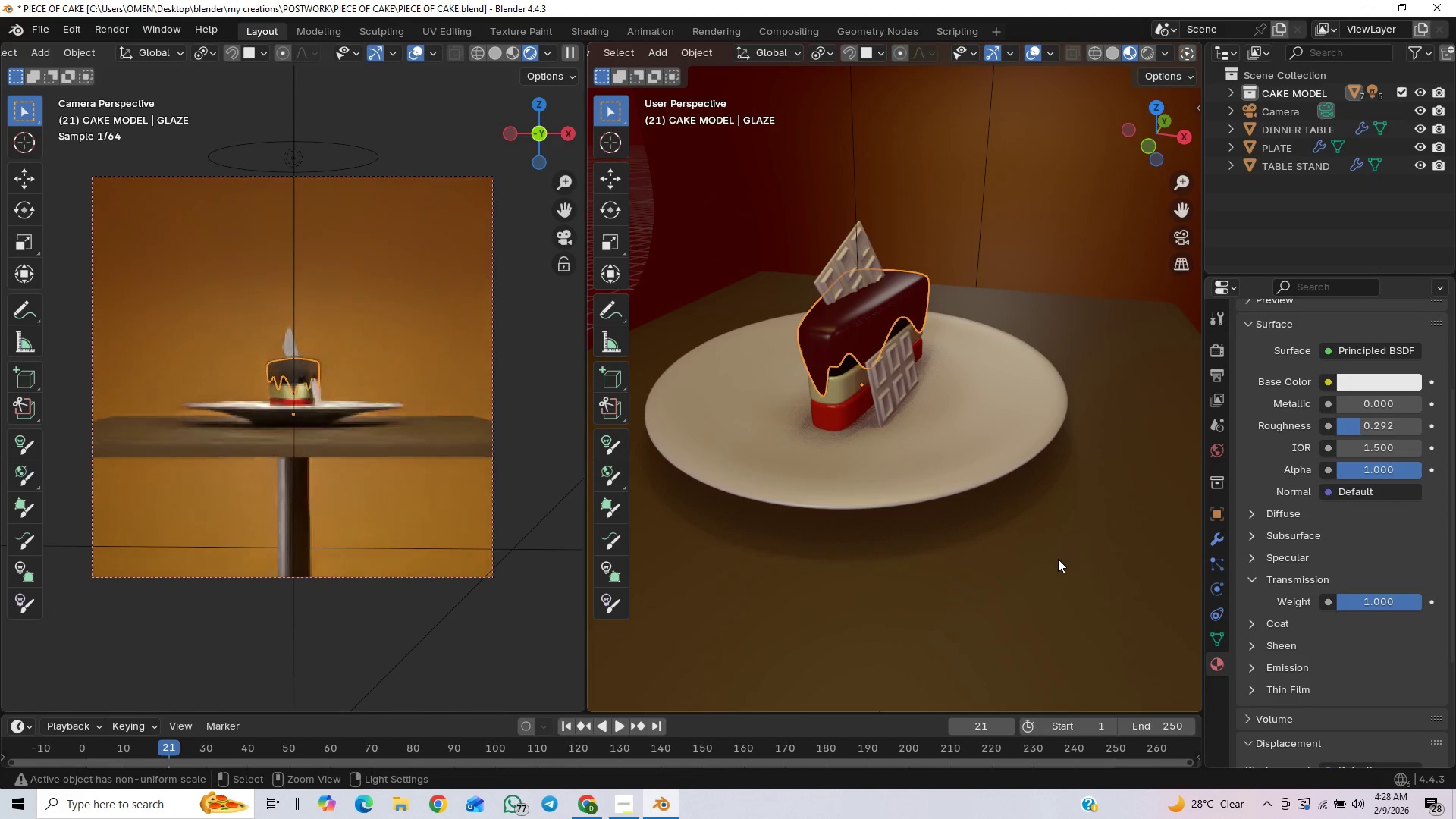 
key(Control+Z)
 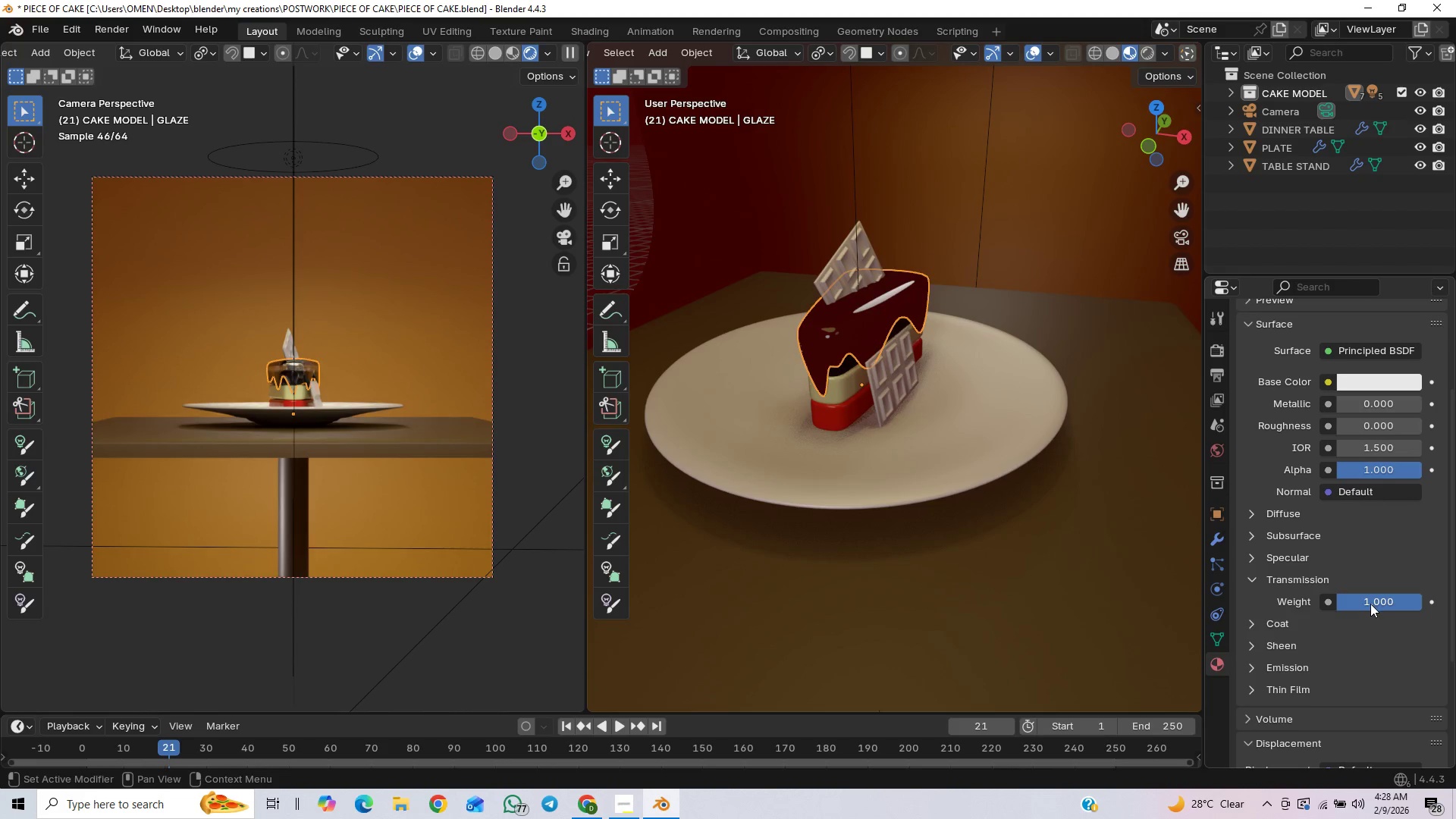 
wait(5.97)
 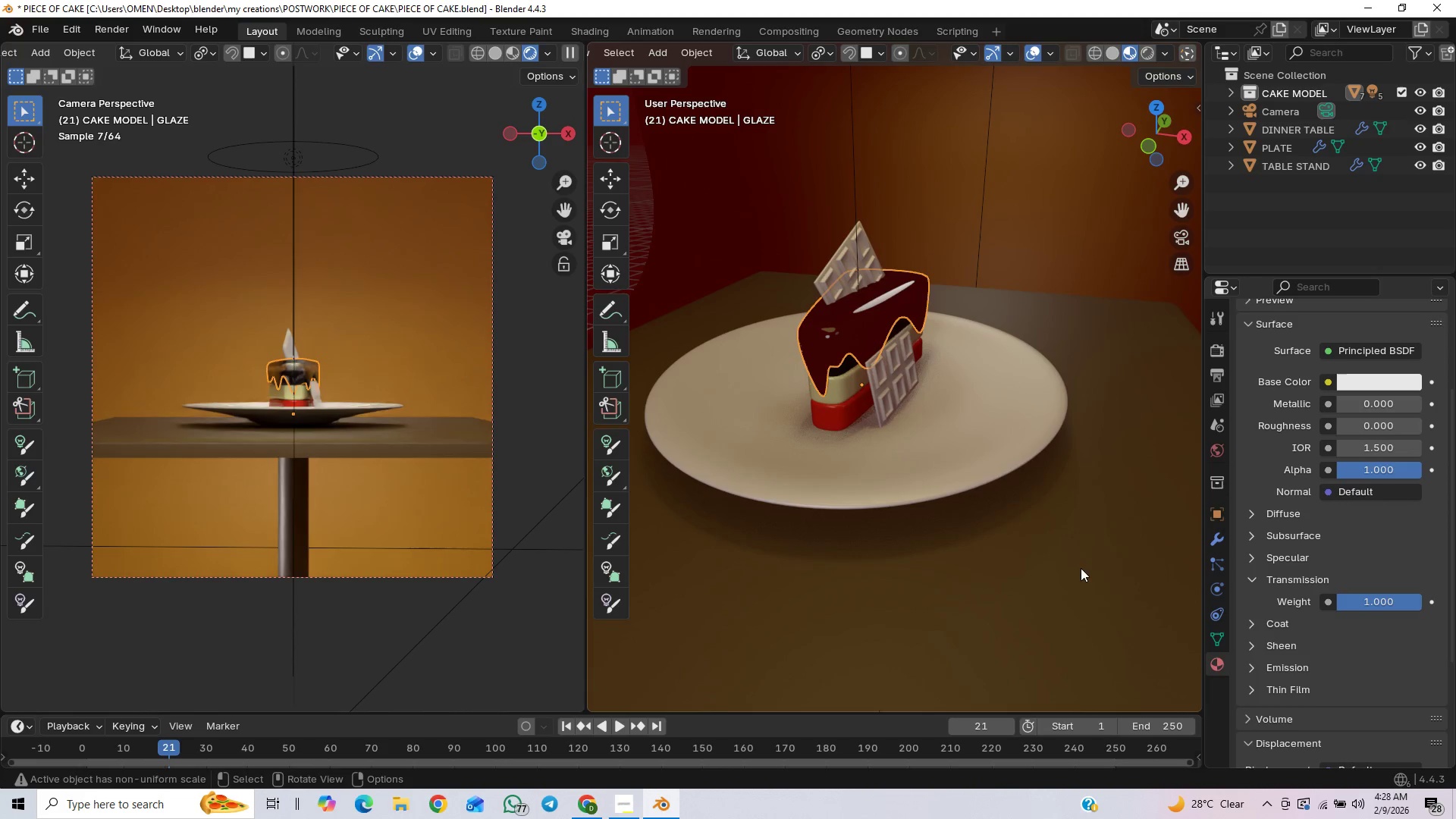 
left_click_drag(start_coordinate=[1405, 601], to_coordinate=[210, 610])
 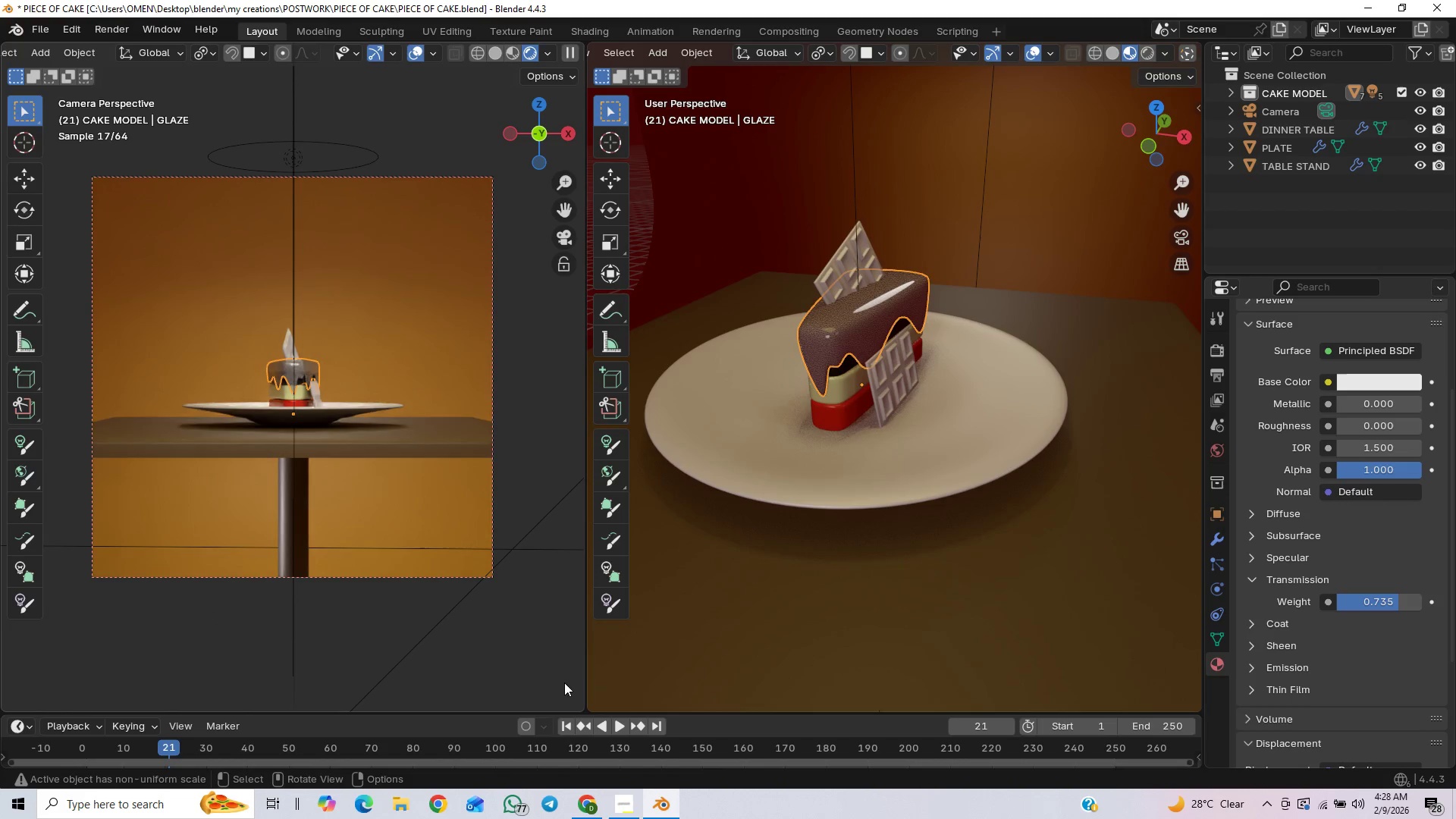 
left_click([544, 670])
 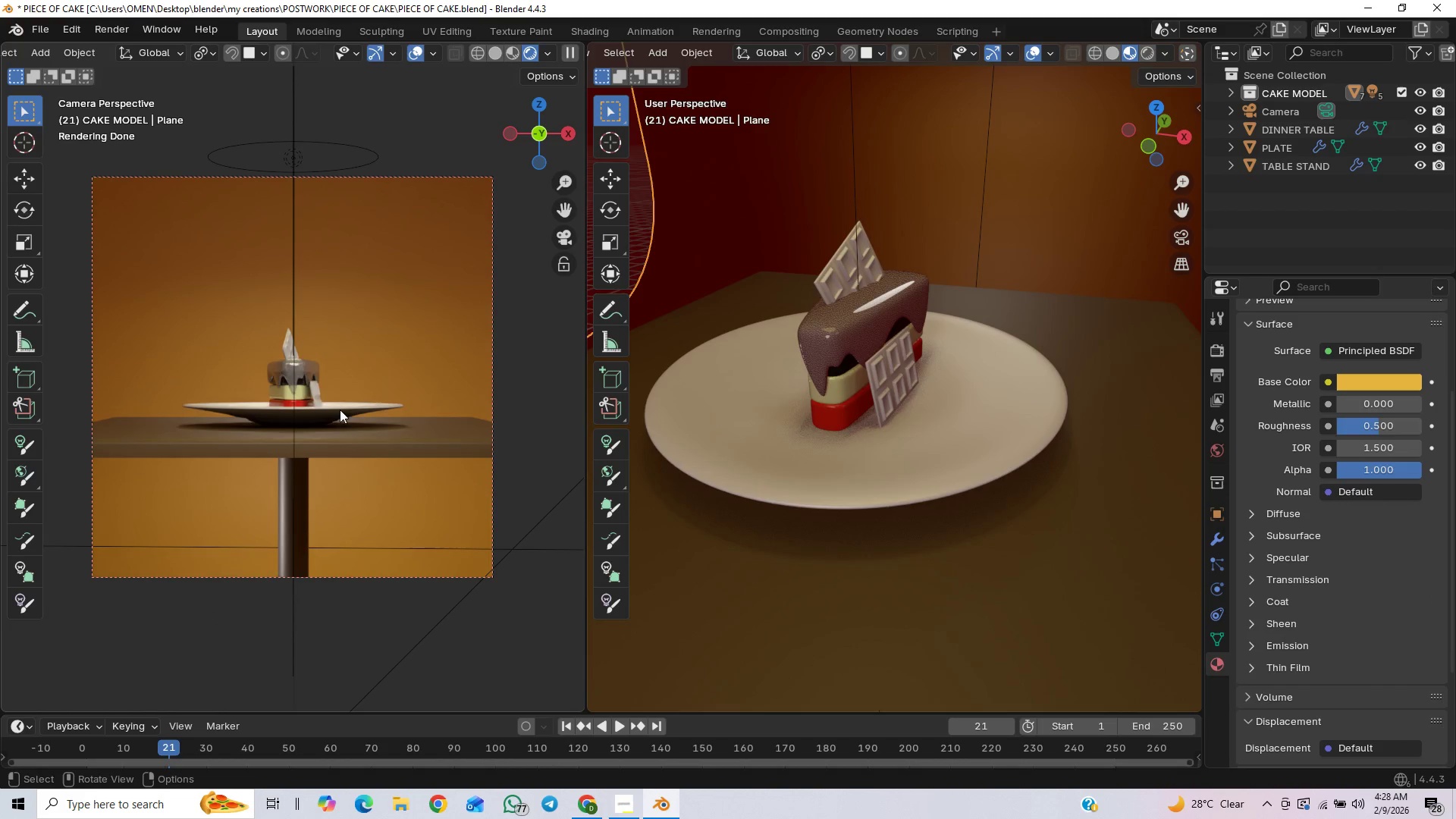 
left_click([290, 368])
 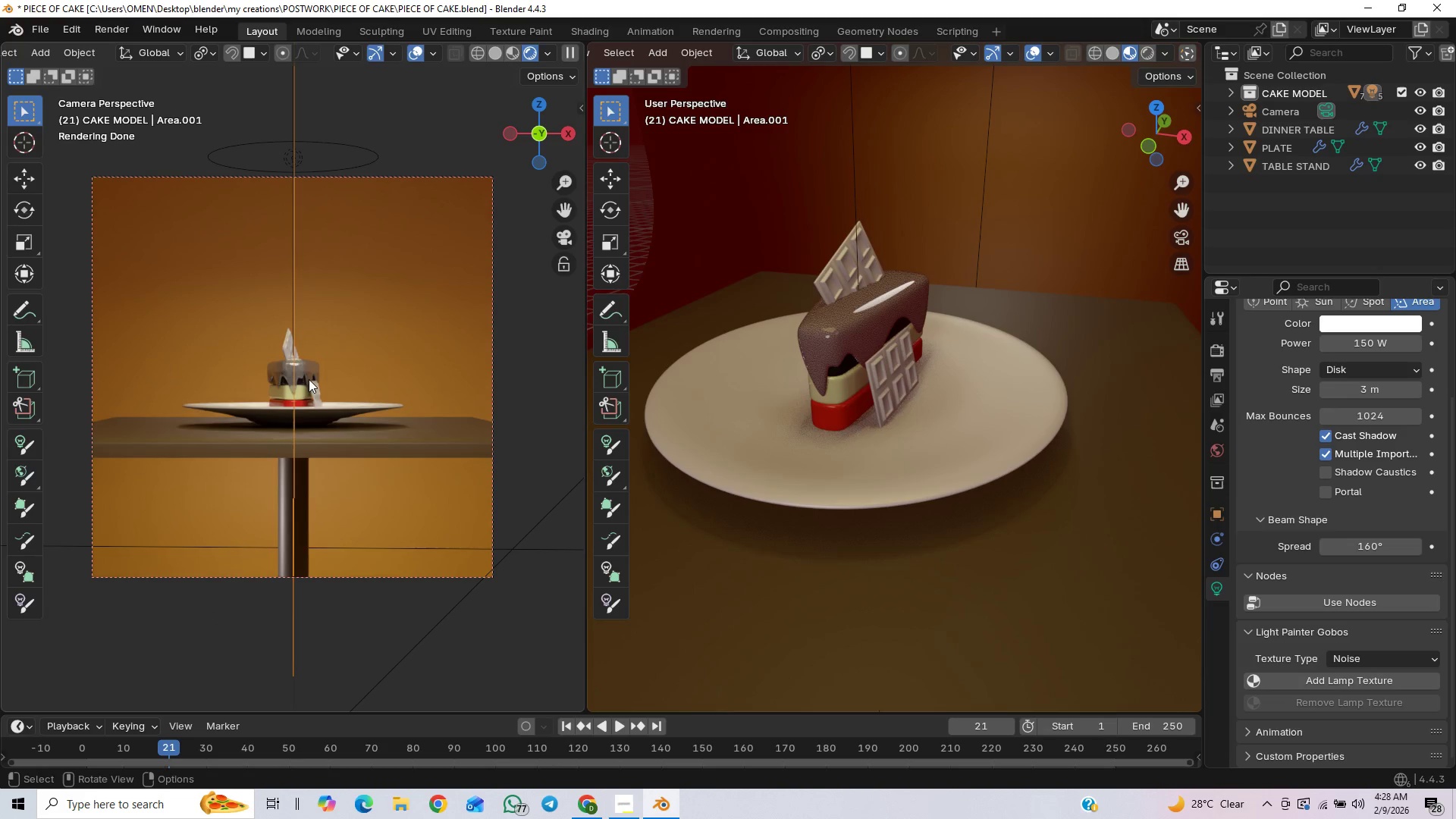 
left_click([309, 368])
 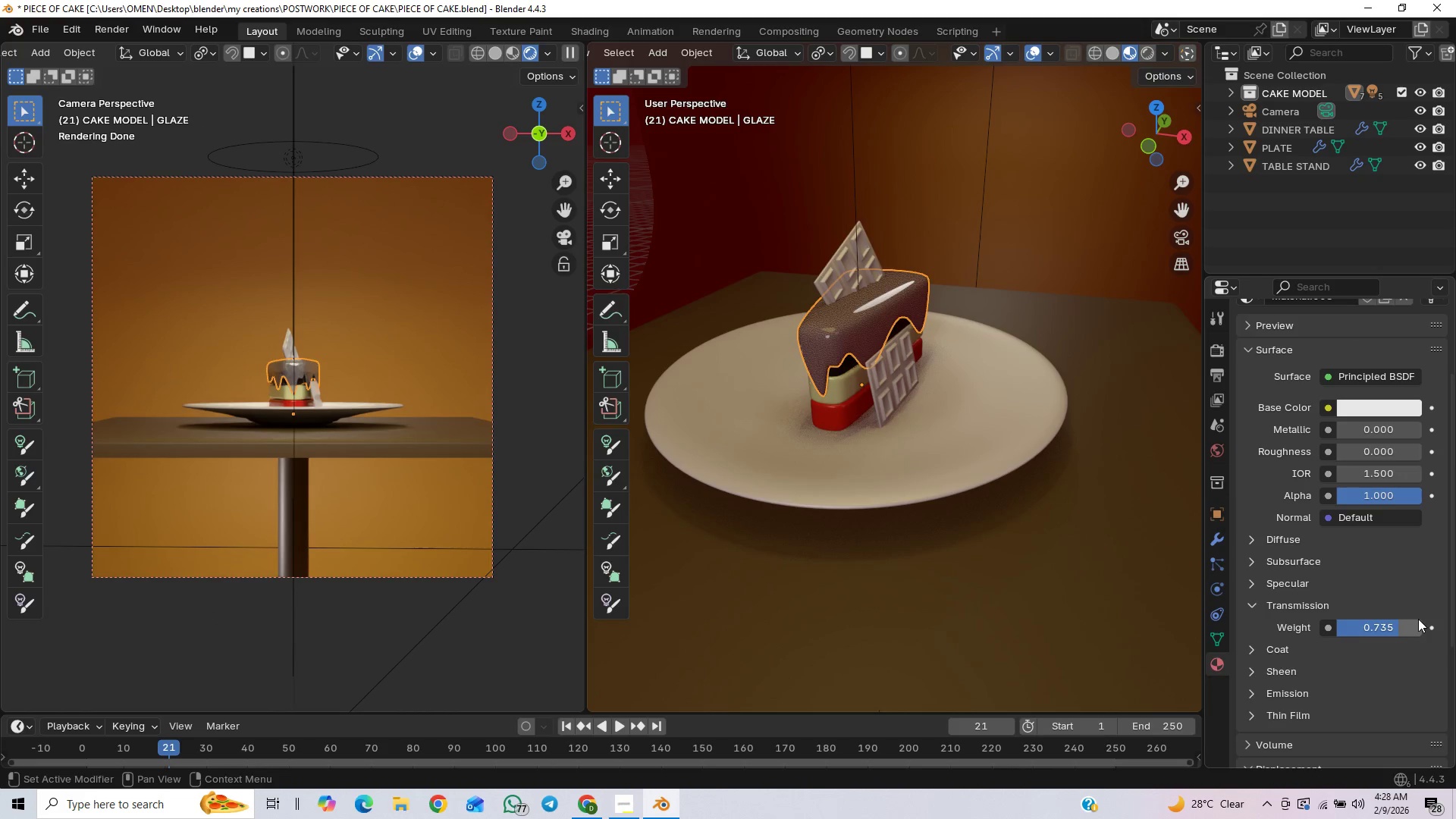 
left_click_drag(start_coordinate=[1405, 631], to_coordinate=[315, 627])
 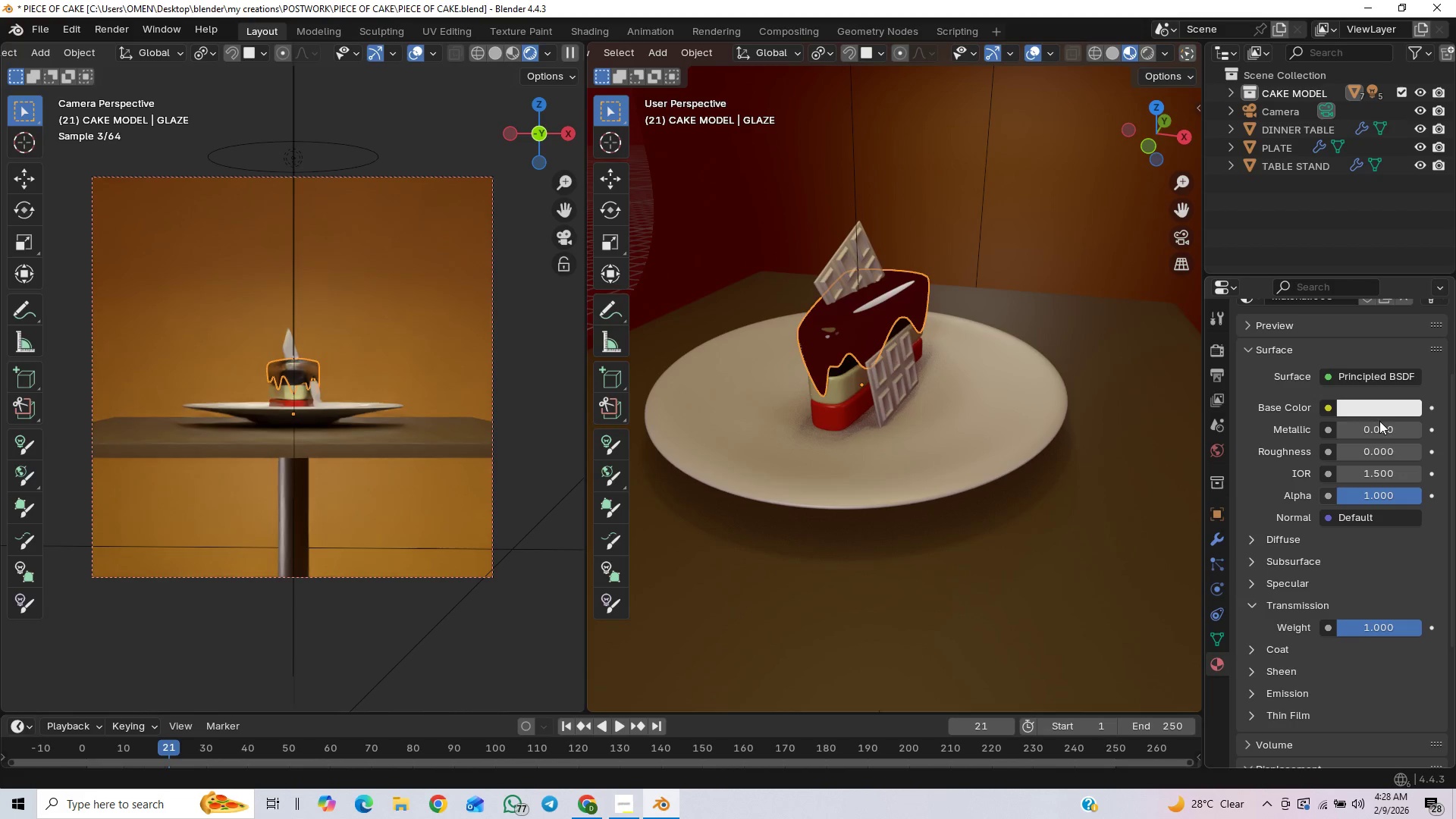 
left_click([1381, 407])
 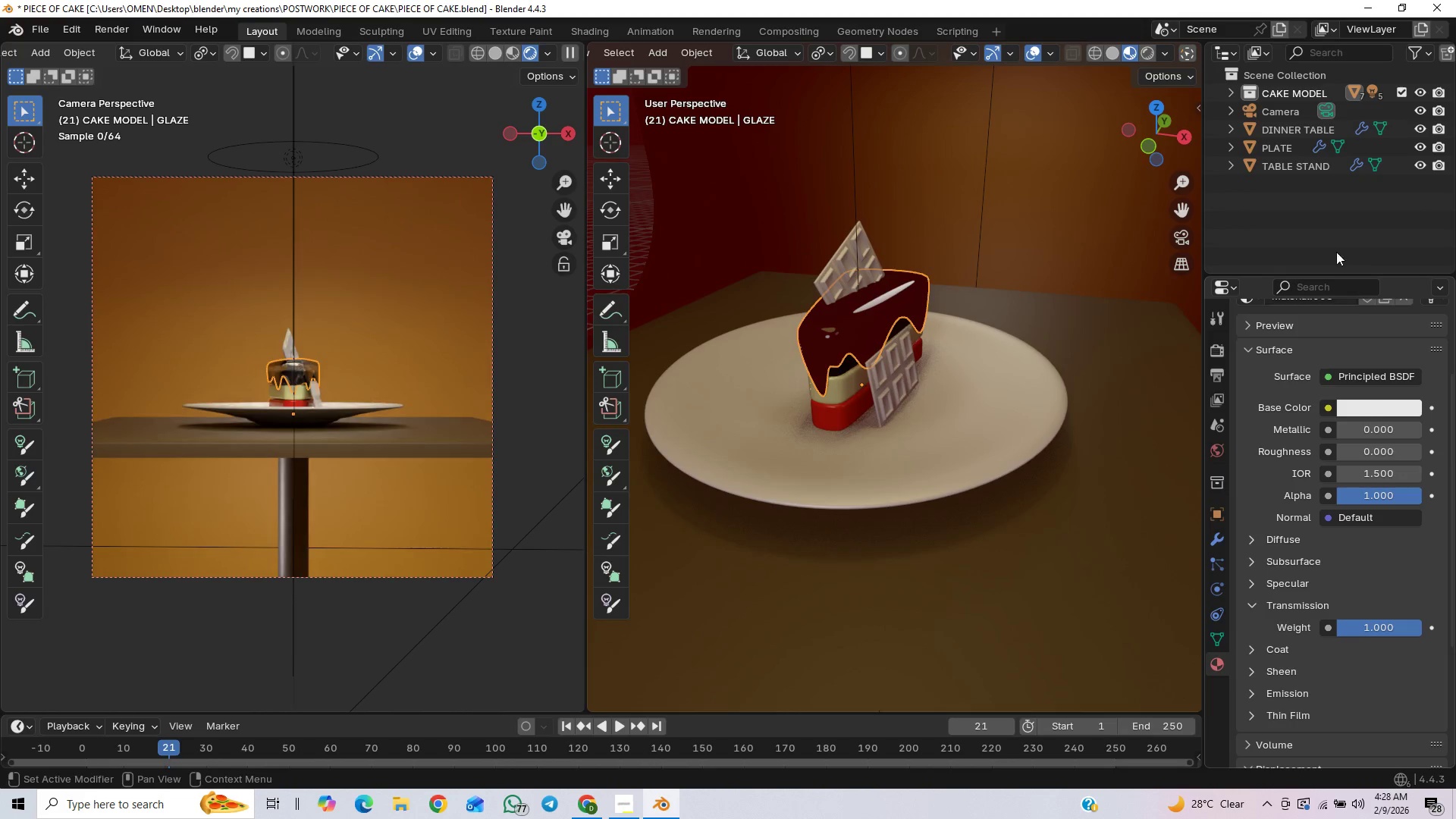 
left_click([1372, 405])
 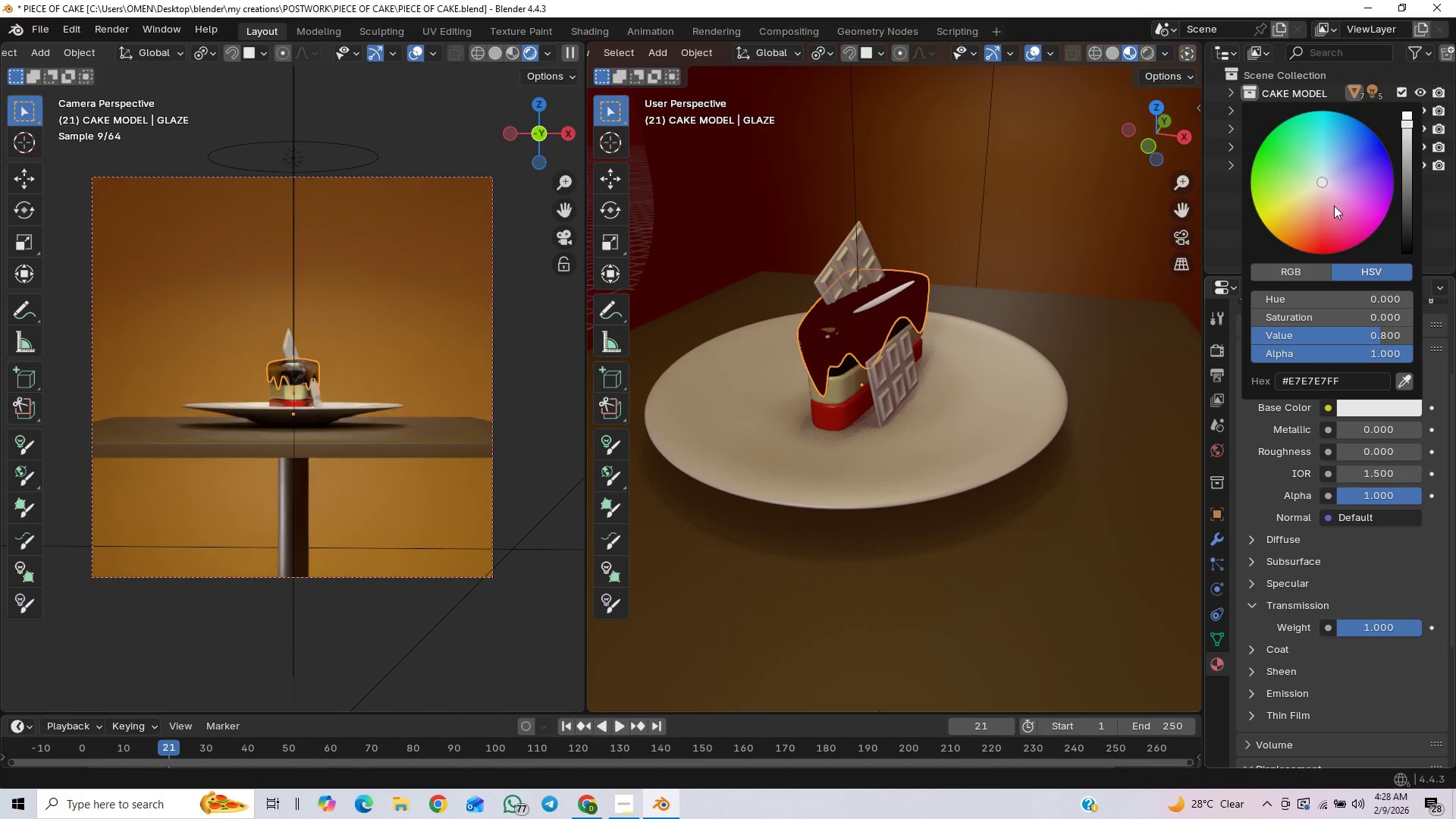 
left_click_drag(start_coordinate=[1317, 188], to_coordinate=[1290, 174])
 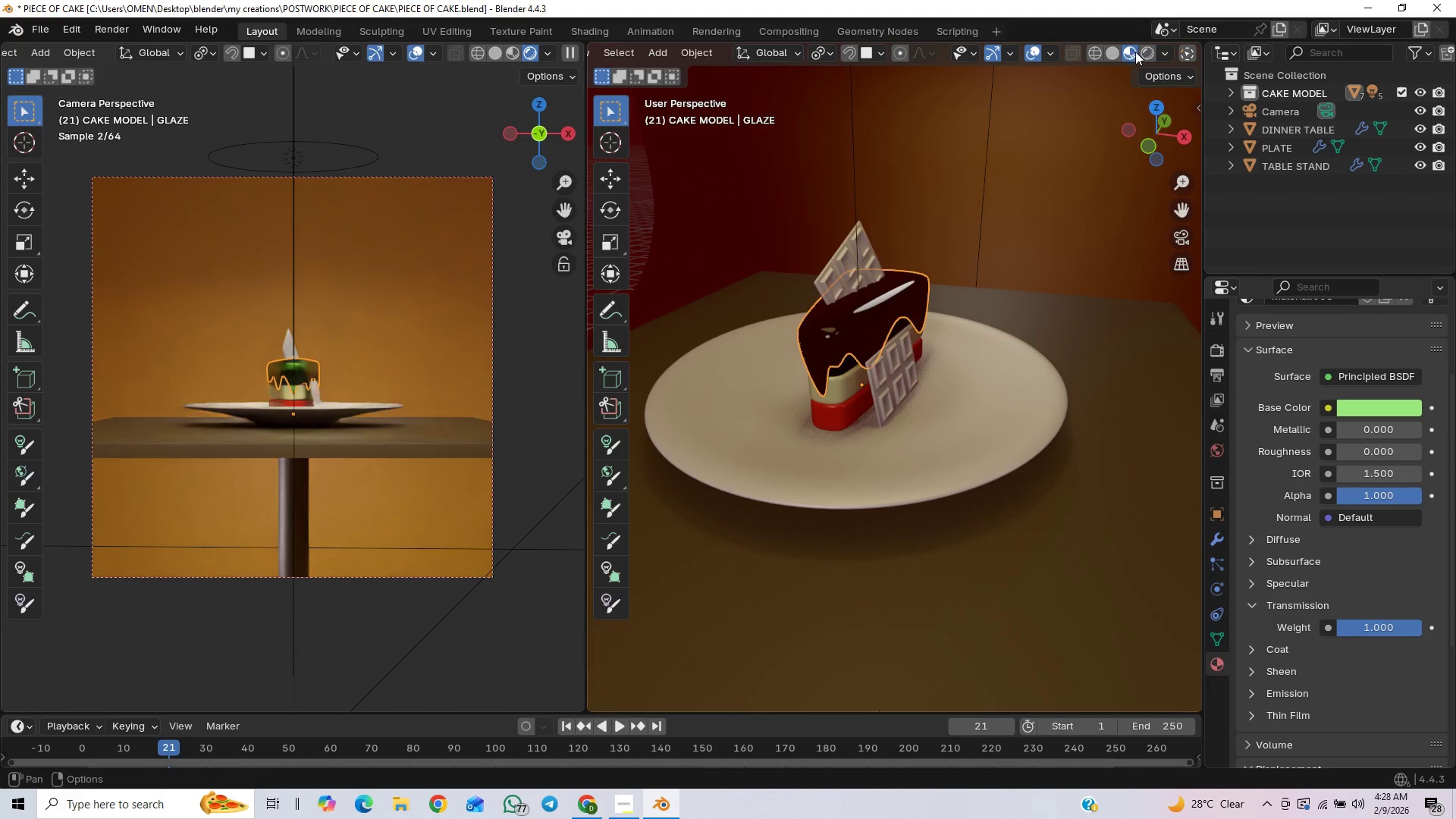 
left_click([1148, 55])
 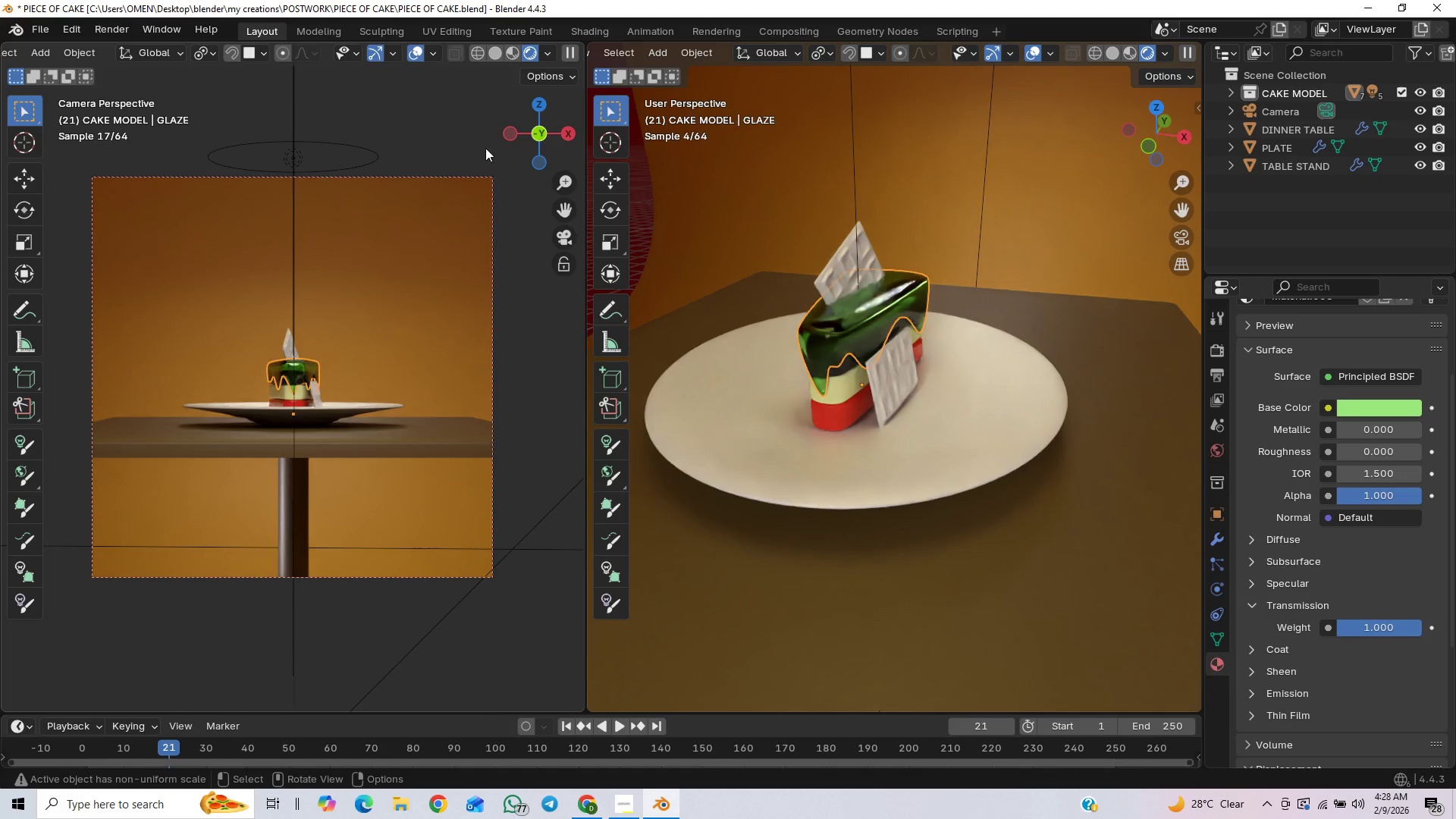 
left_click([497, 55])
 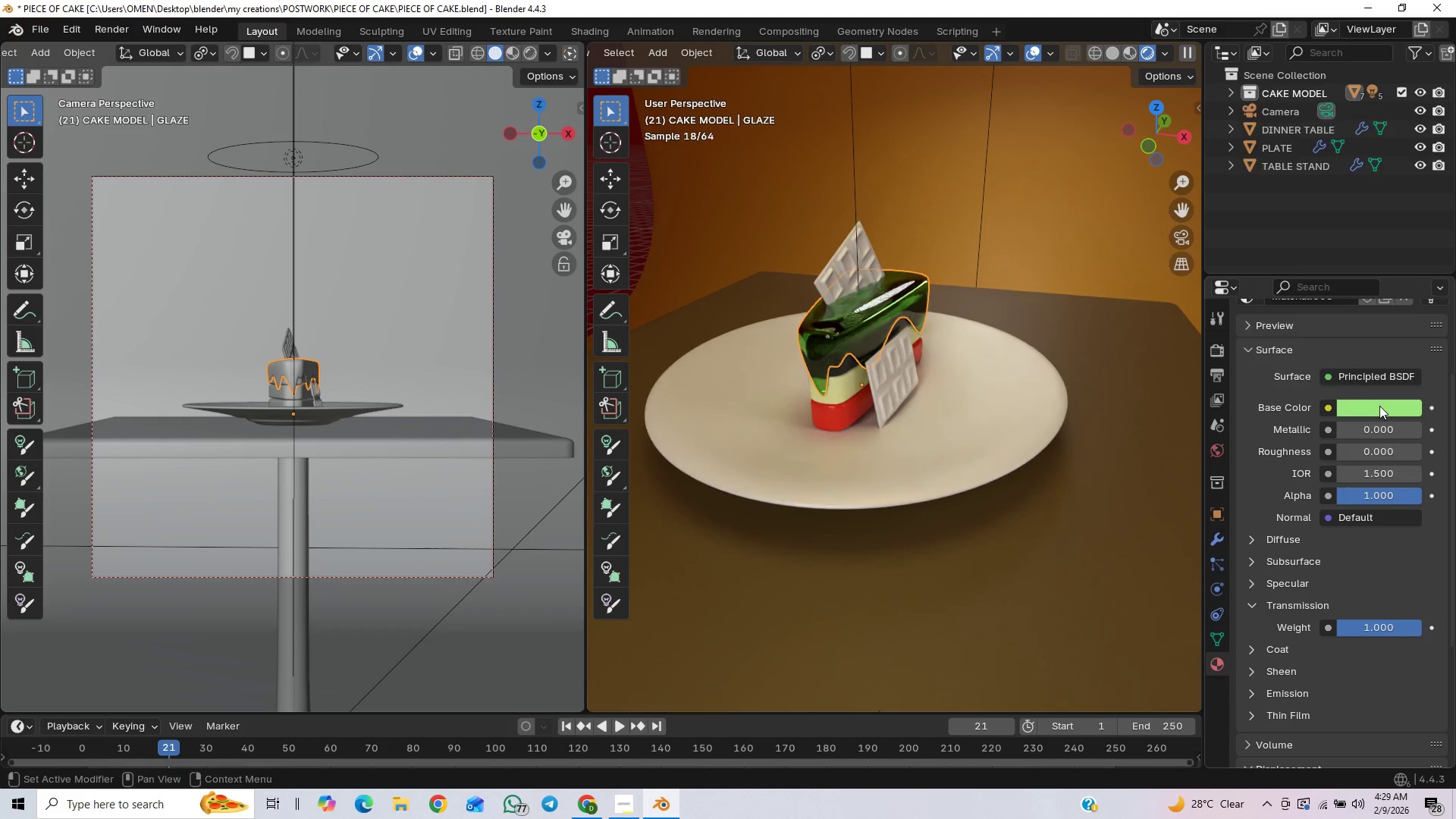 
left_click_drag(start_coordinate=[1291, 175], to_coordinate=[1320, 175])
 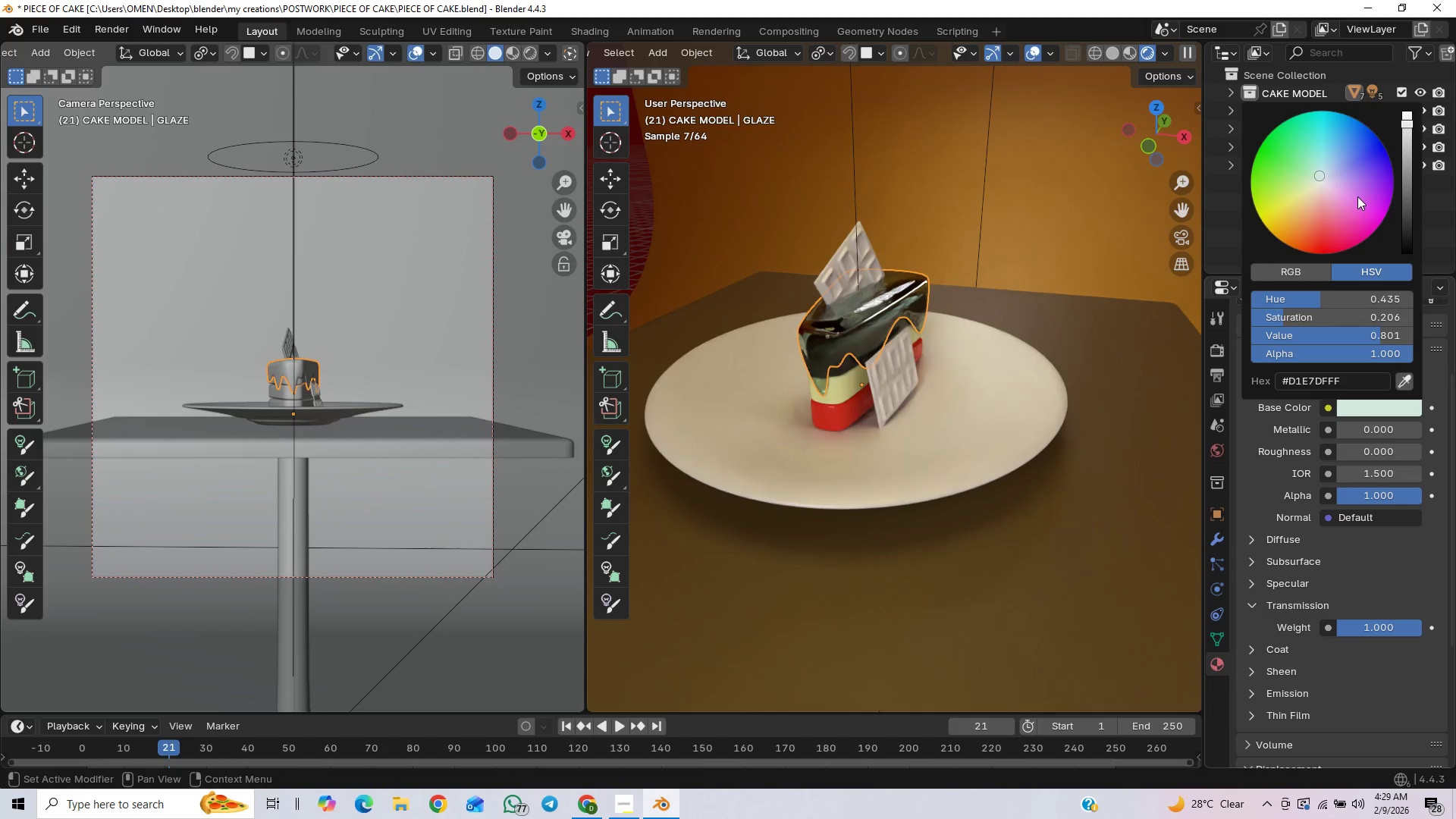 
left_click_drag(start_coordinate=[1317, 169], to_coordinate=[1337, 184])
 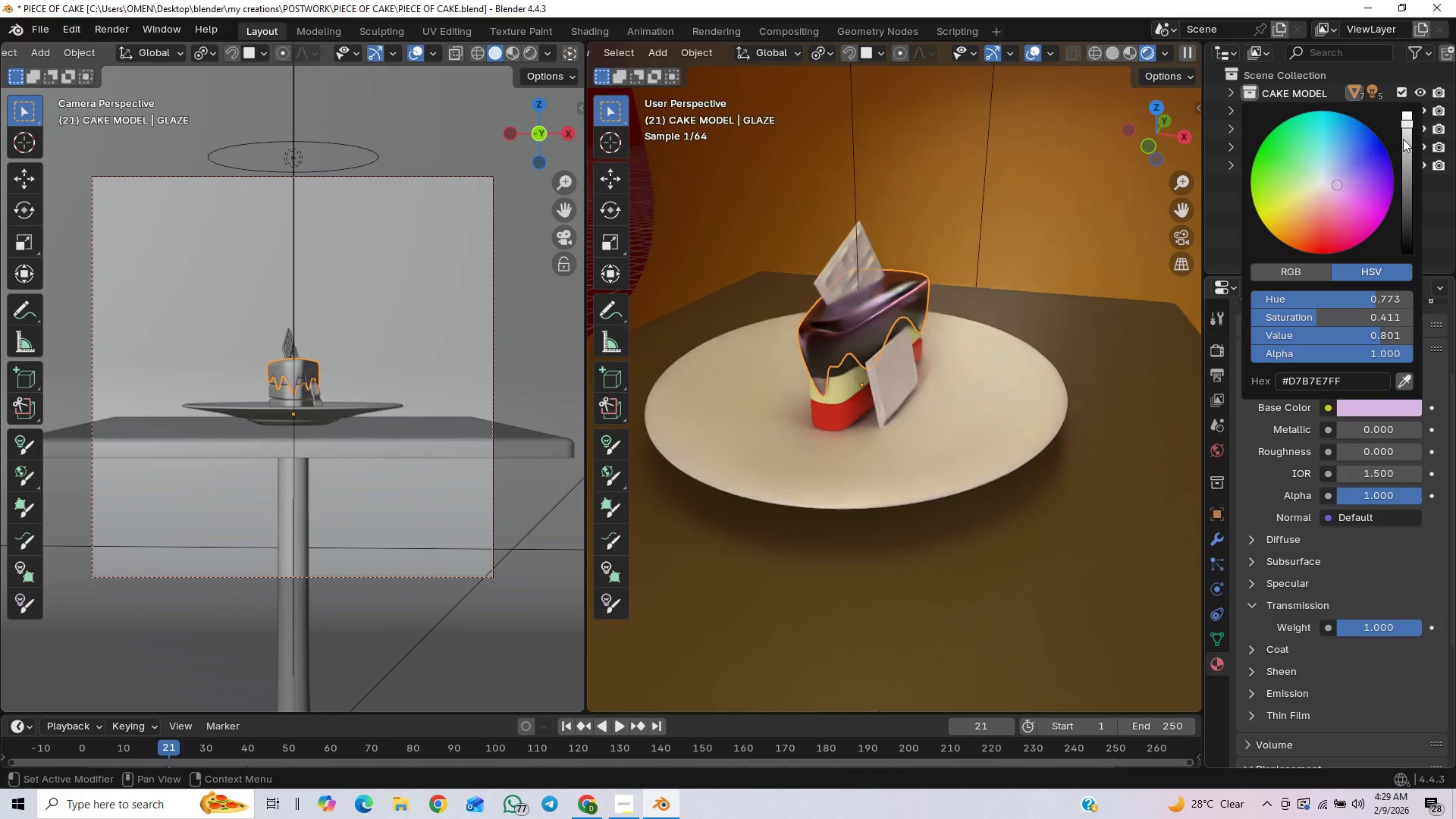 
left_click_drag(start_coordinate=[1406, 140], to_coordinate=[1409, 176])
 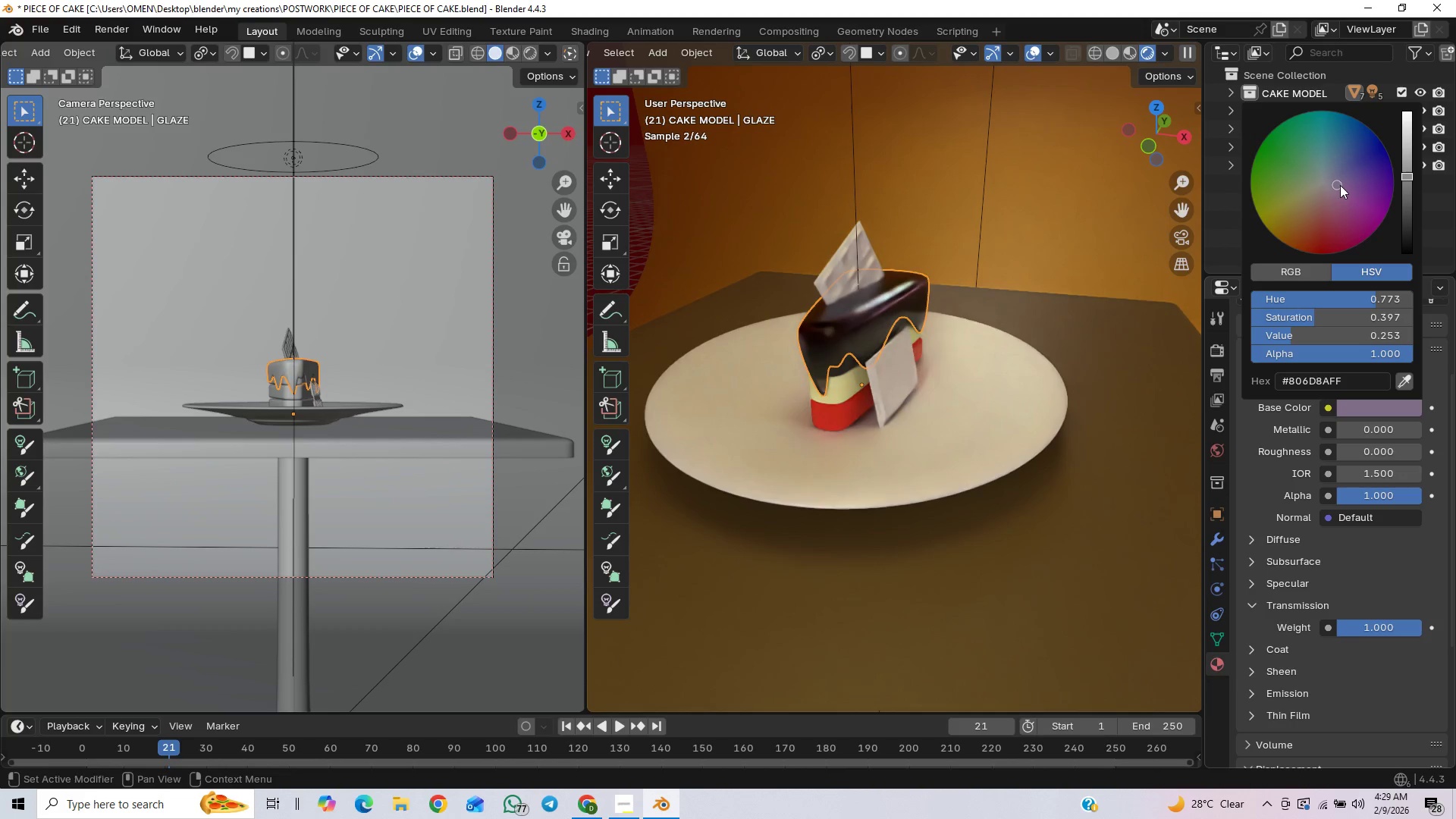 
left_click_drag(start_coordinate=[1338, 185], to_coordinate=[1303, 206])
 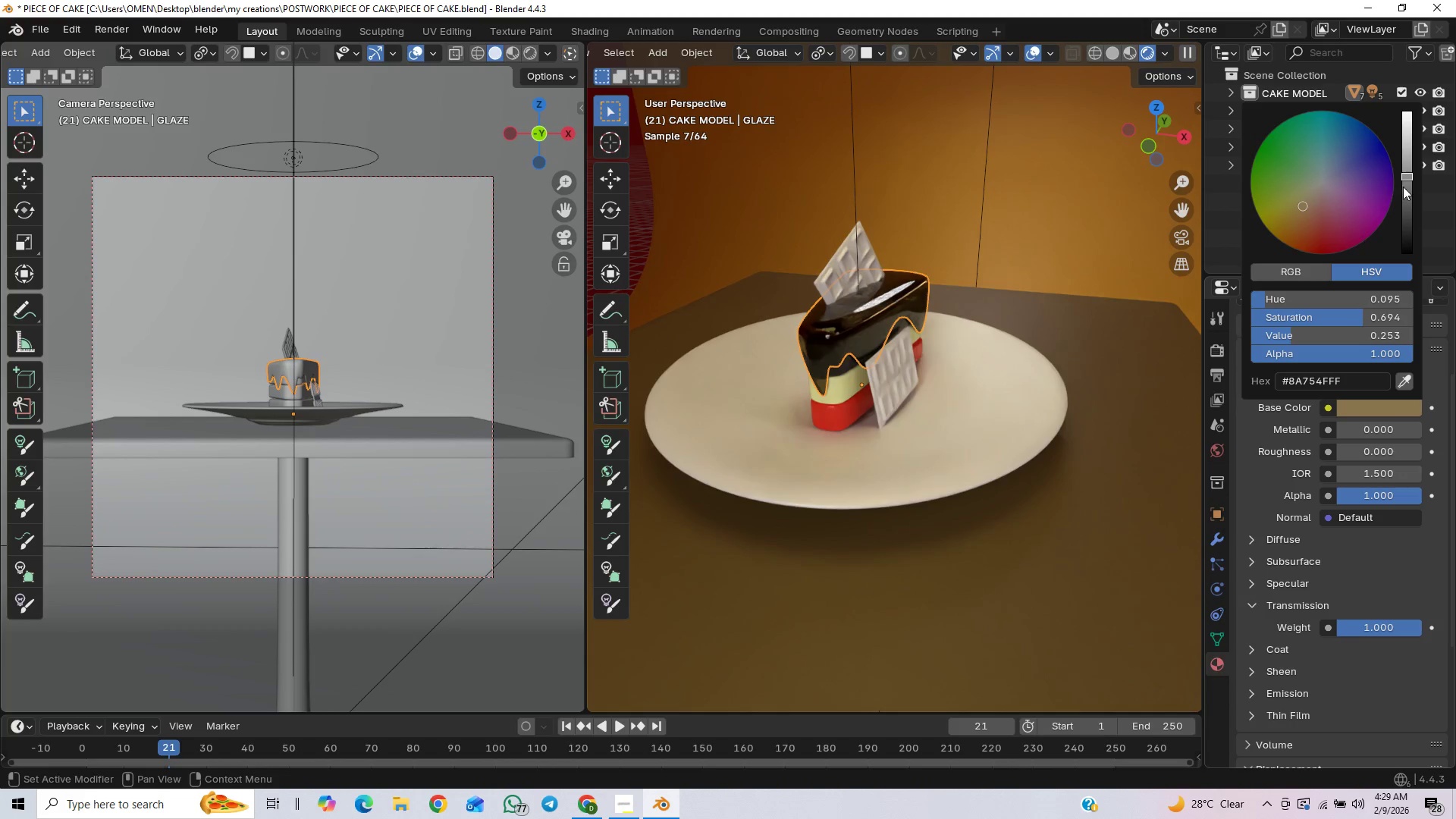 
left_click_drag(start_coordinate=[1404, 186], to_coordinate=[1410, 208])
 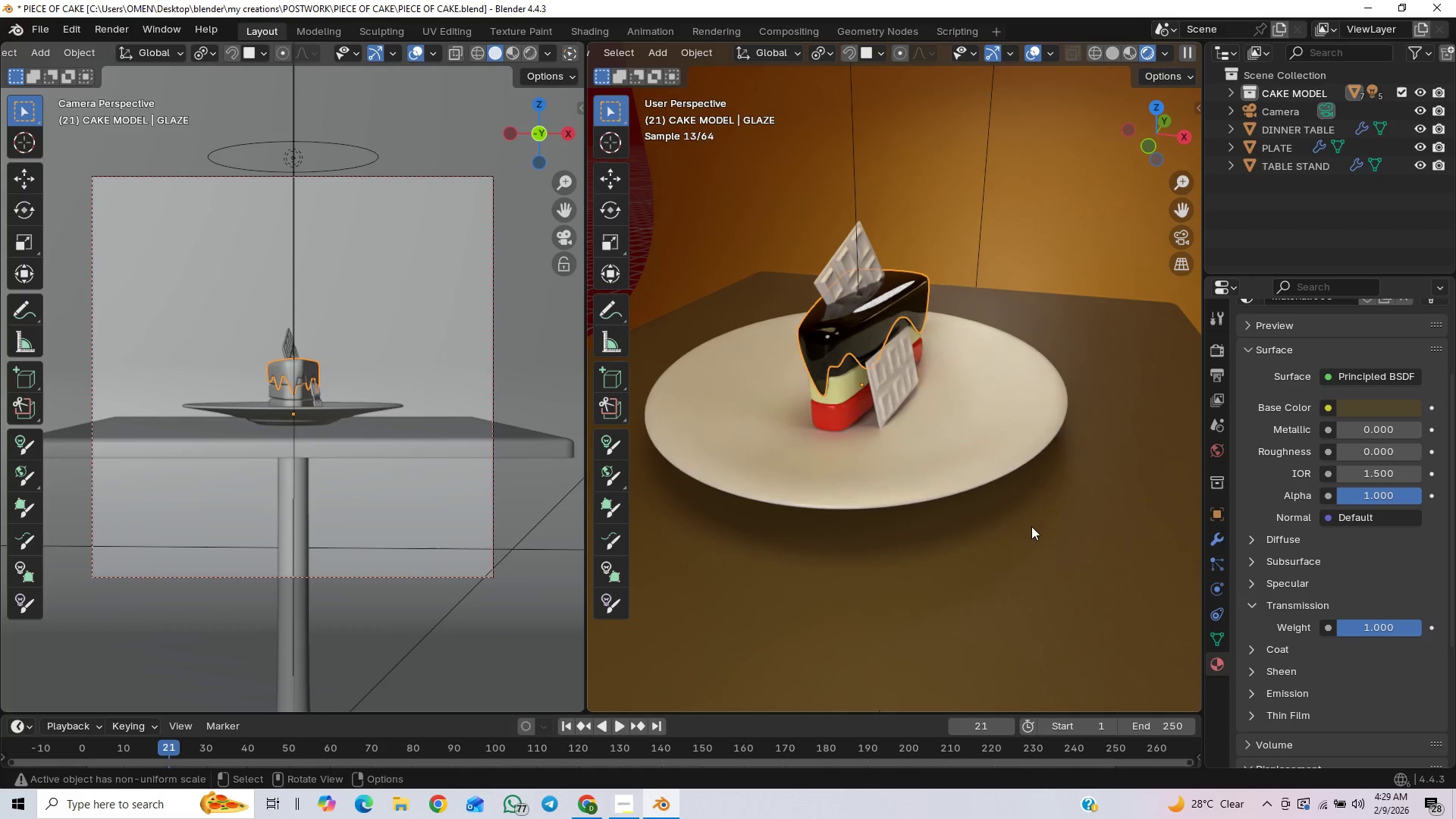 
left_click([1141, 392])
 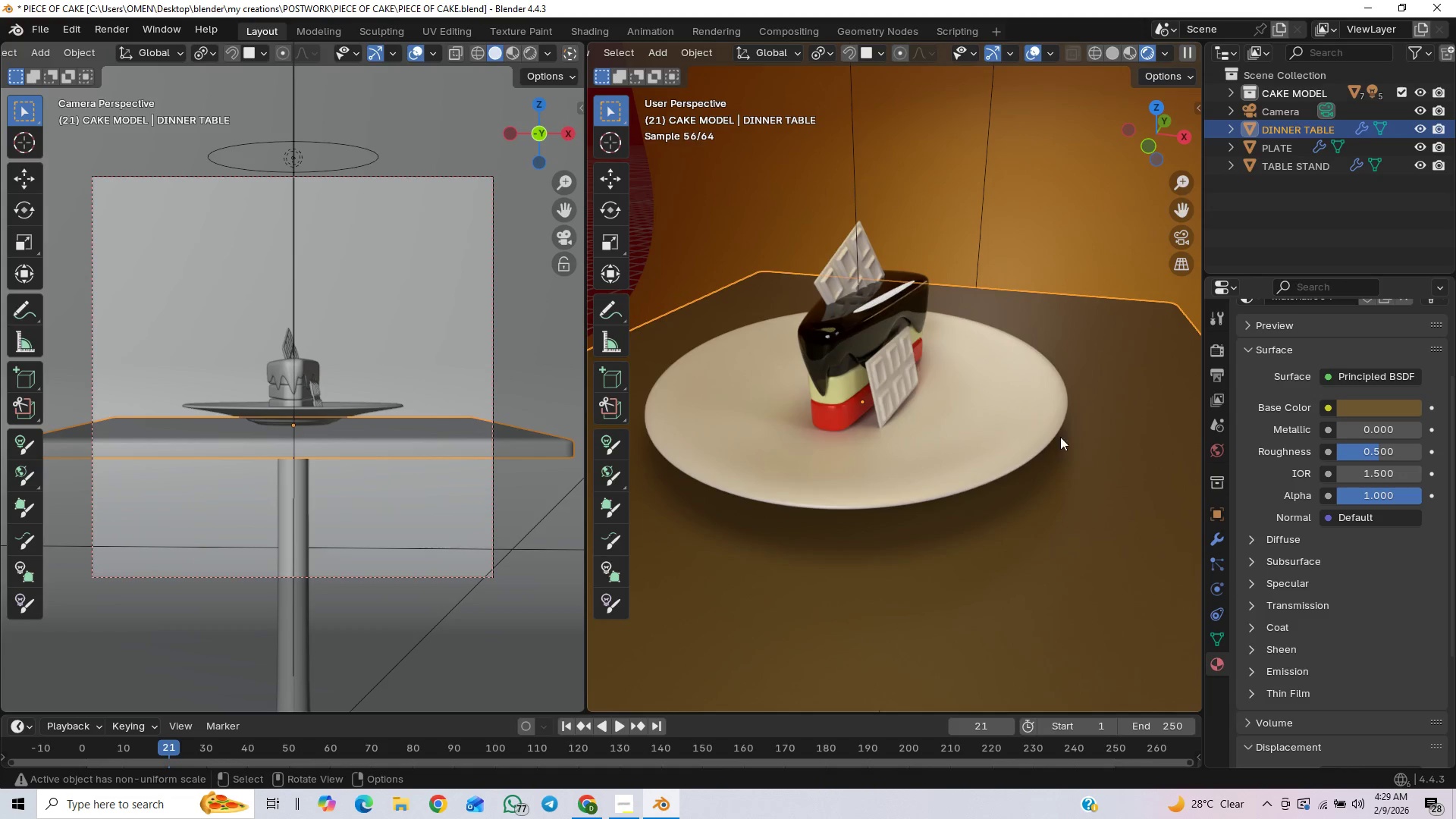 
scroll: coordinate [1069, 424], scroll_direction: up, amount: 4.0
 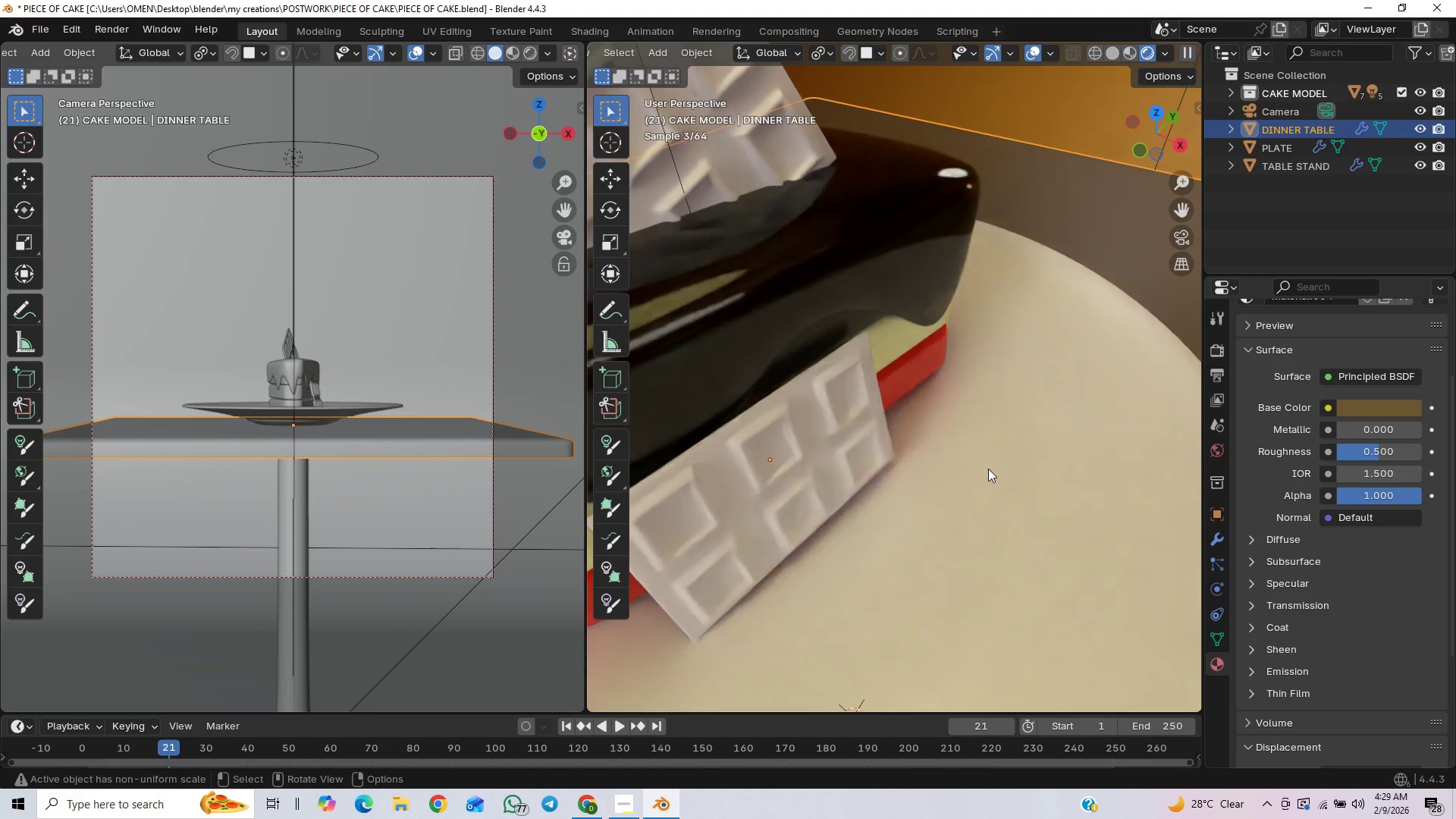 
scroll: coordinate [982, 468], scroll_direction: down, amount: 1.0
 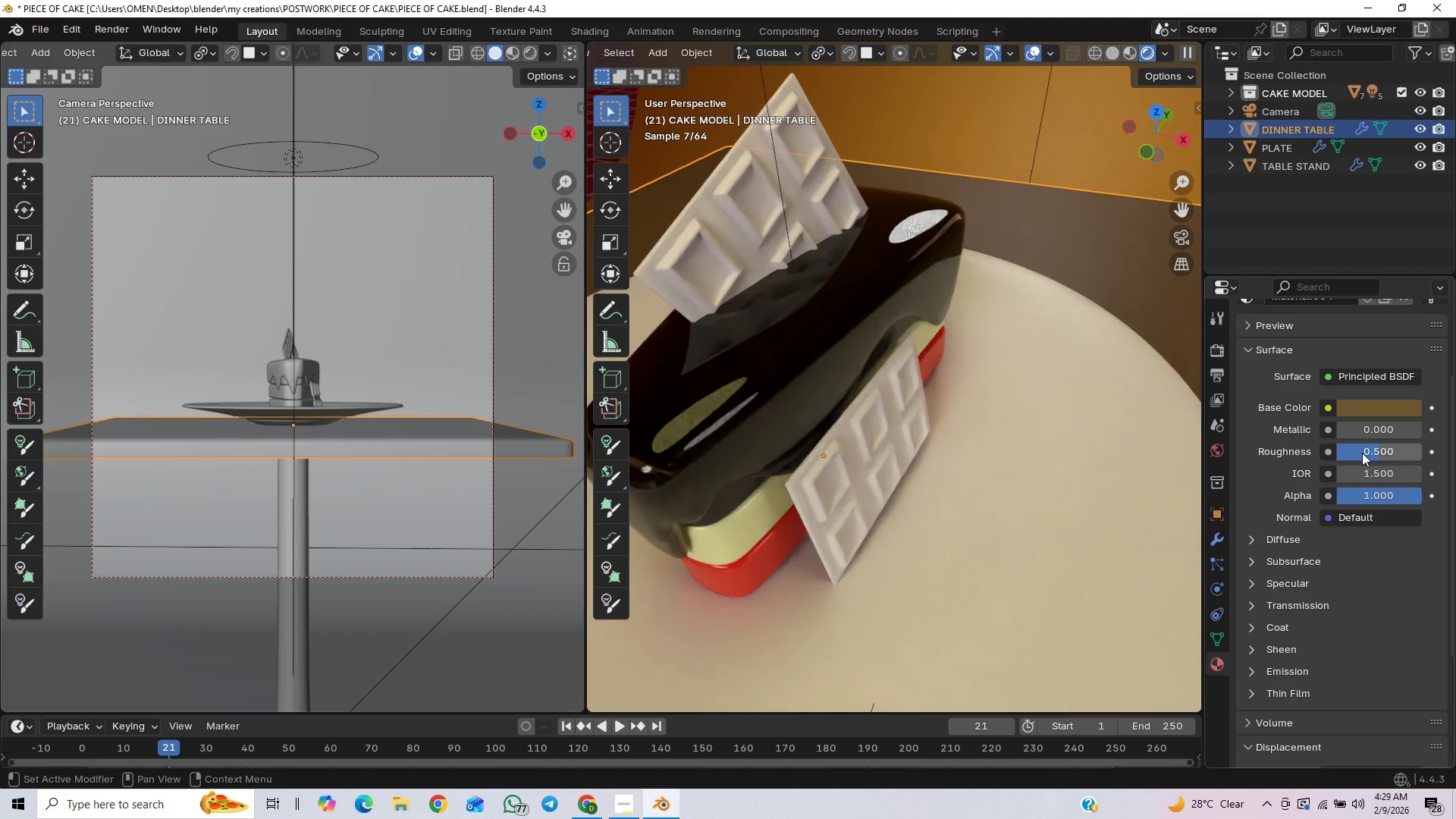 
left_click([852, 342])
 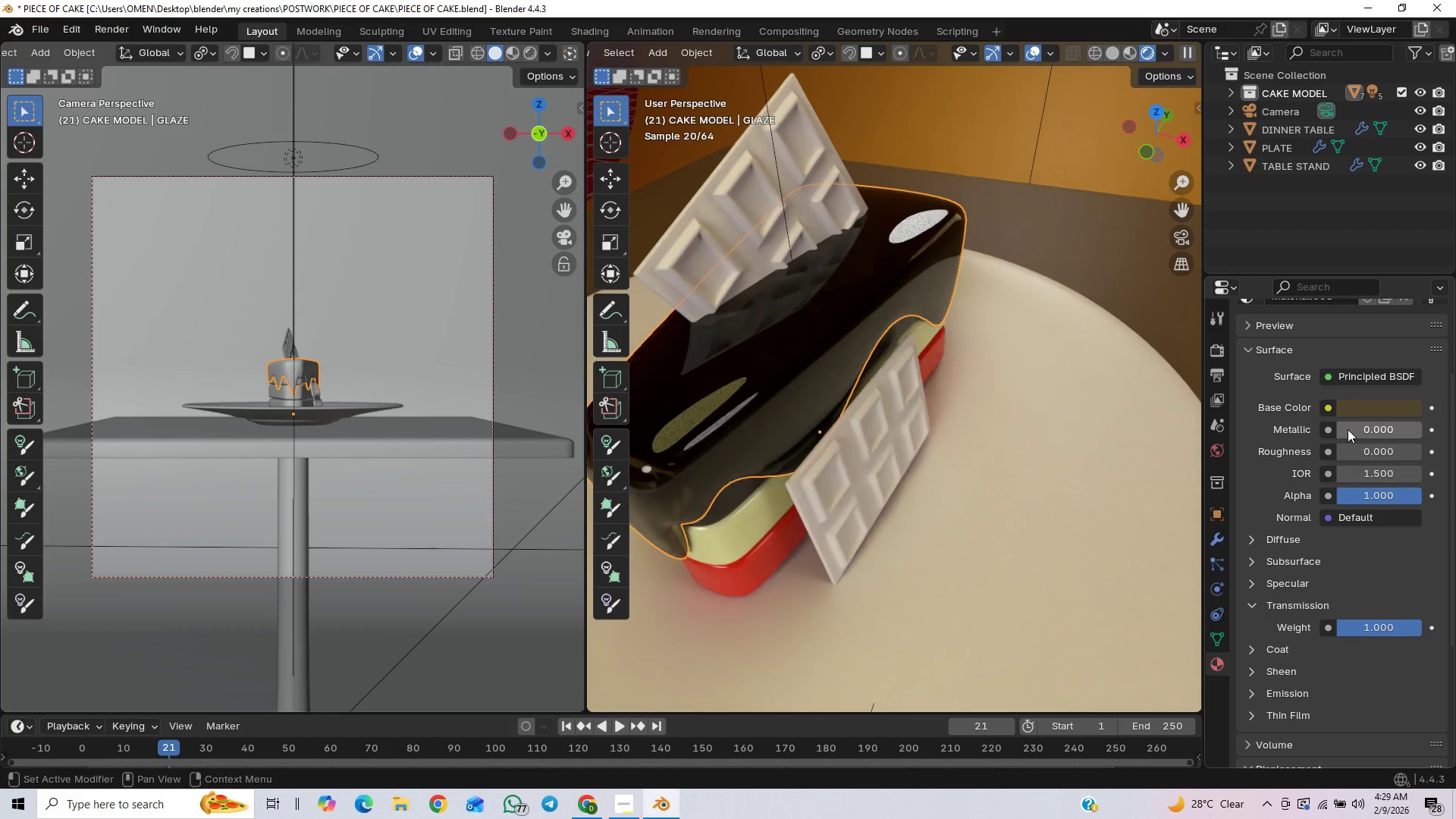 
left_click_drag(start_coordinate=[1353, 429], to_coordinate=[134, 439])
 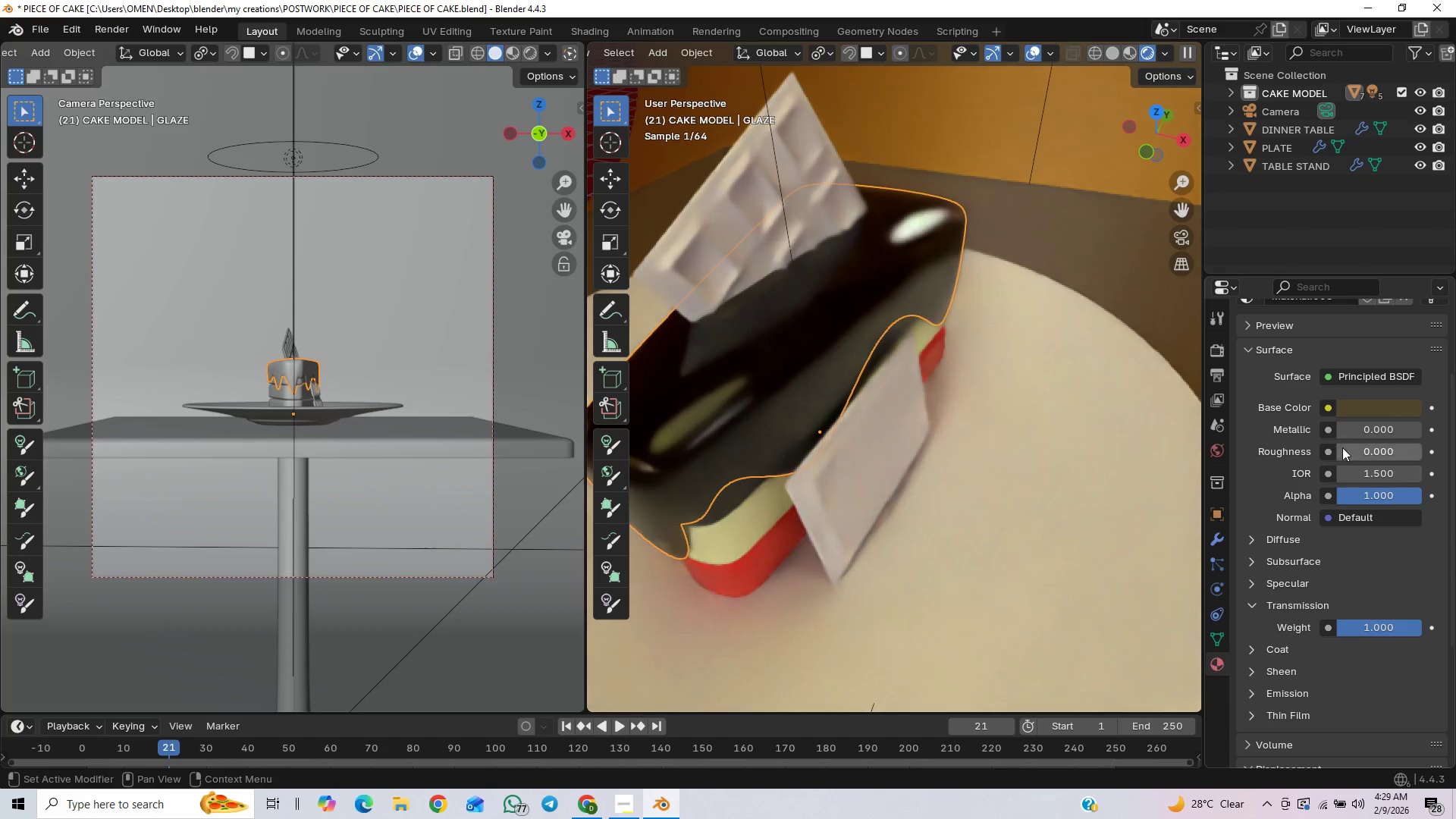 
left_click_drag(start_coordinate=[1344, 452], to_coordinate=[219, 450])
 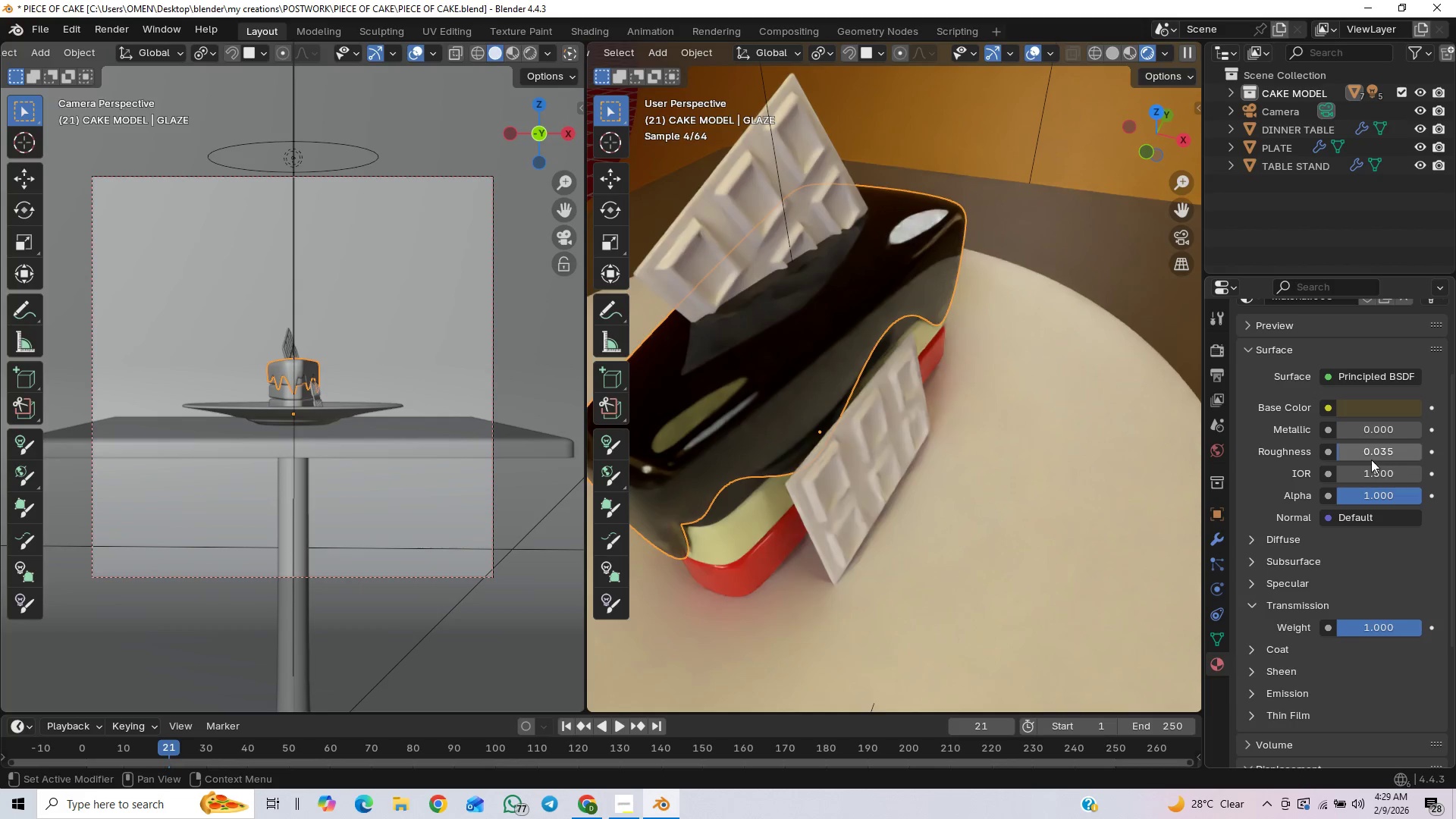 
left_click_drag(start_coordinate=[1360, 459], to_coordinate=[247, 445])
 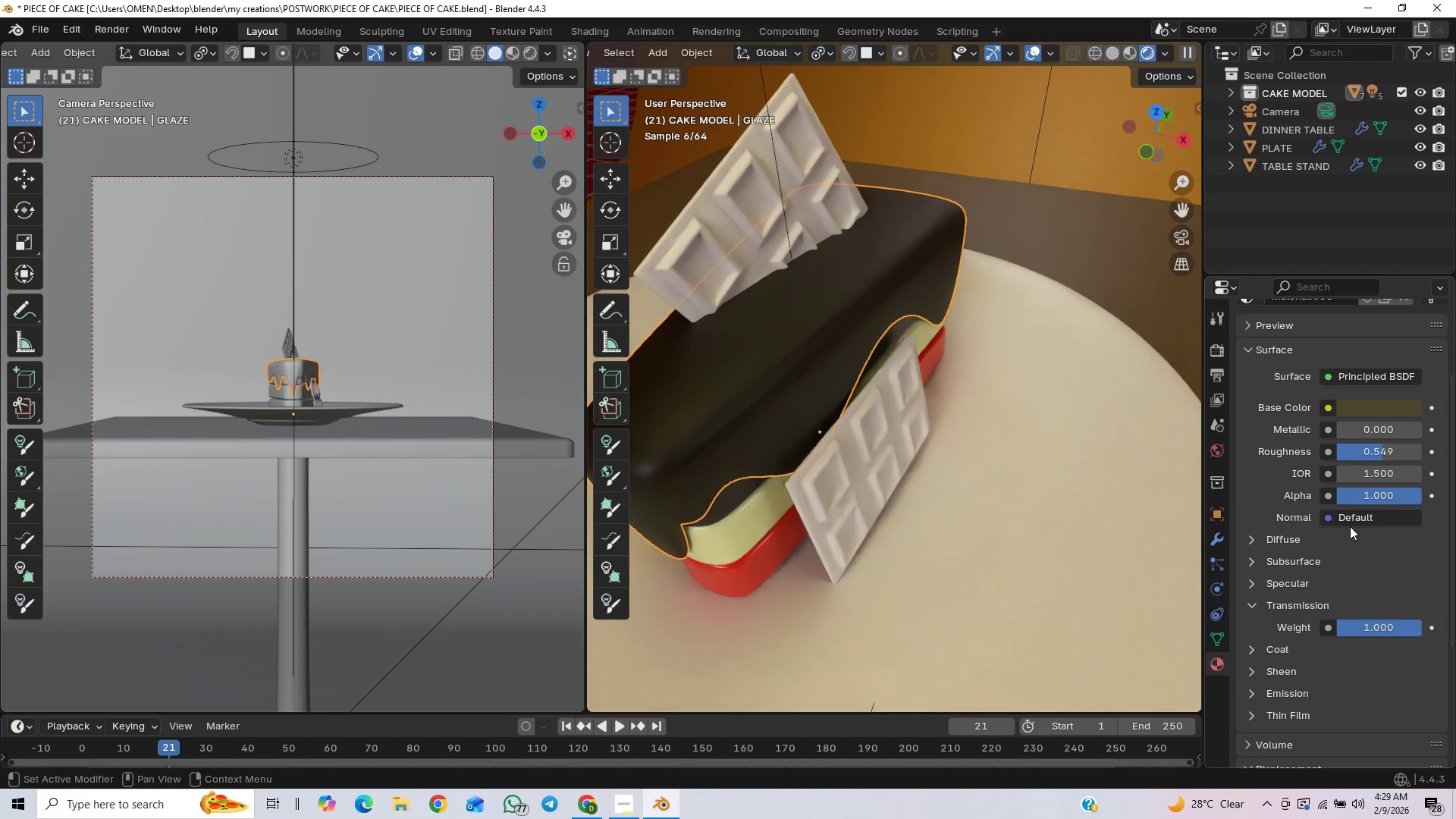 
left_click_drag(start_coordinate=[1388, 457], to_coordinate=[202, 471])
 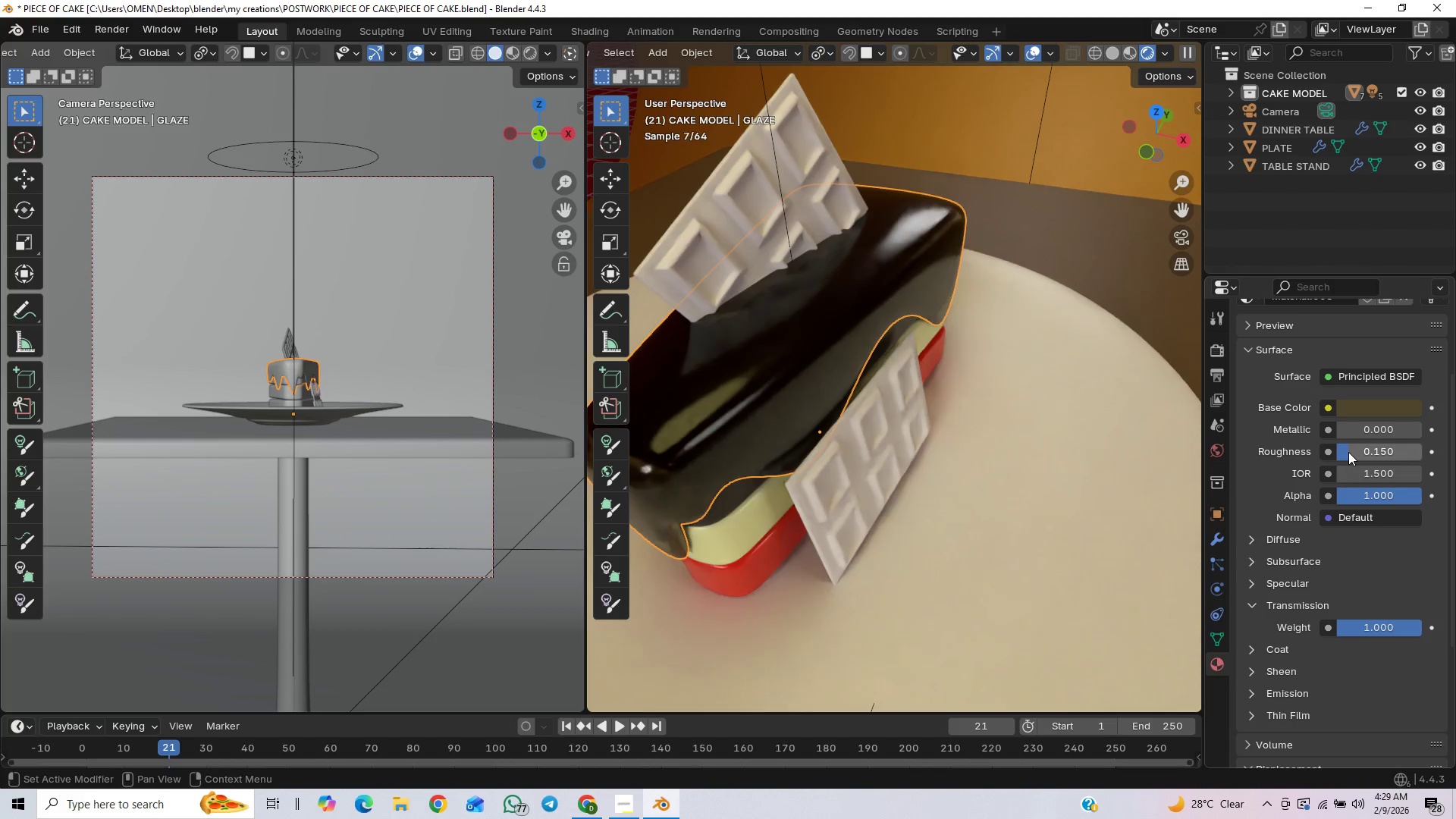 
left_click([1348, 452])
 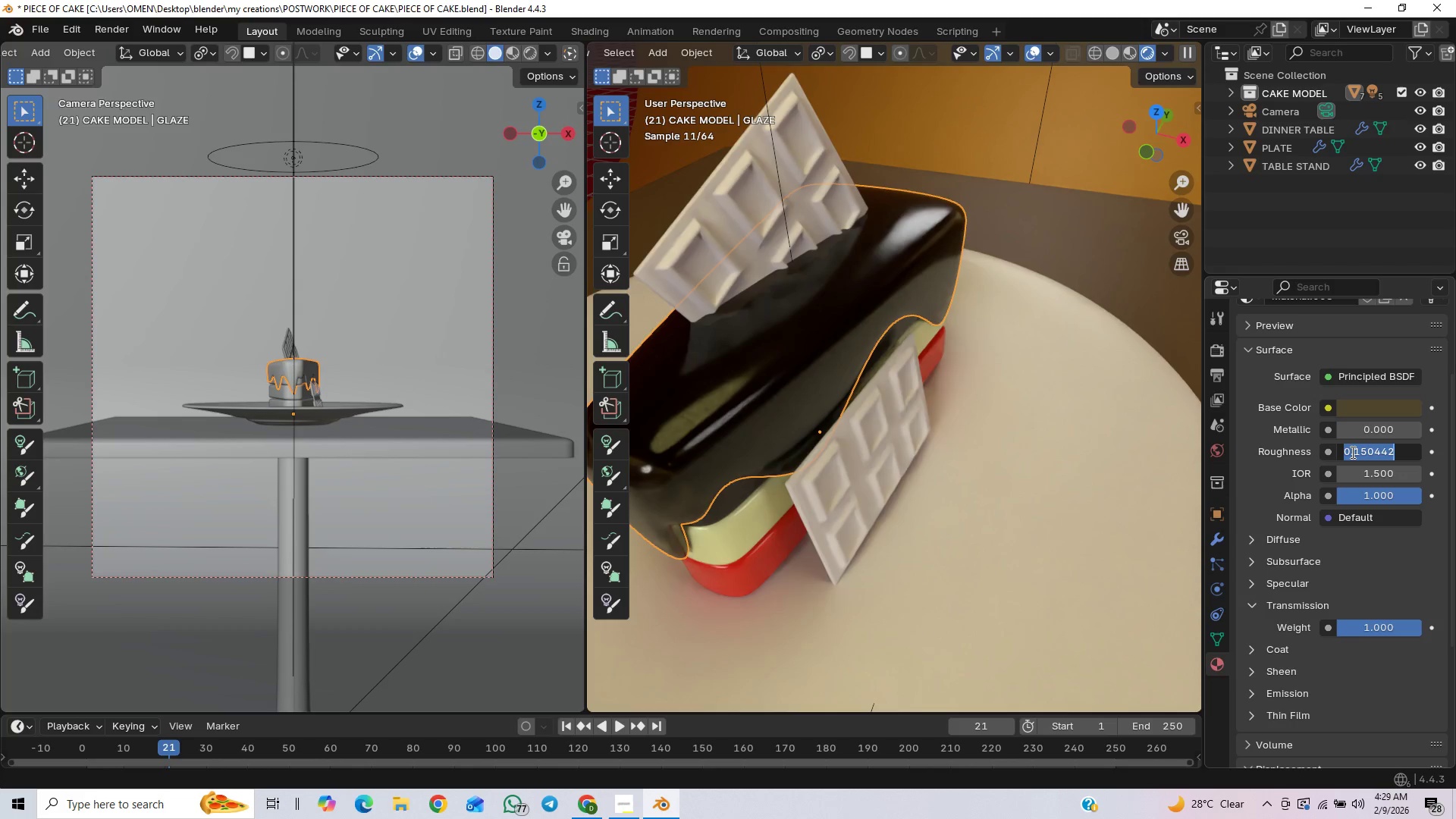 
key(0)
 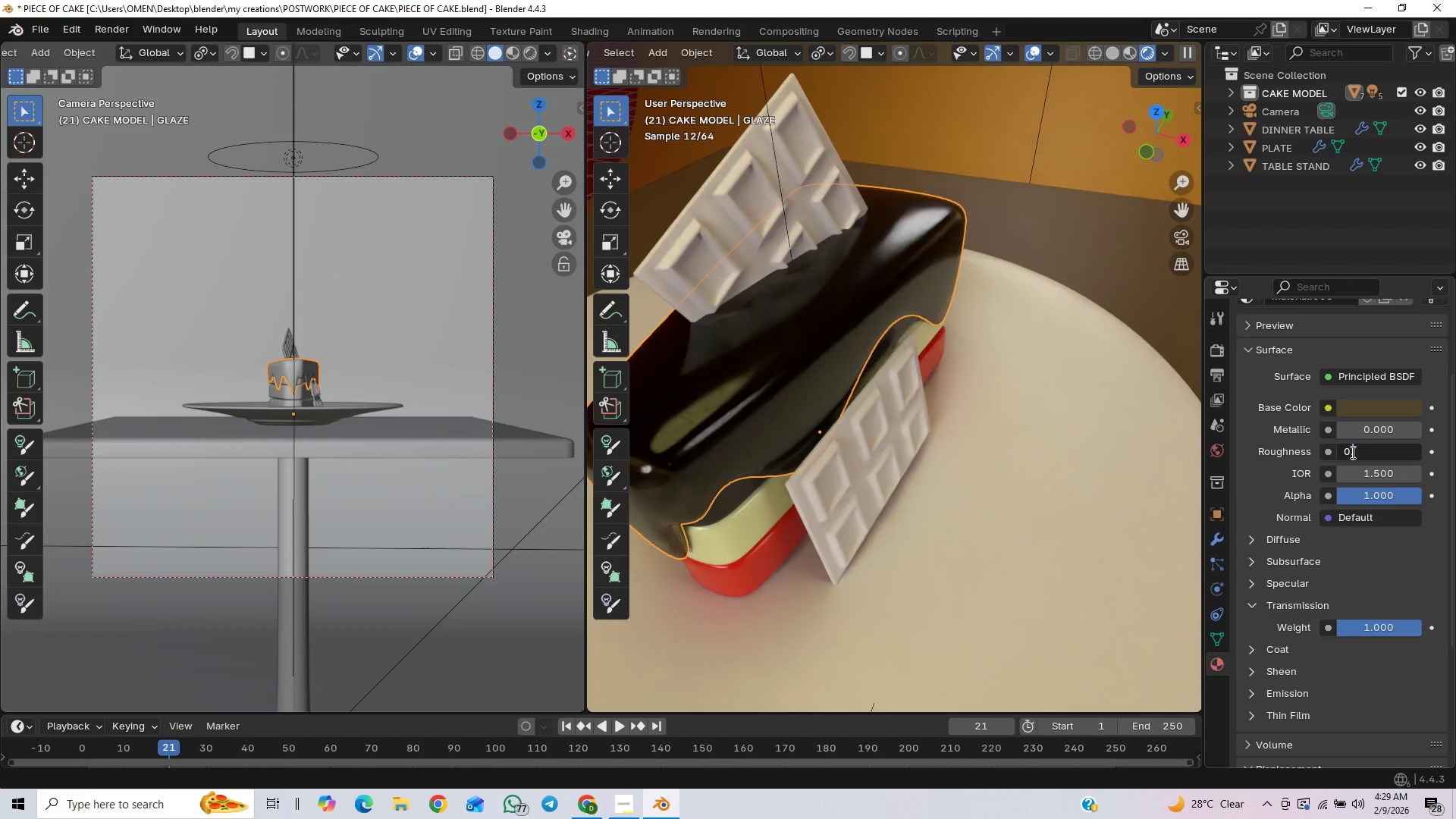 
key(Period)
 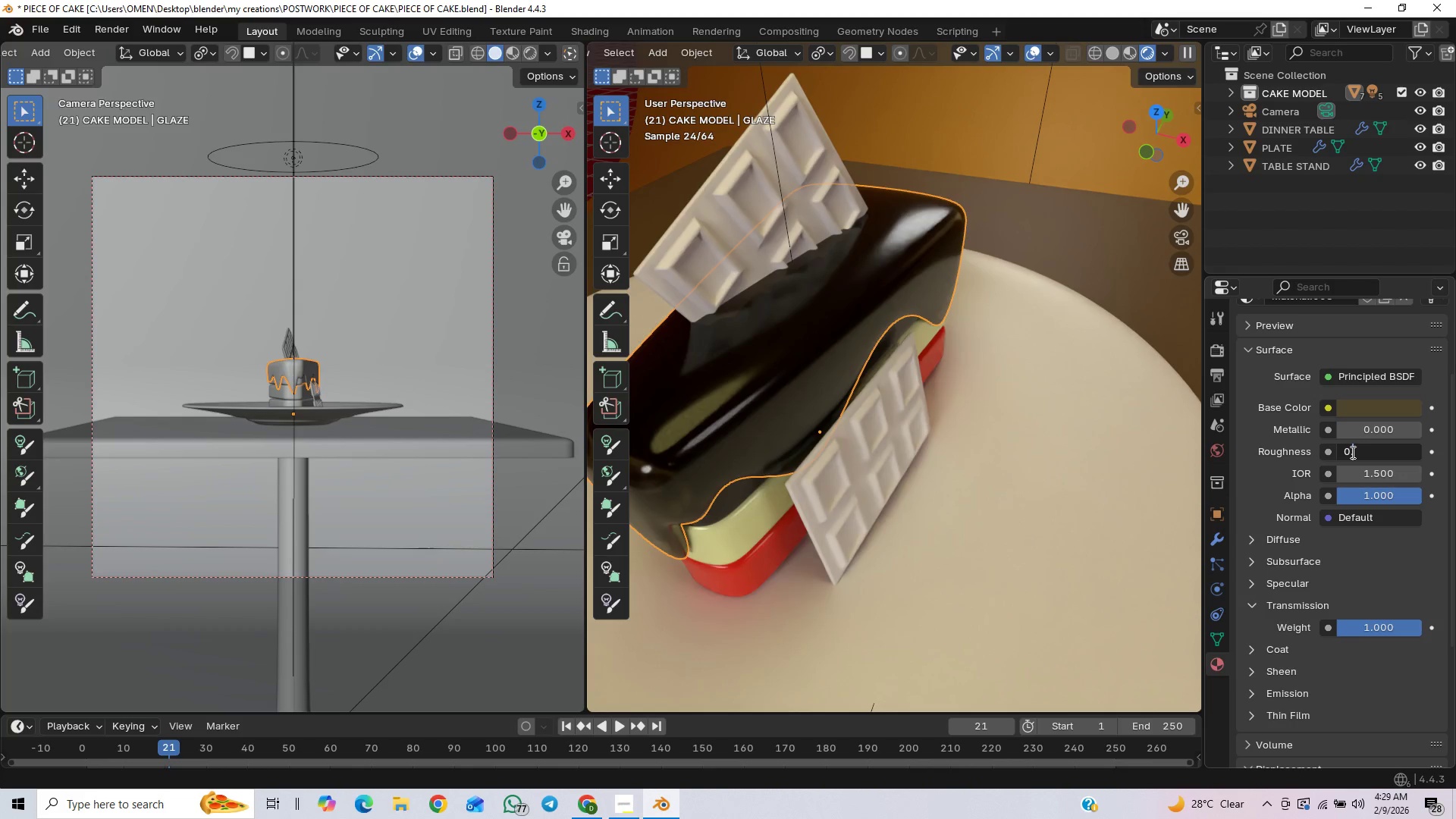 
key(1)
 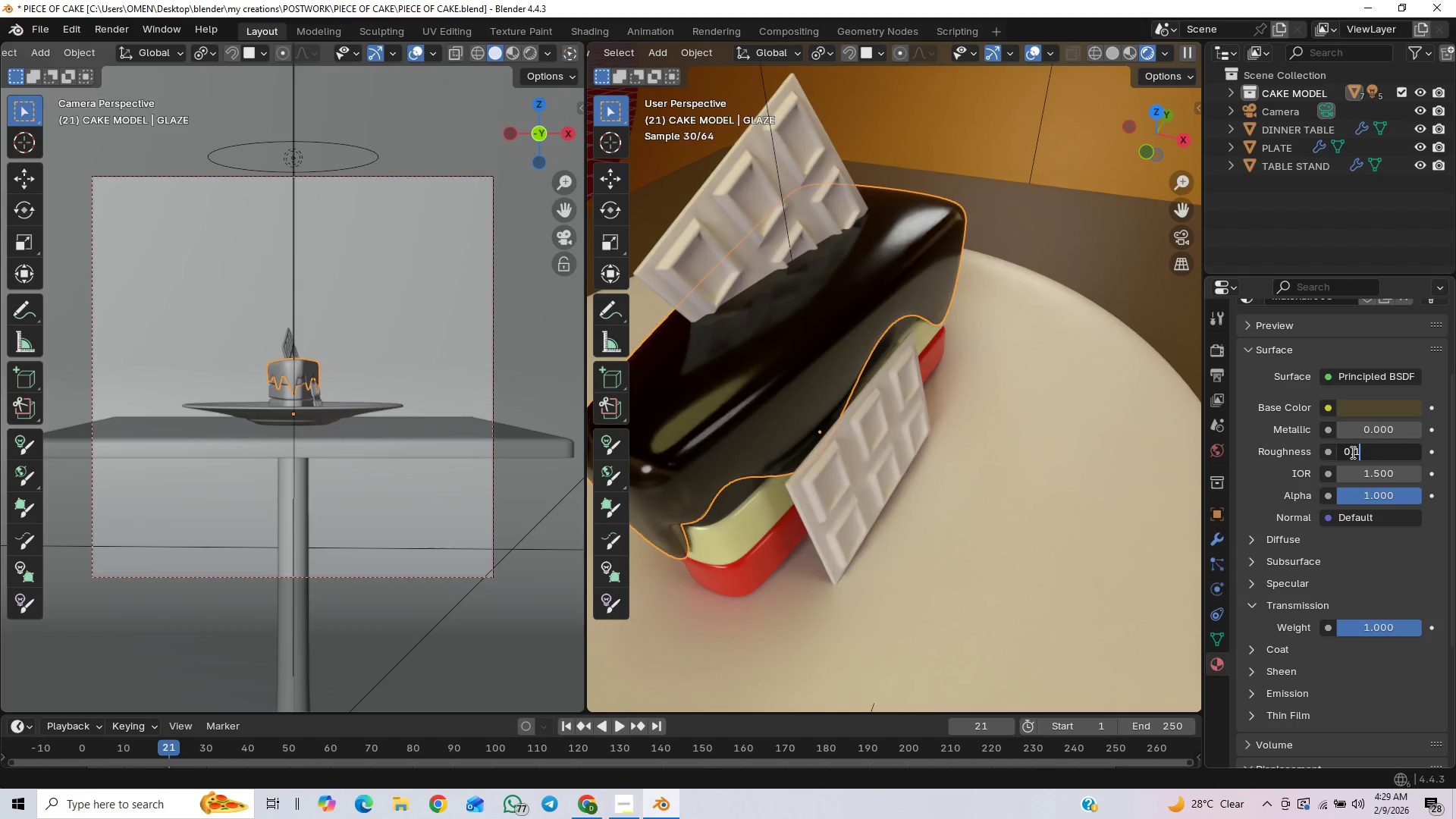 
key(Enter)
 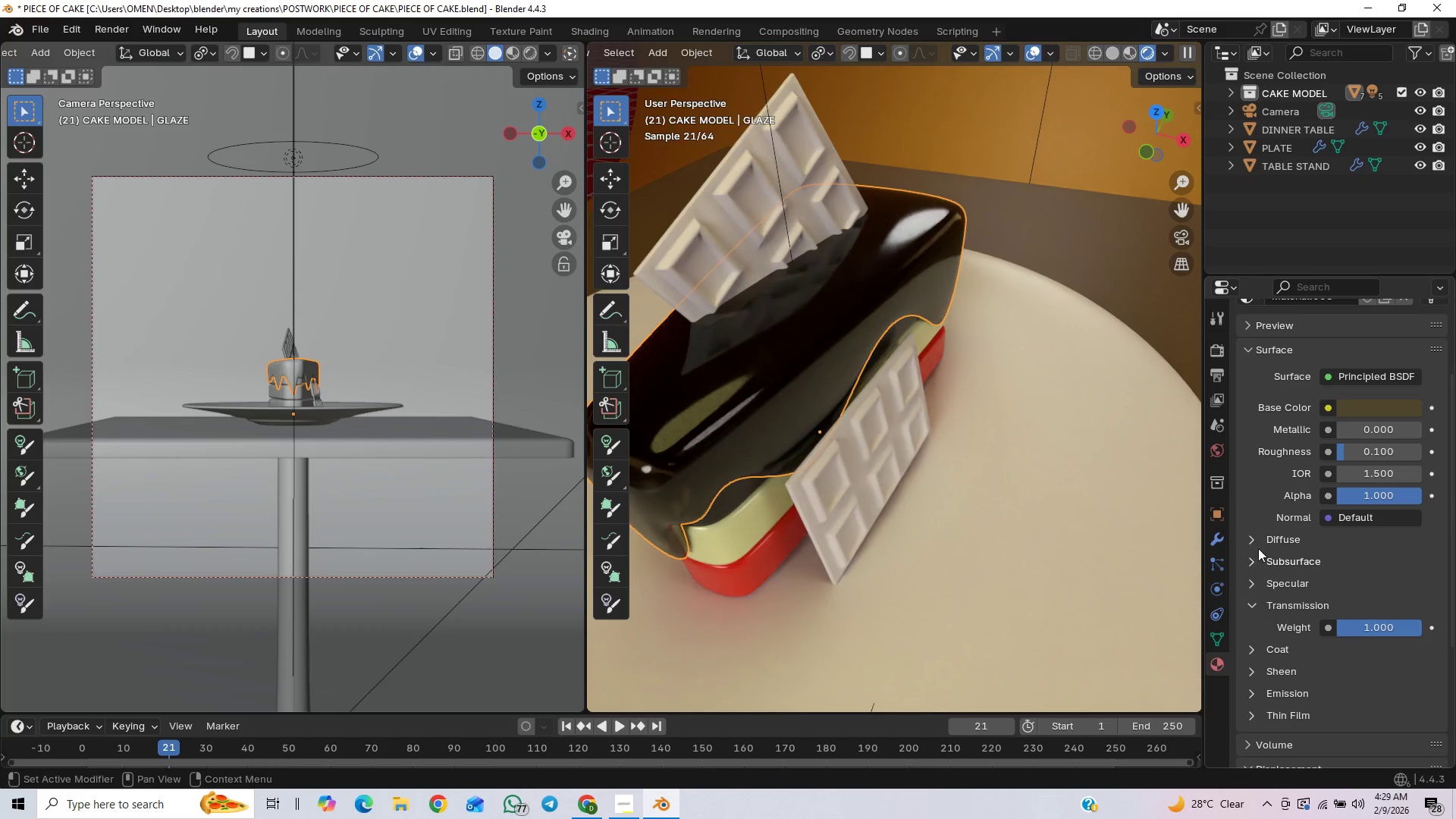 
wait(6.88)
 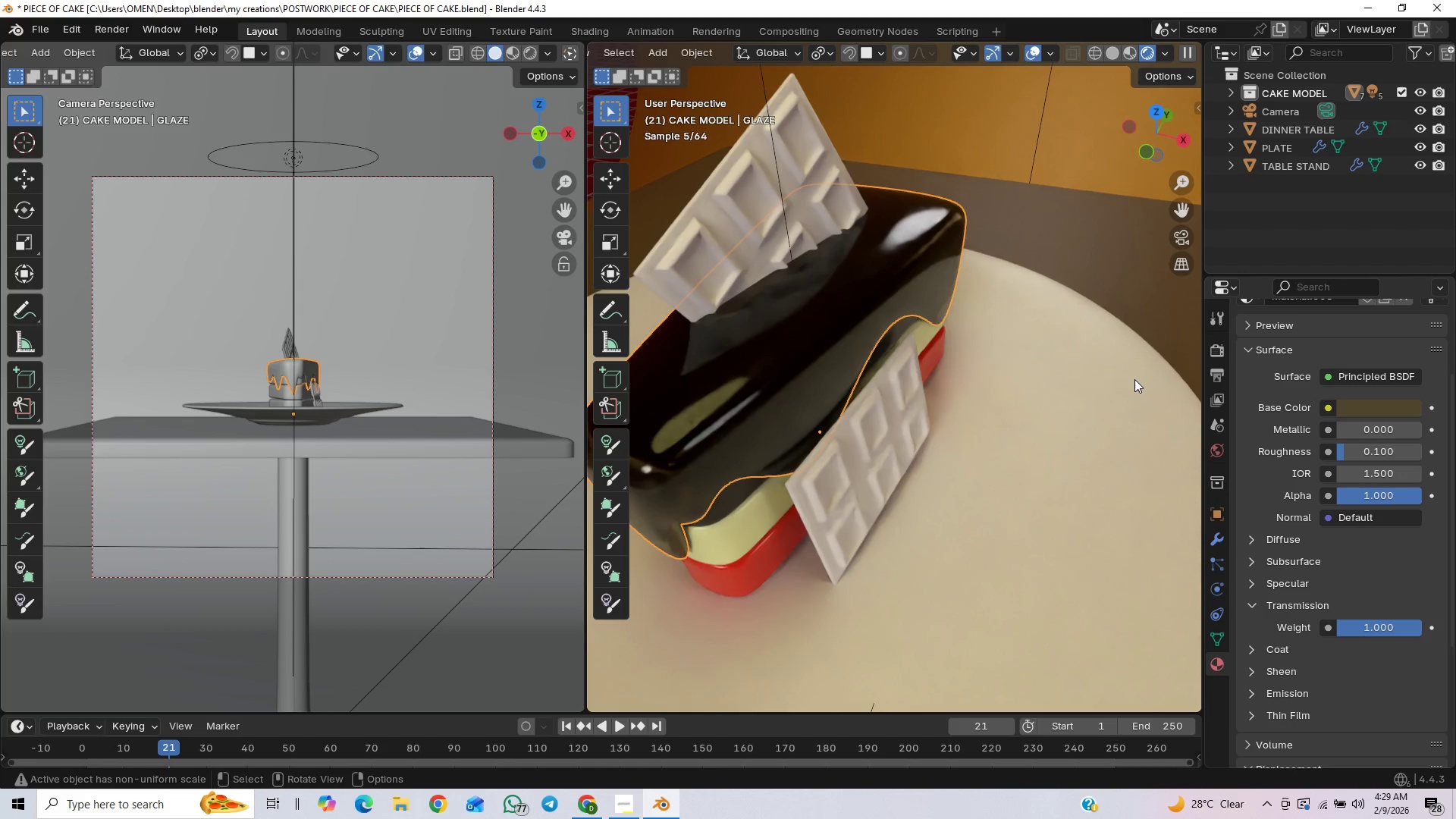 
left_click([534, 52])
 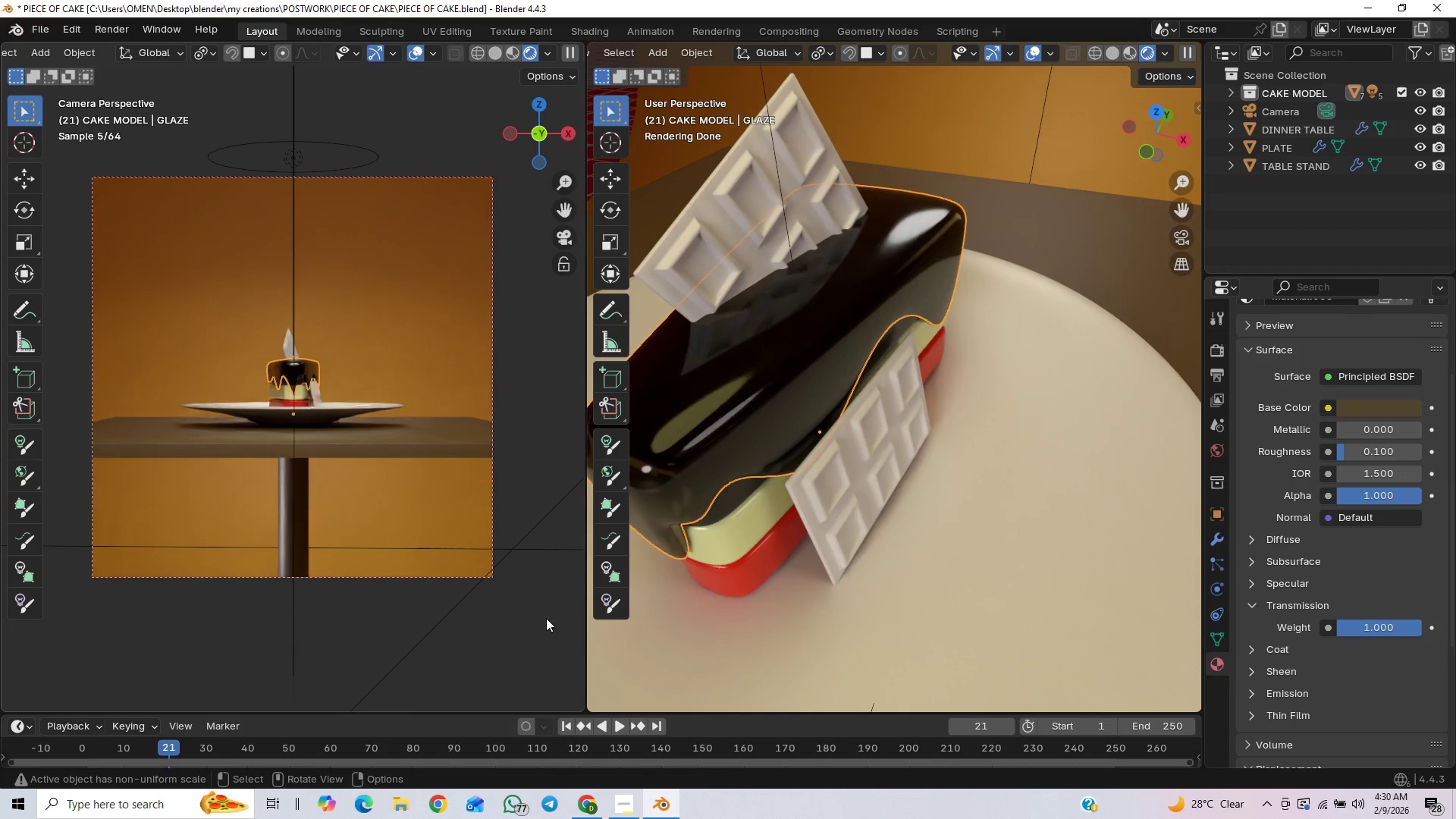 
left_click([546, 618])
 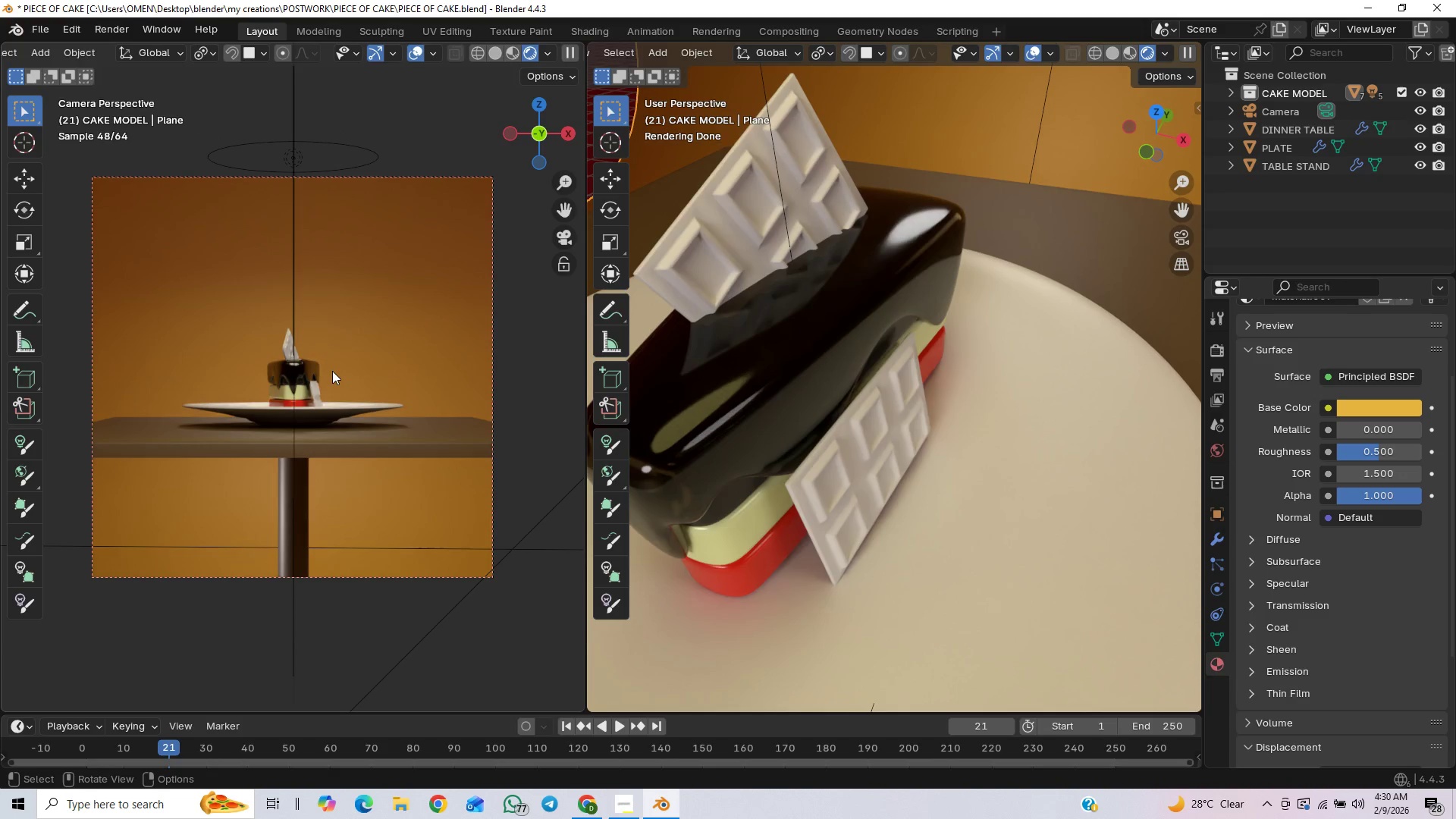 
left_click([307, 366])
 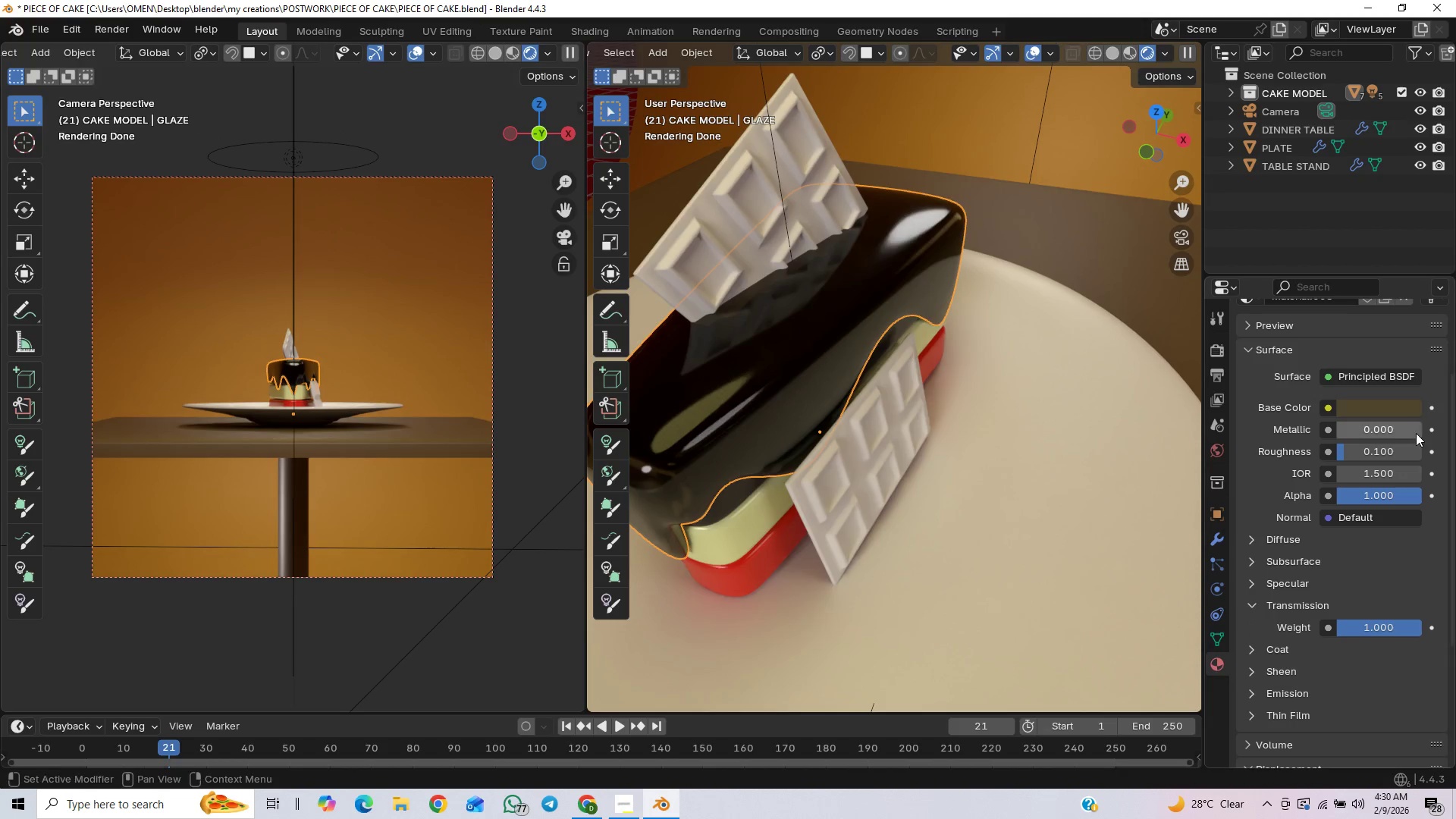 
left_click_drag(start_coordinate=[1383, 447], to_coordinate=[1096, 484])
 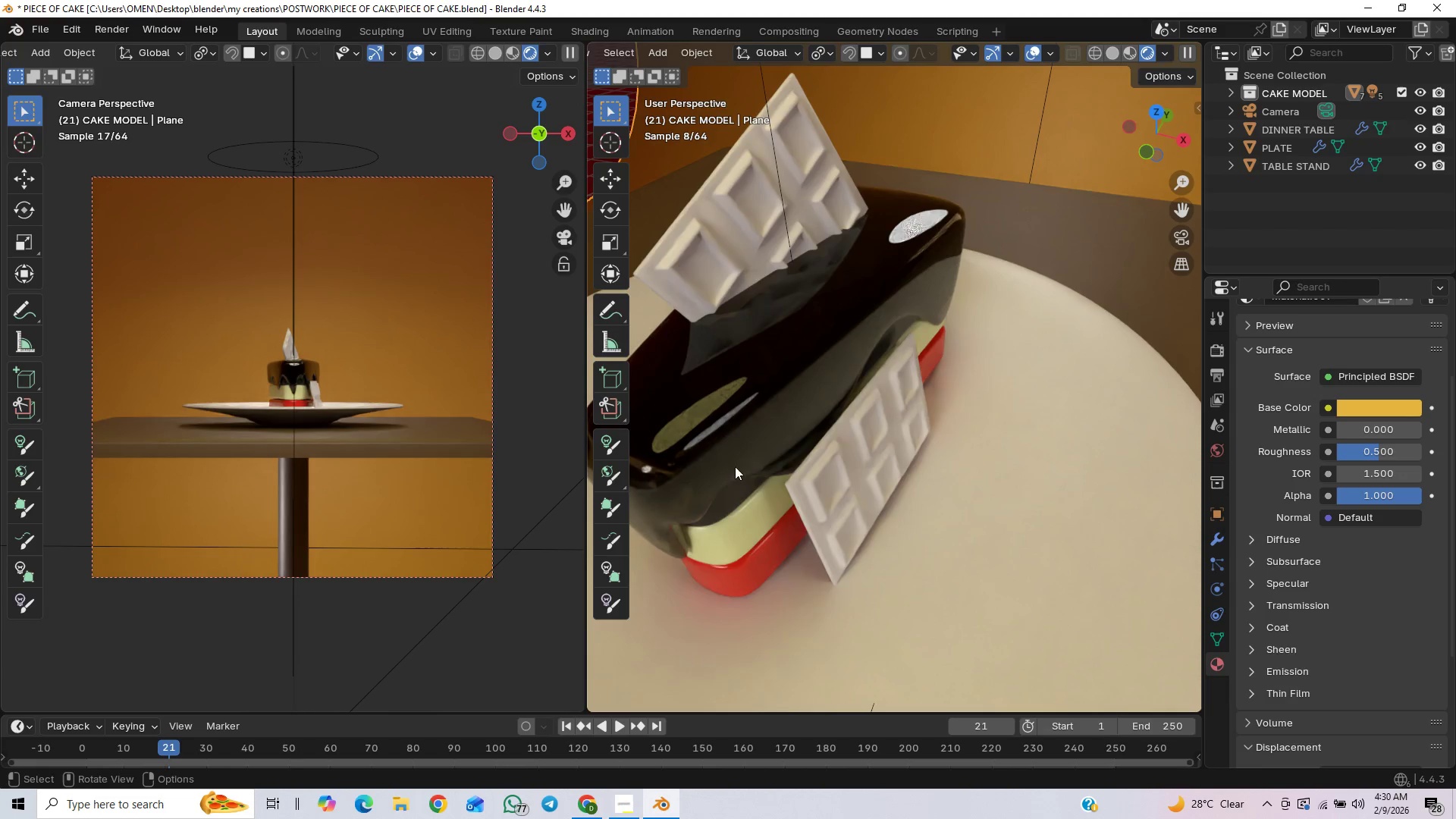 
wait(5.75)
 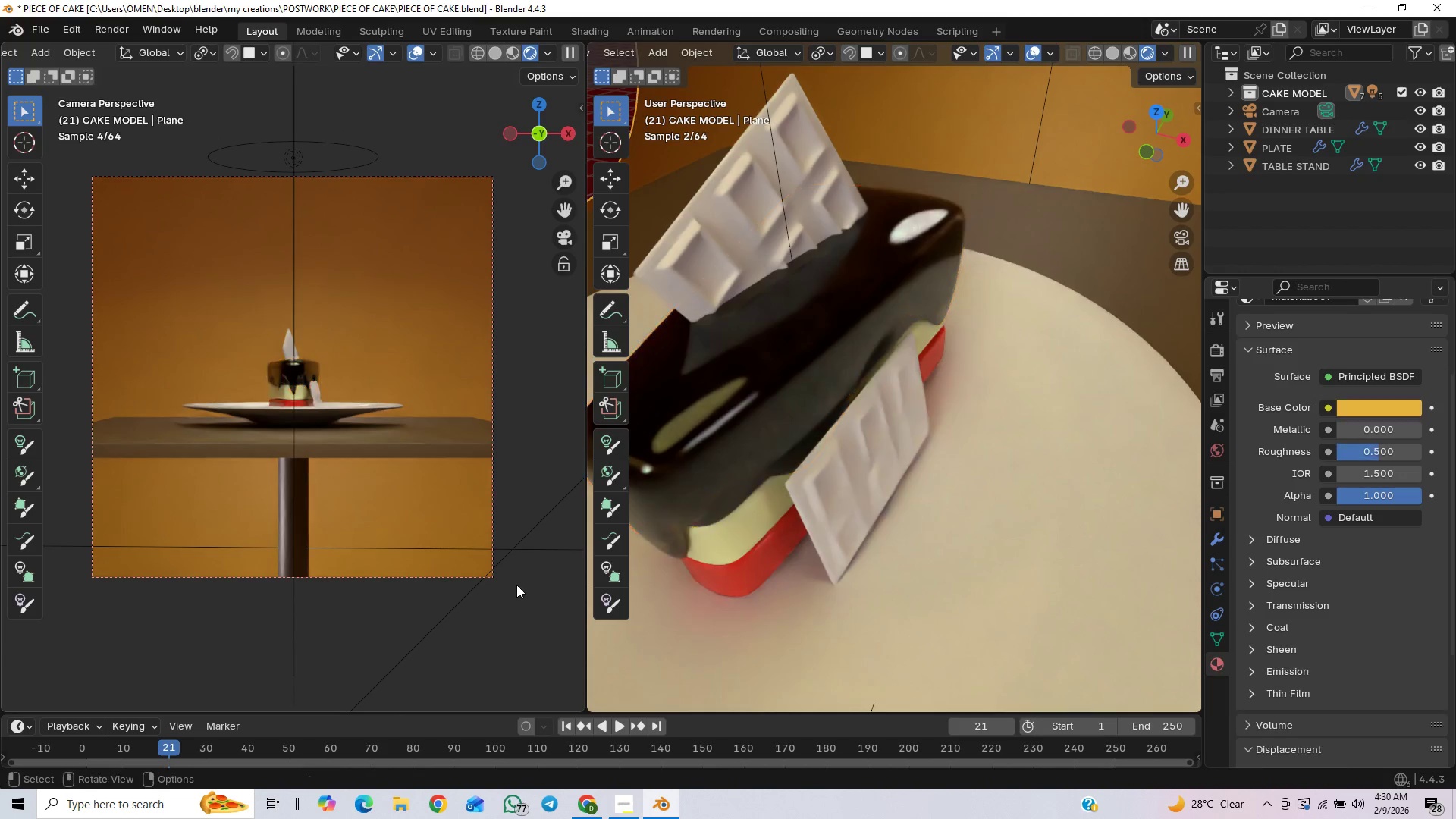 
scroll: coordinate [780, 533], scroll_direction: down, amount: 1.0
 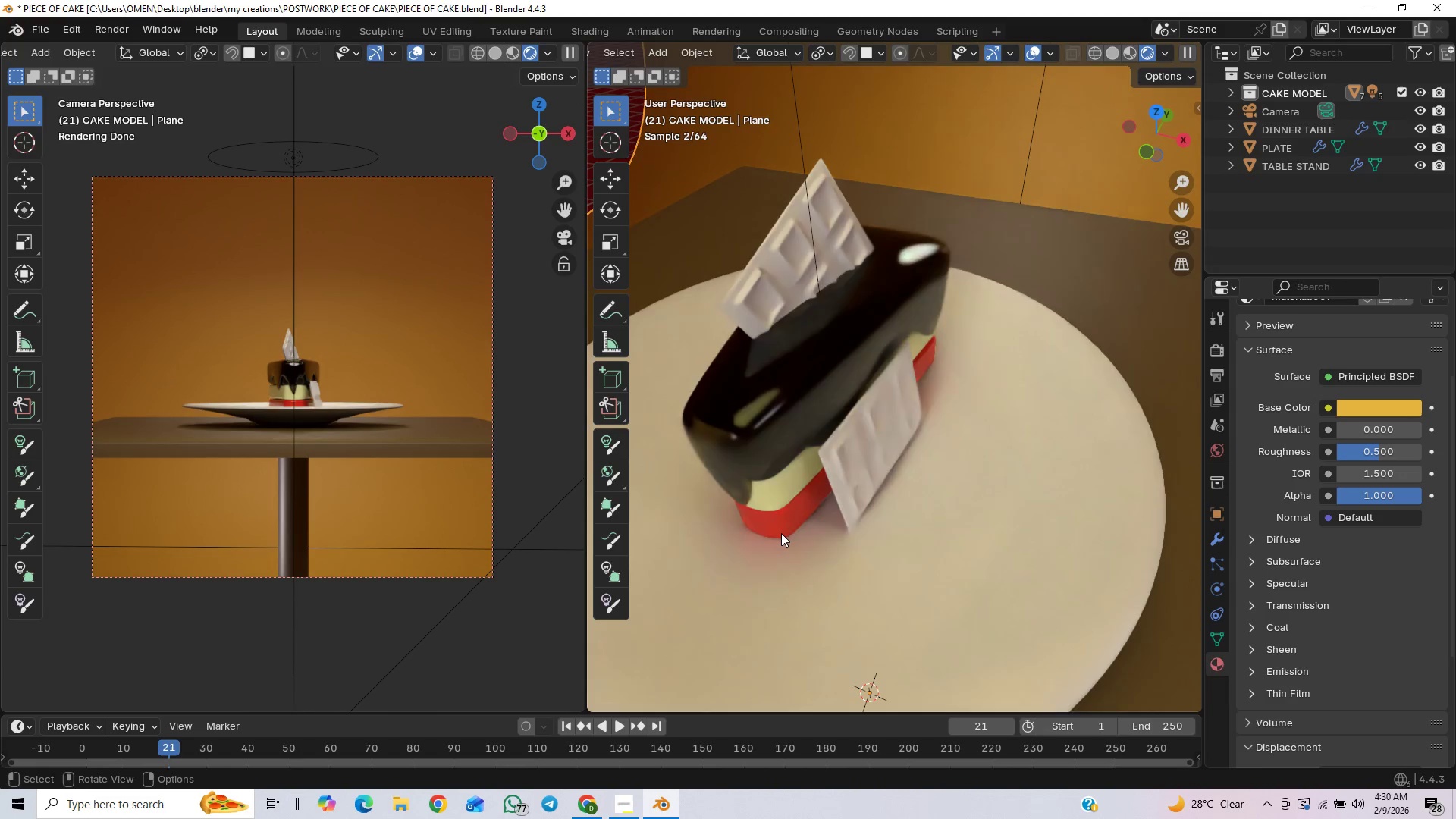 
key(Control+S)
 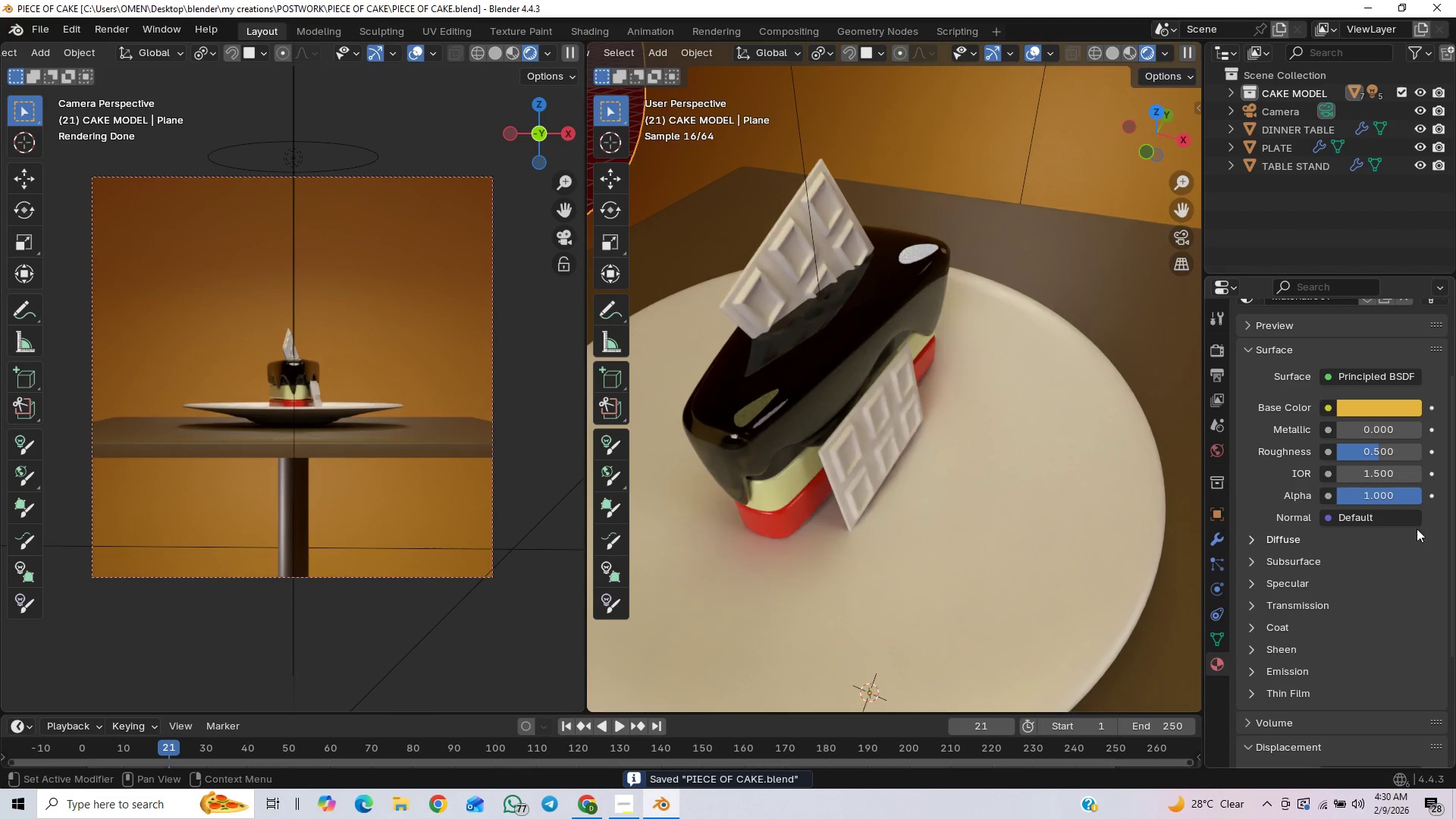 
scroll: coordinate [930, 545], scroll_direction: down, amount: 1.0
 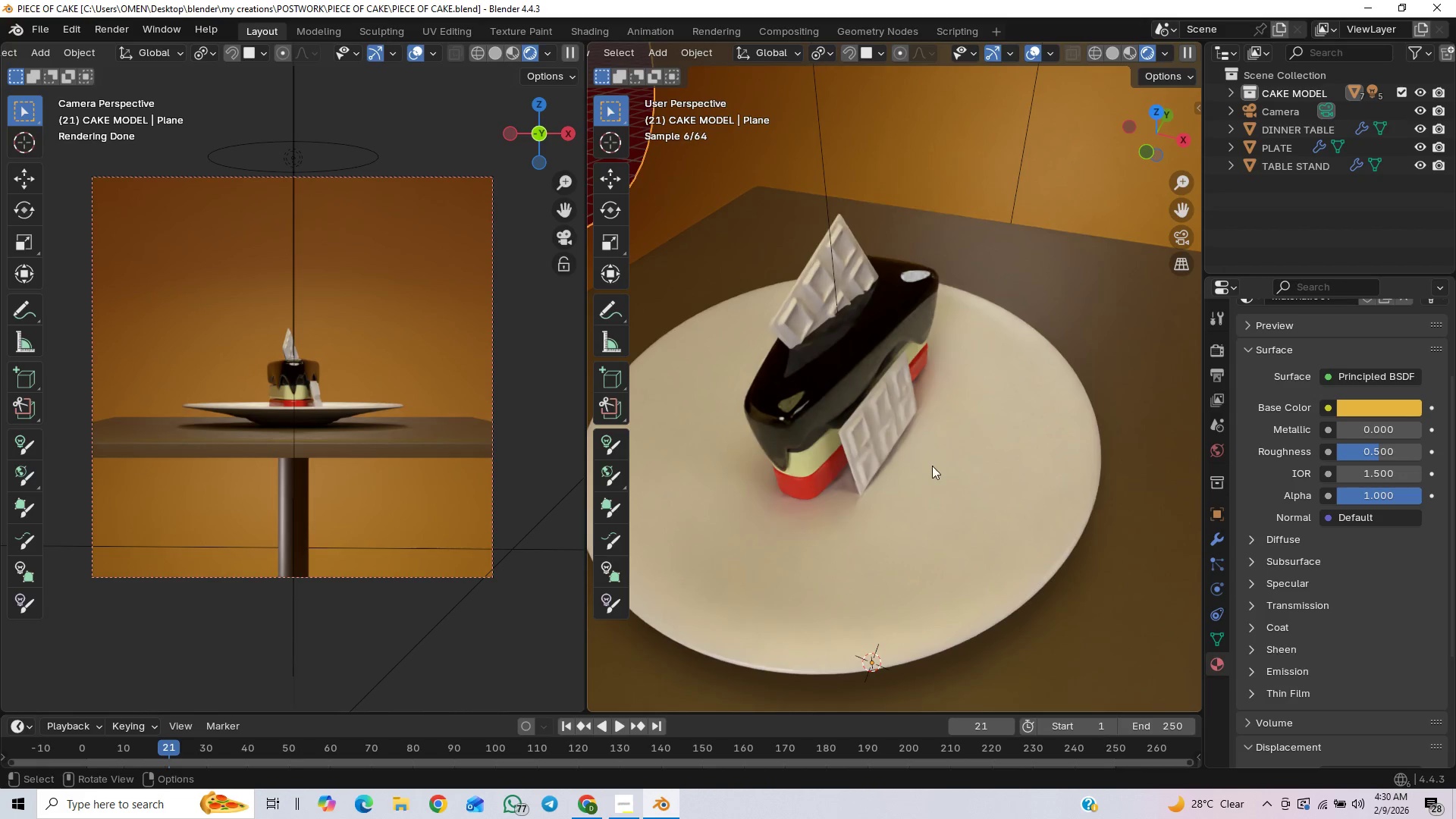 
scroll: coordinate [917, 484], scroll_direction: up, amount: 1.0
 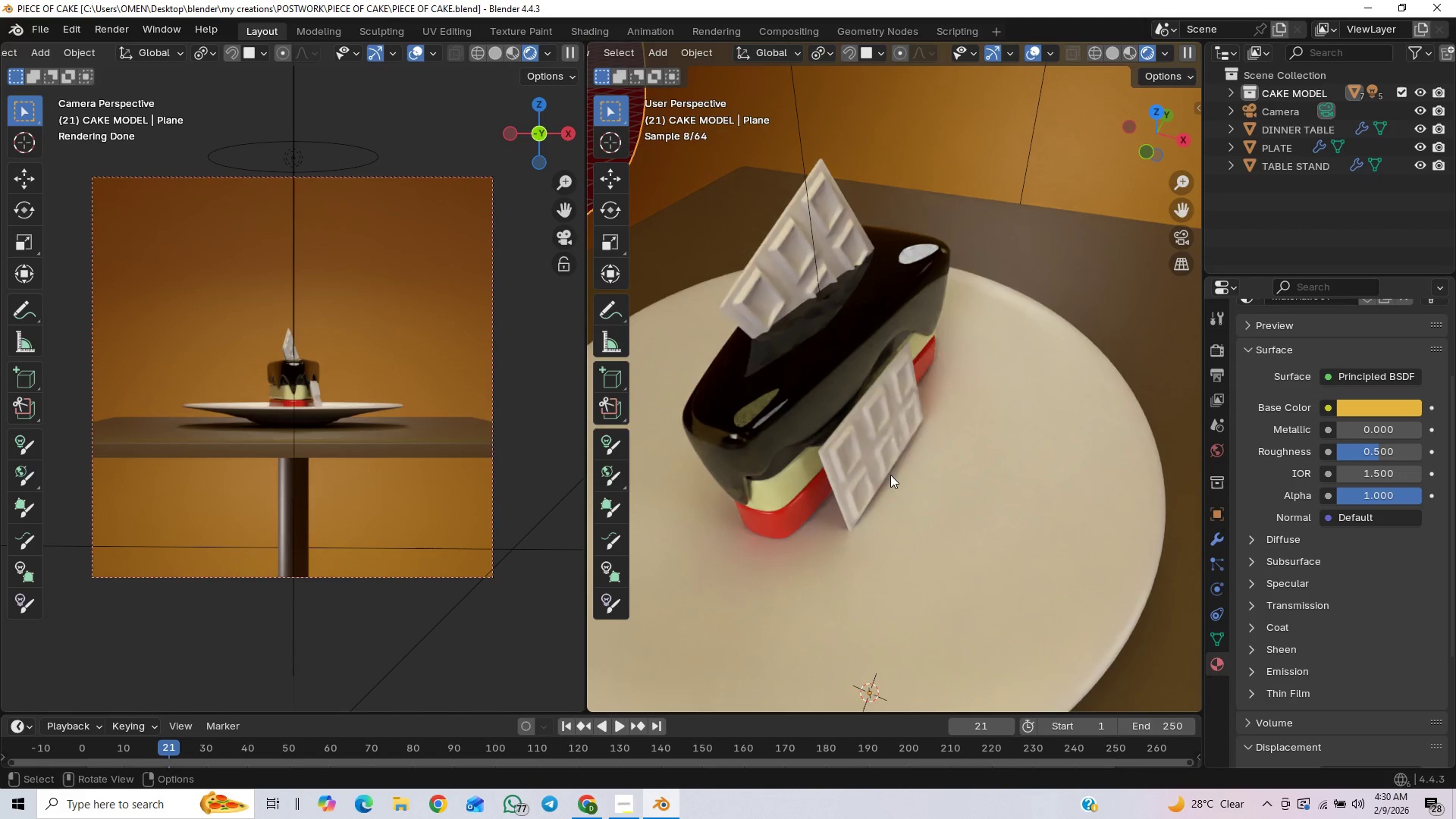 
scroll: coordinate [934, 401], scroll_direction: down, amount: 1.0
 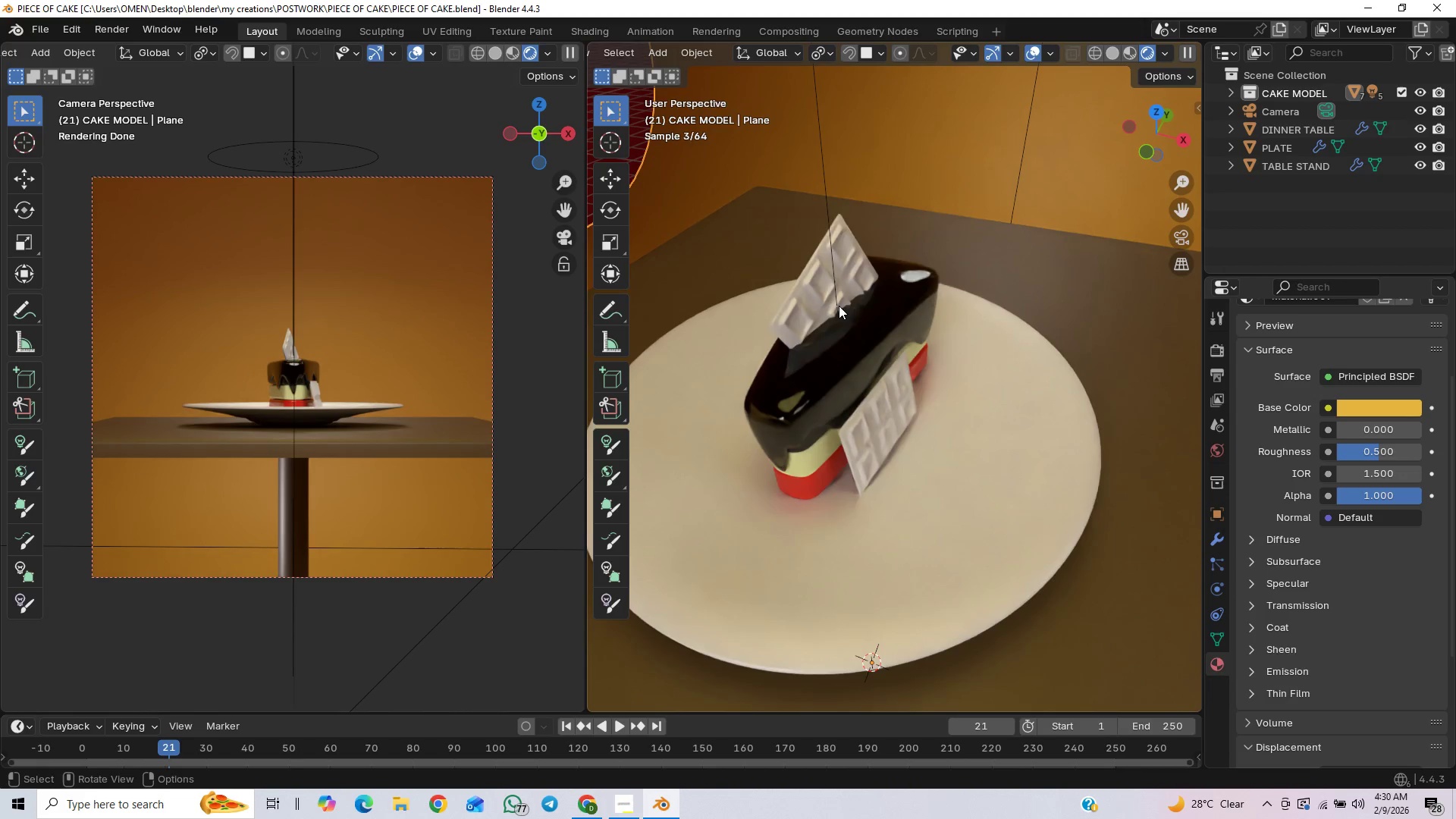 
left_click([839, 303])
 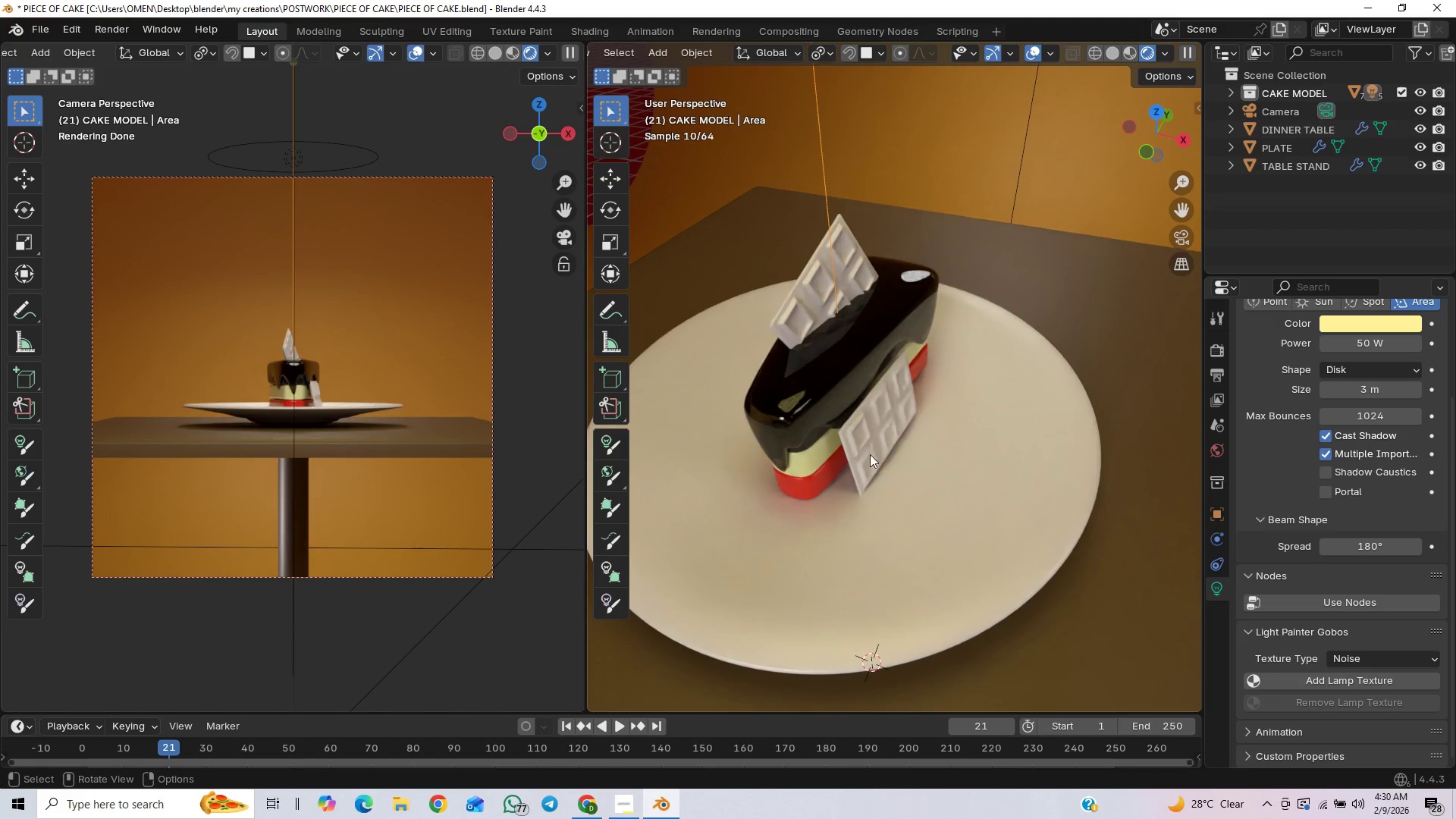 
scroll: coordinate [959, 460], scroll_direction: down, amount: 1.0
 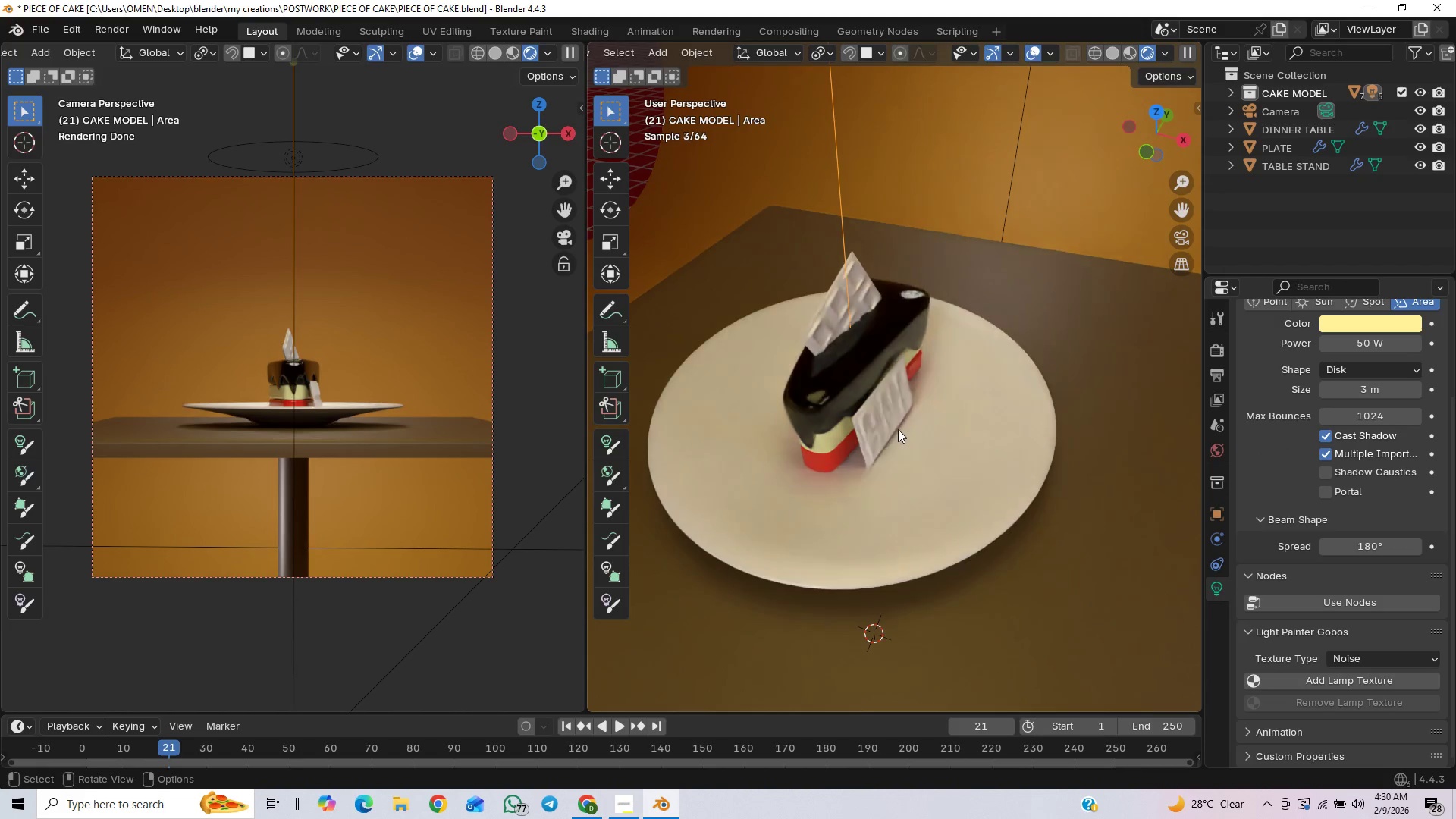 
left_click([874, 429])
 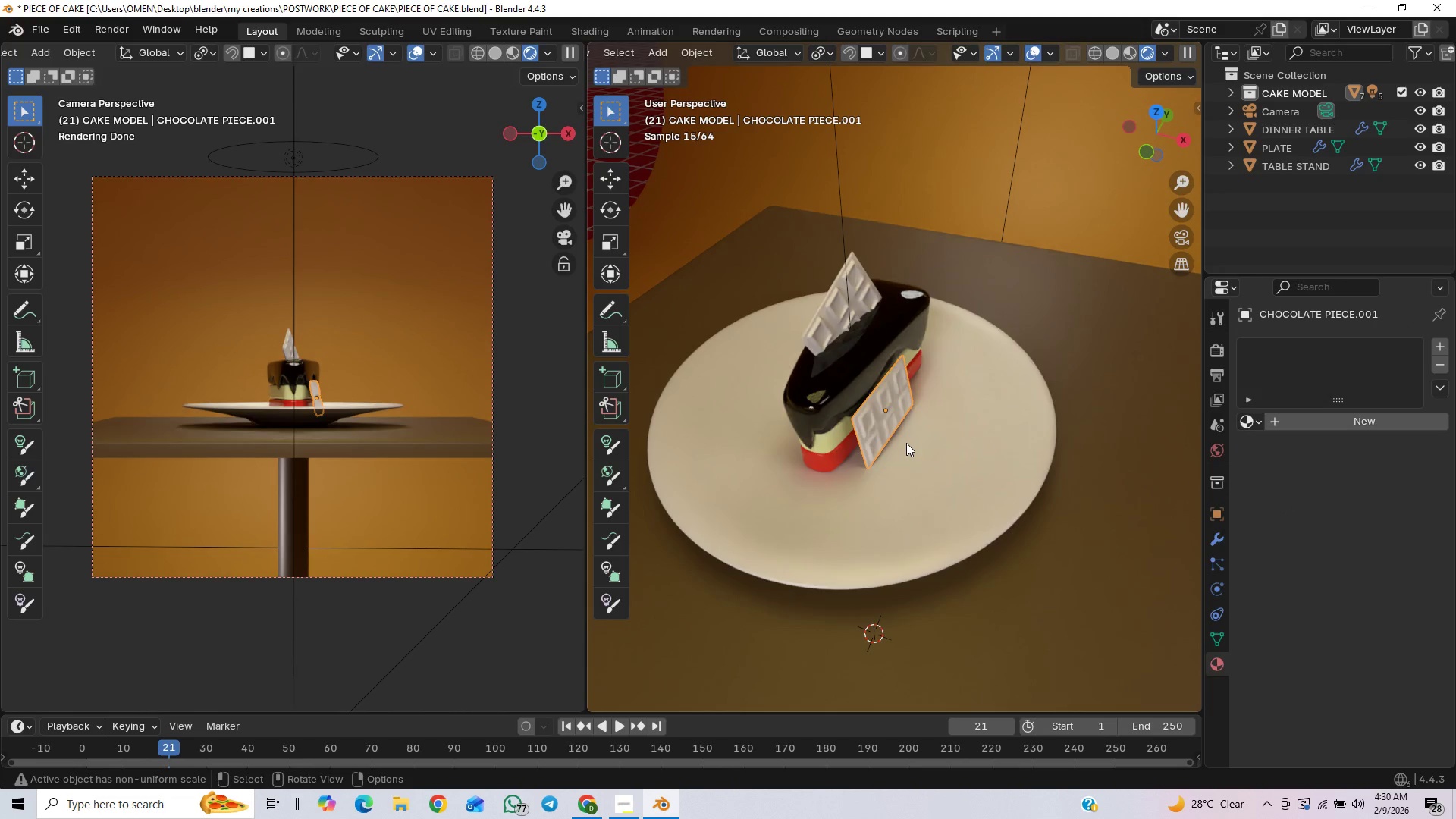 
scroll: coordinate [918, 441], scroll_direction: up, amount: 1.0
 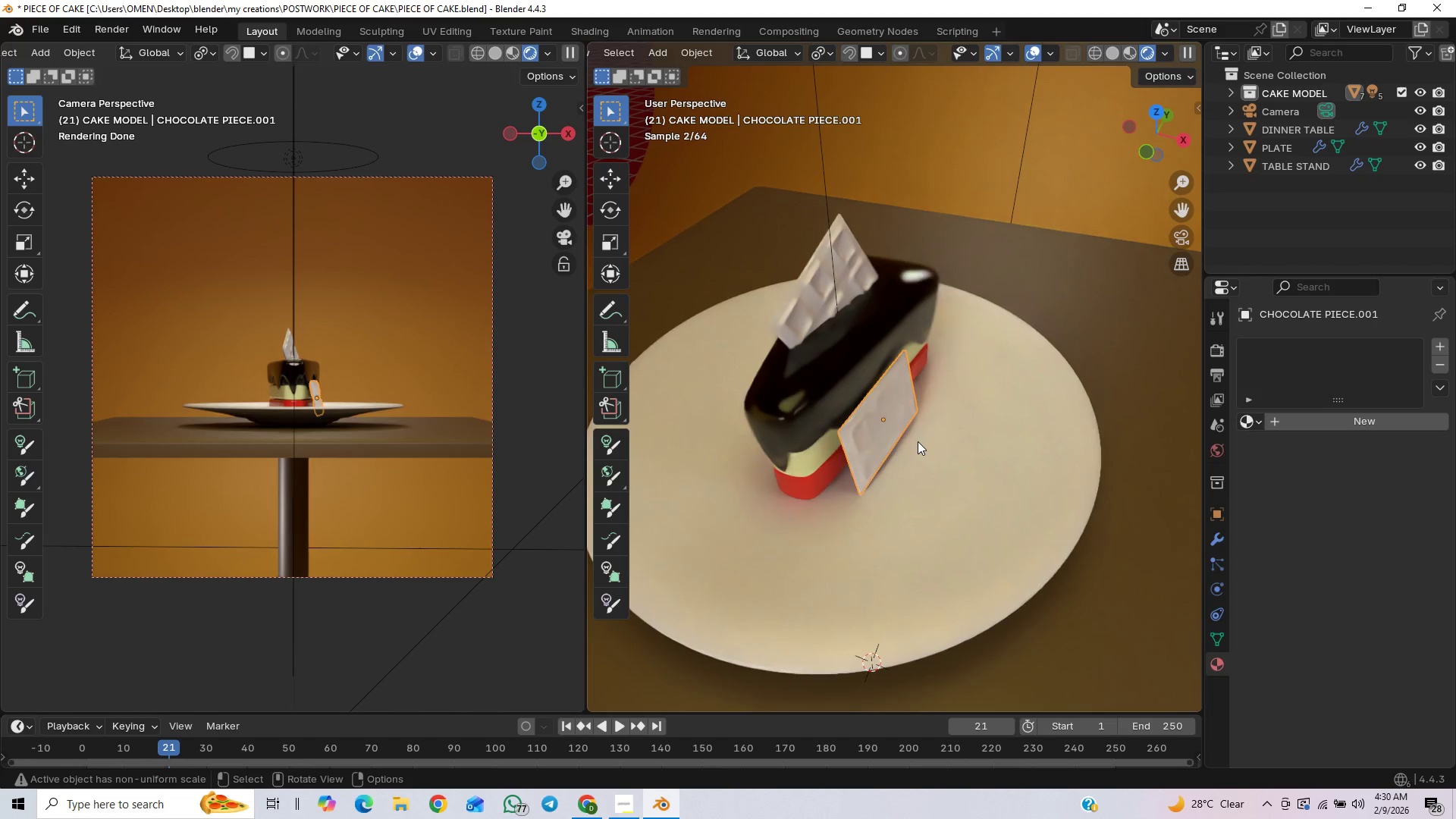 
scroll: coordinate [921, 441], scroll_direction: down, amount: 2.0
 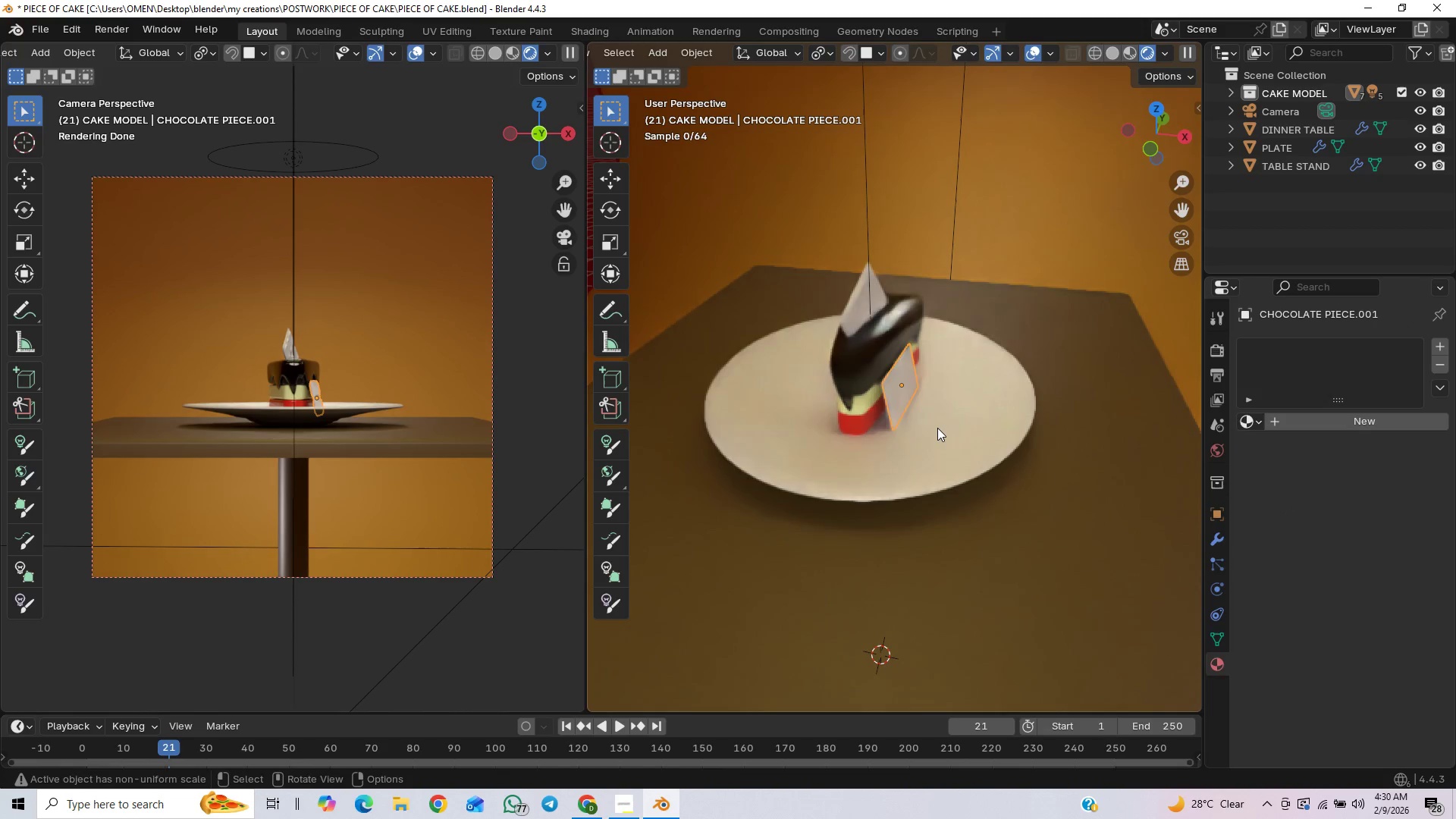 
key(Control+S)
 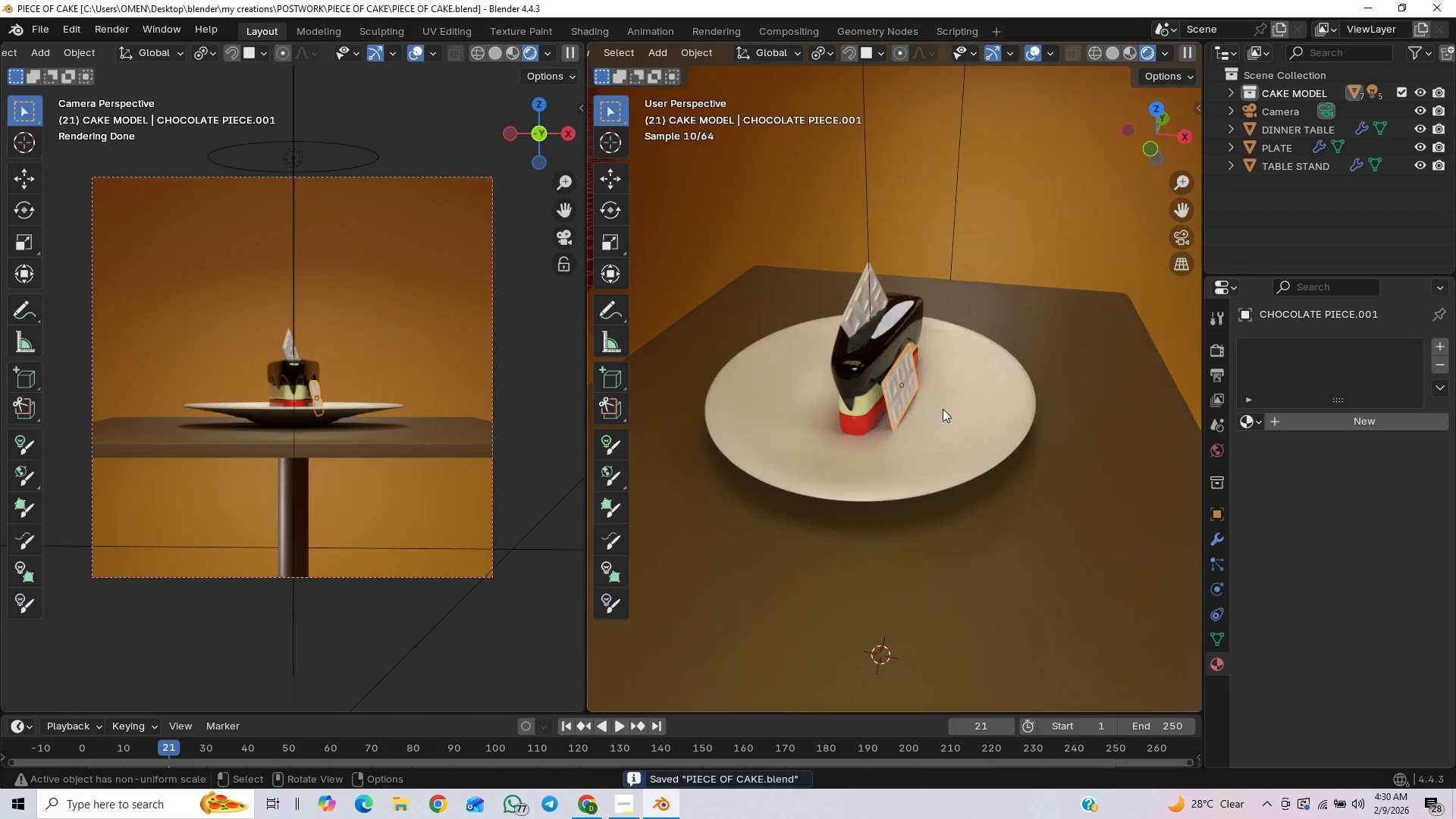 
scroll: coordinate [915, 459], scroll_direction: up, amount: 1.0
 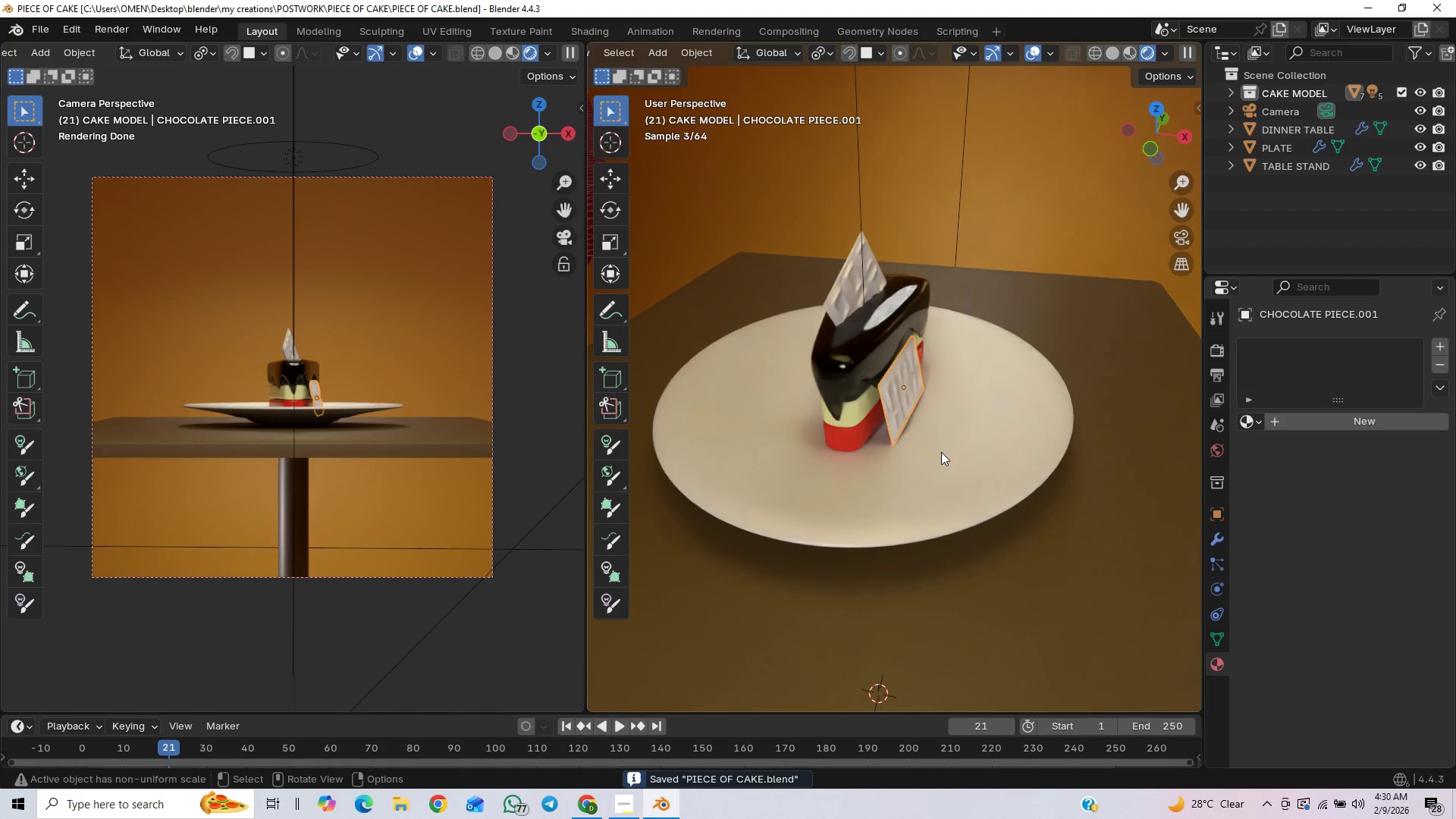 
scroll: coordinate [937, 454], scroll_direction: down, amount: 1.0
 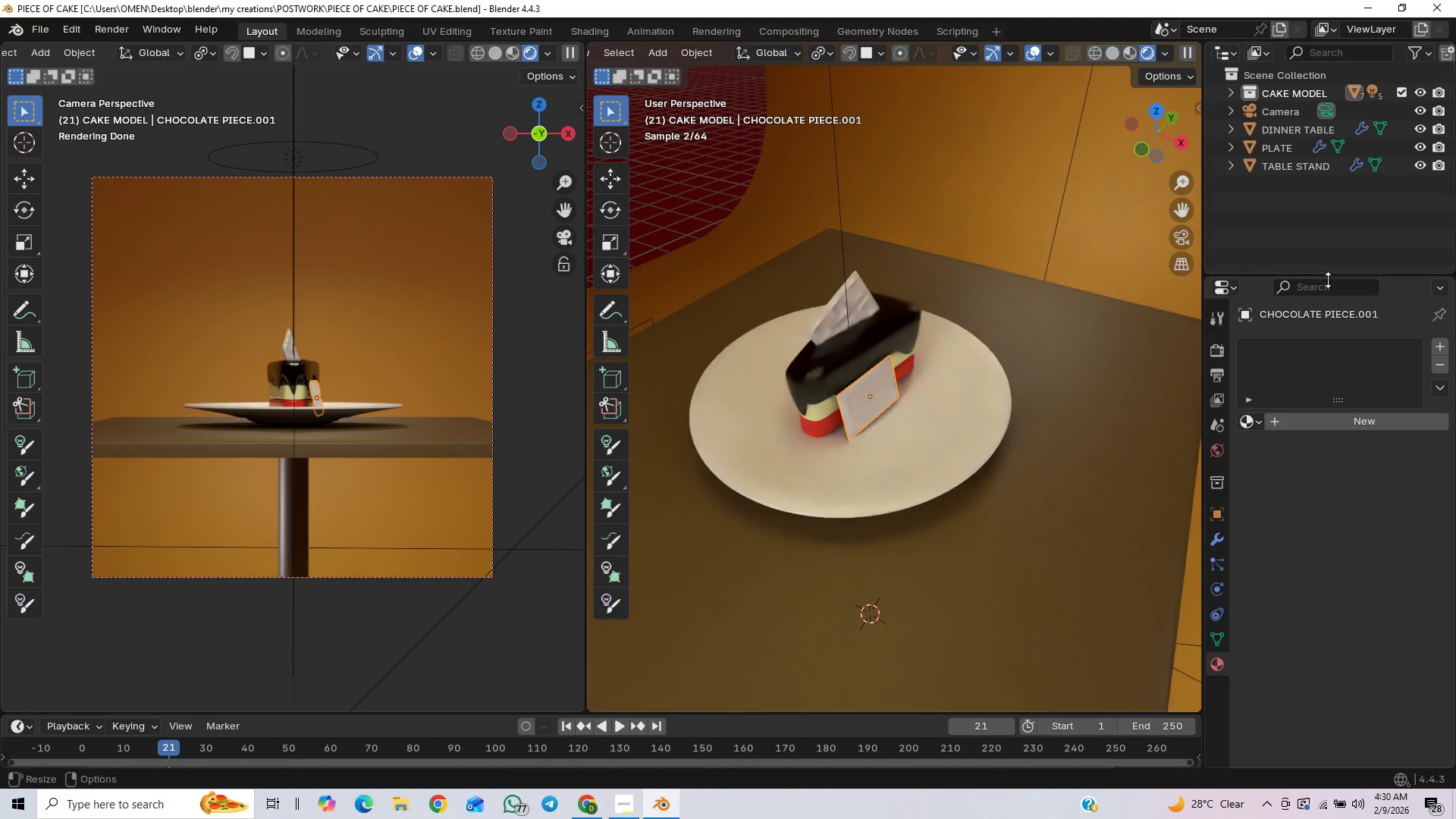 
left_click([1322, 422])
 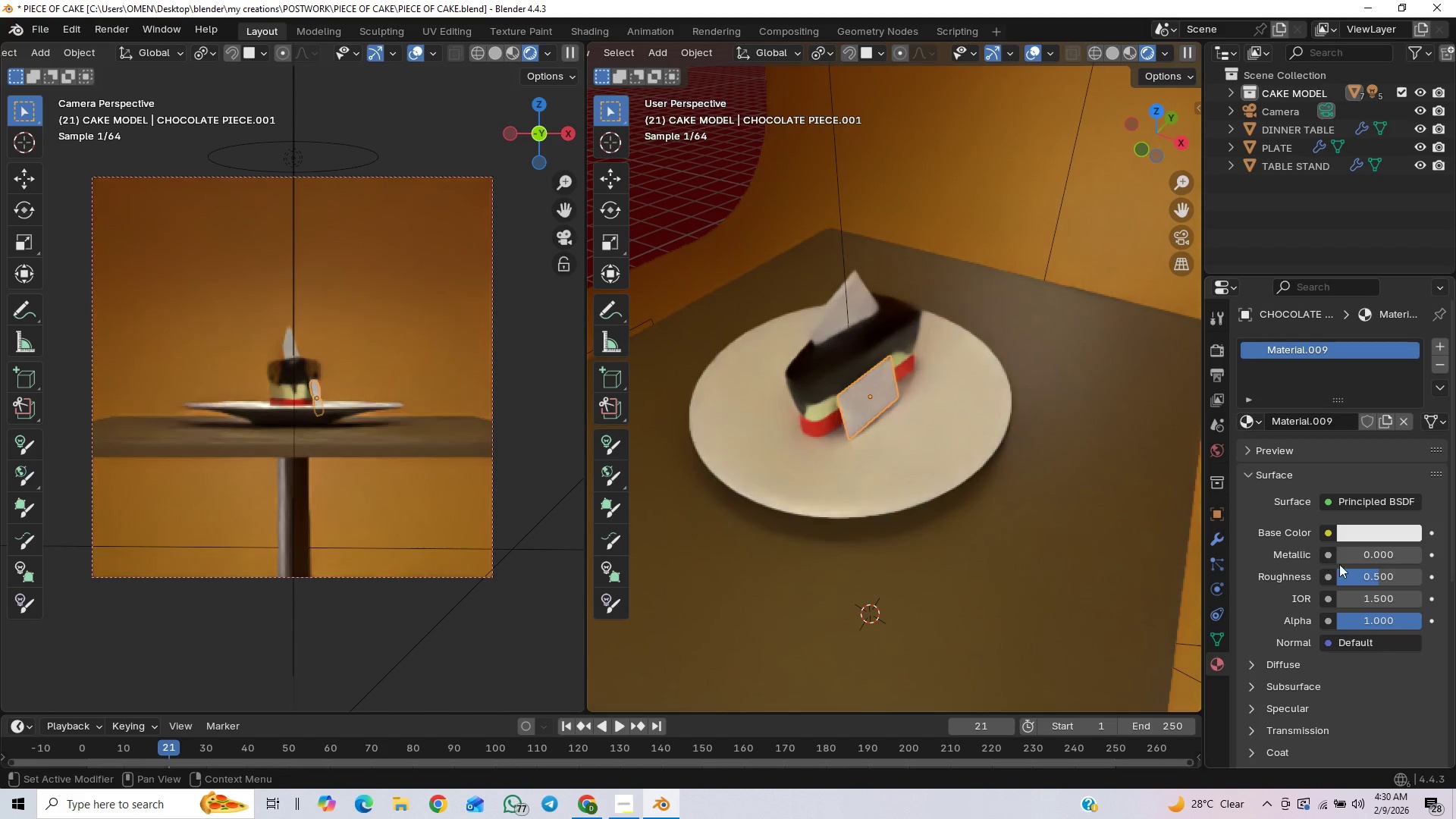 
scroll: coordinate [924, 537], scroll_direction: up, amount: 3.0
 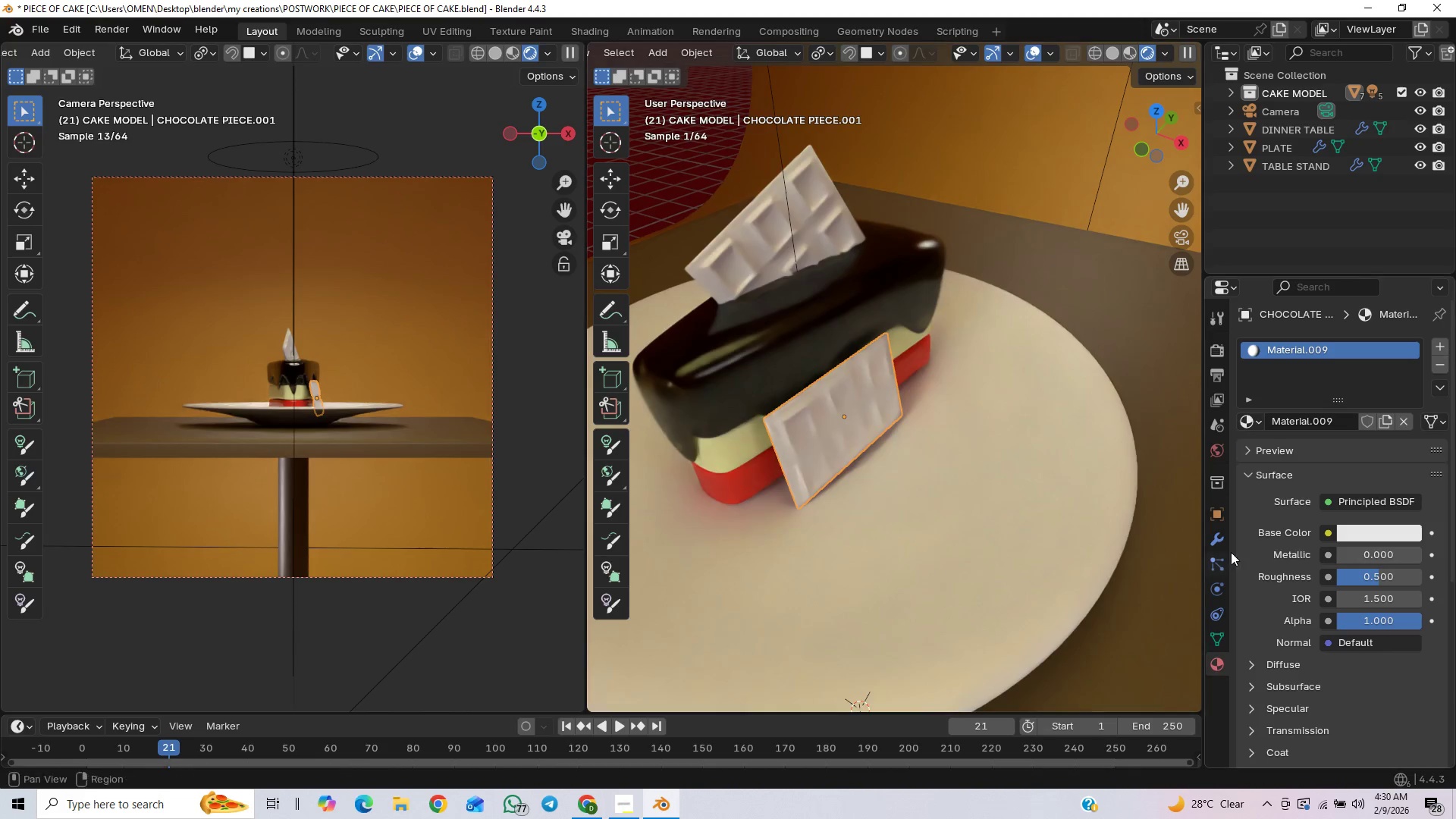 
left_click([1357, 535])
 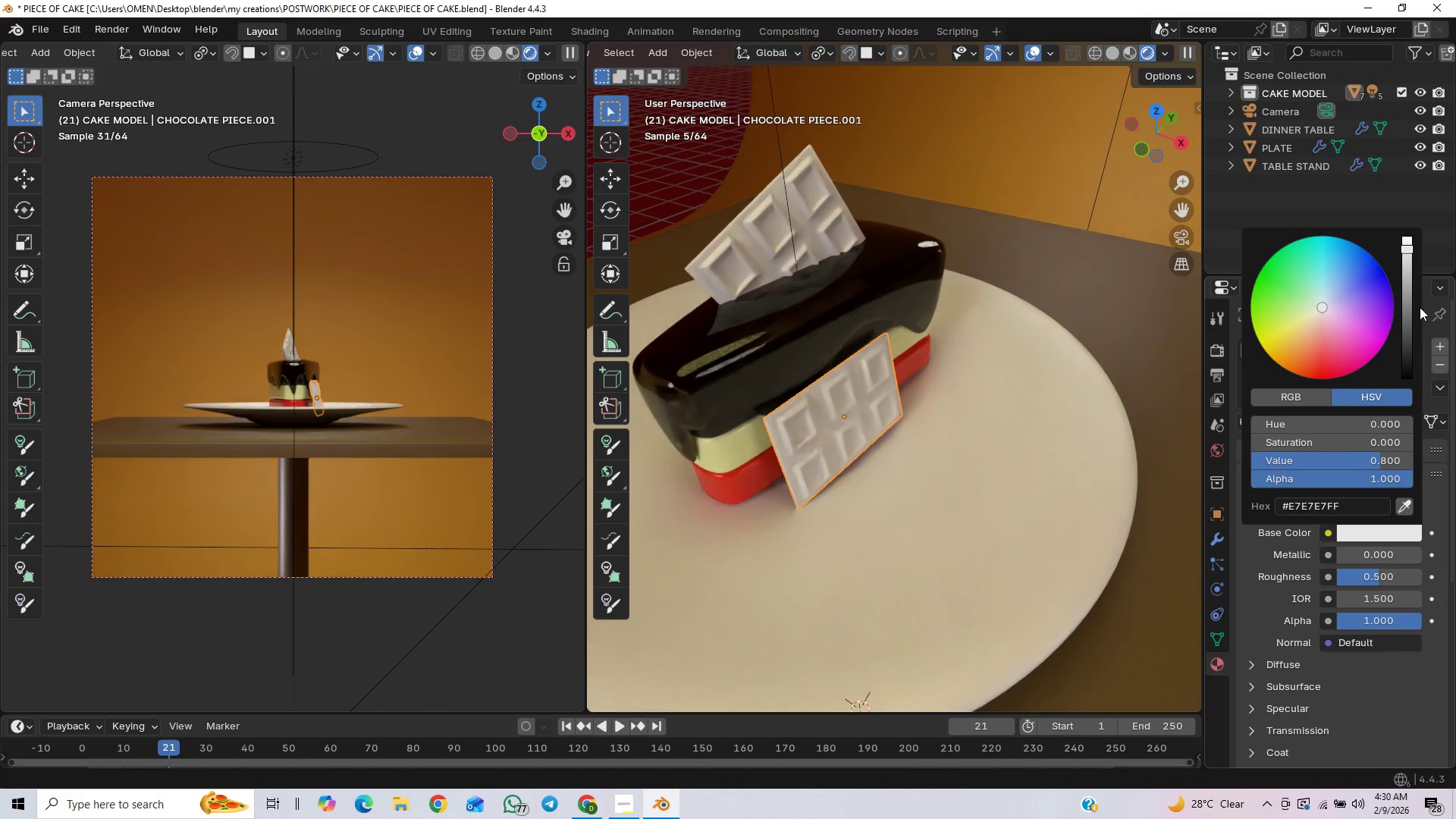 
left_click_drag(start_coordinate=[1408, 322], to_coordinate=[1409, 333])
 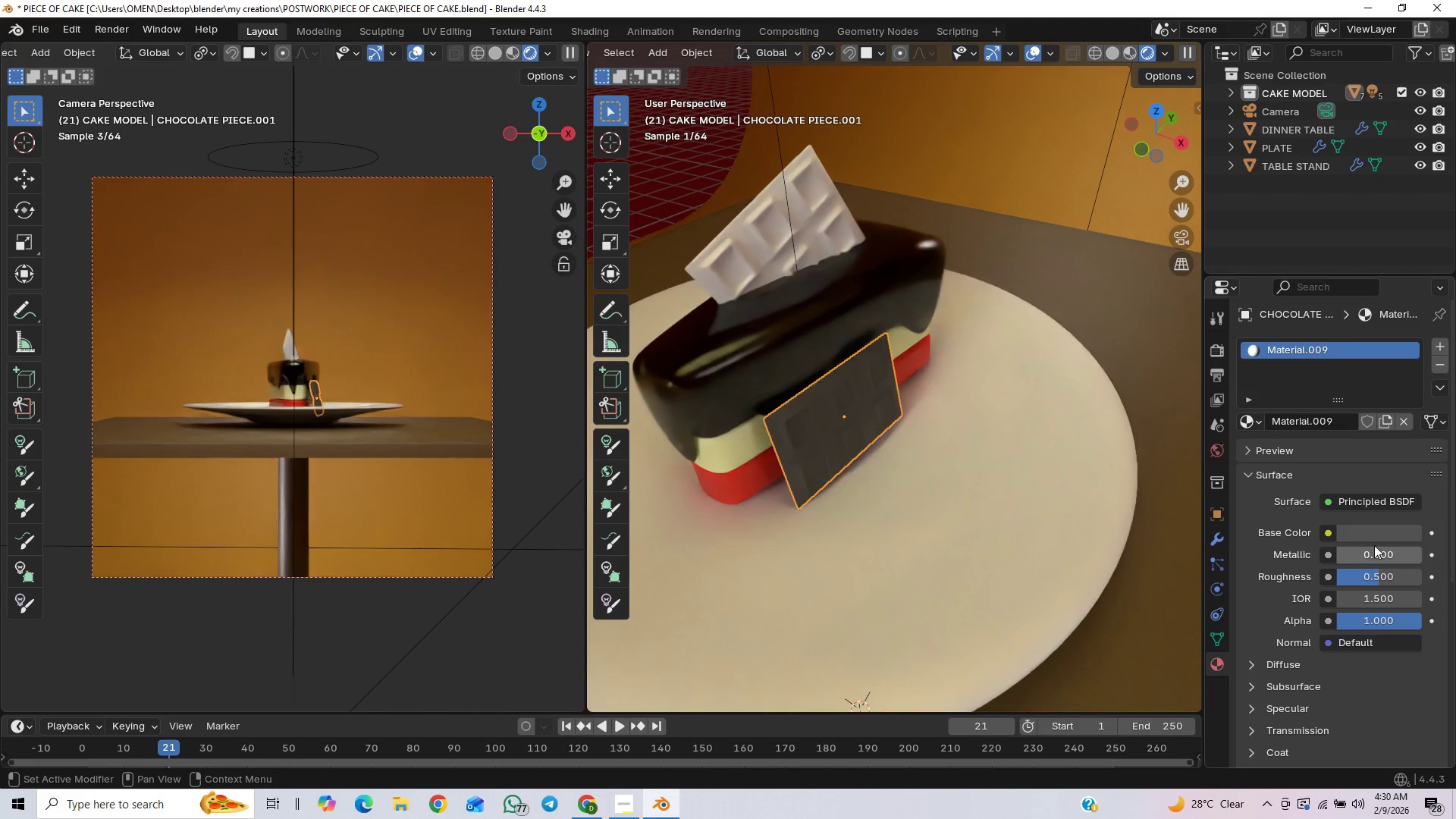 
left_click([1380, 531])
 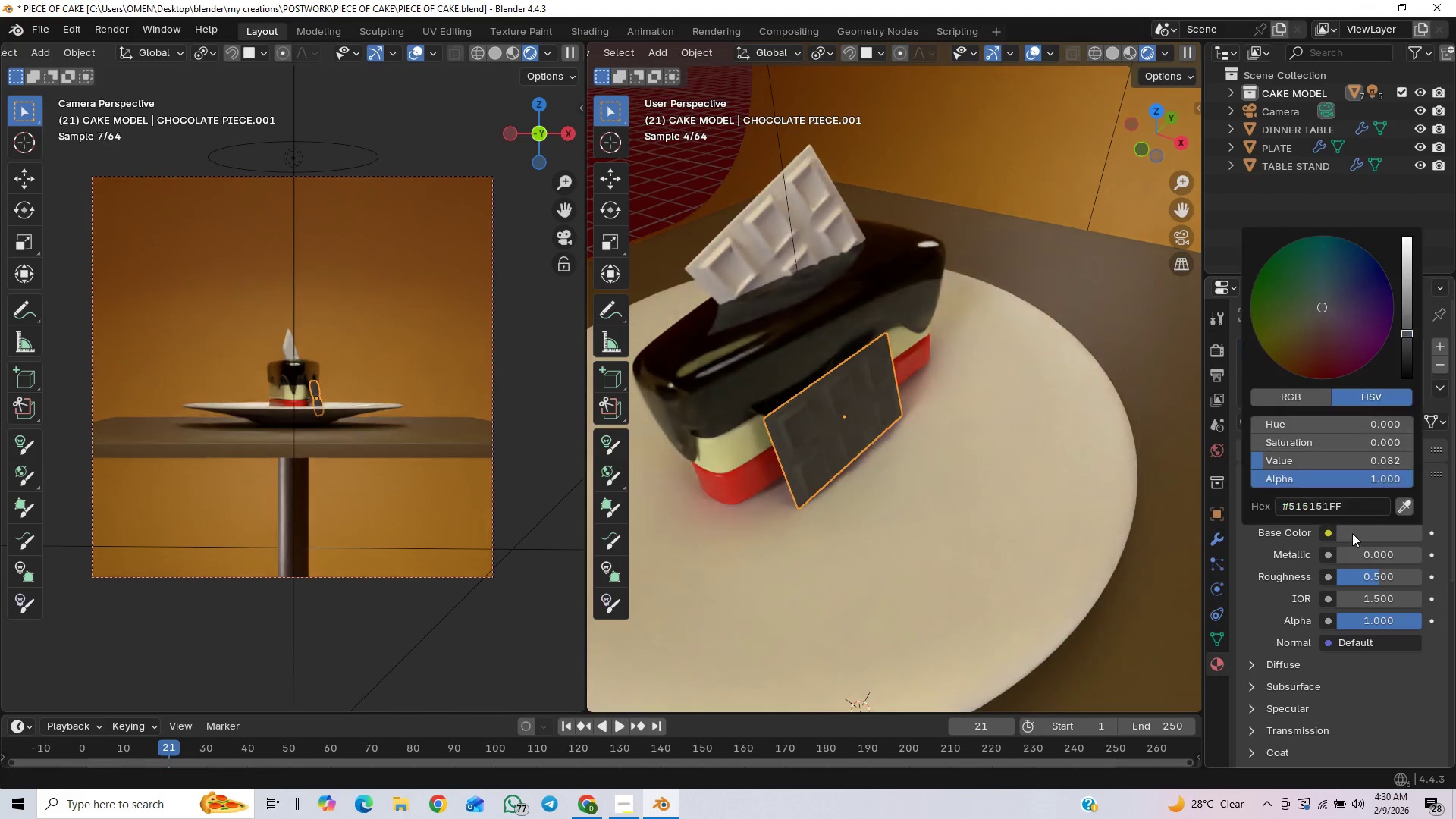 
left_click([1353, 532])
 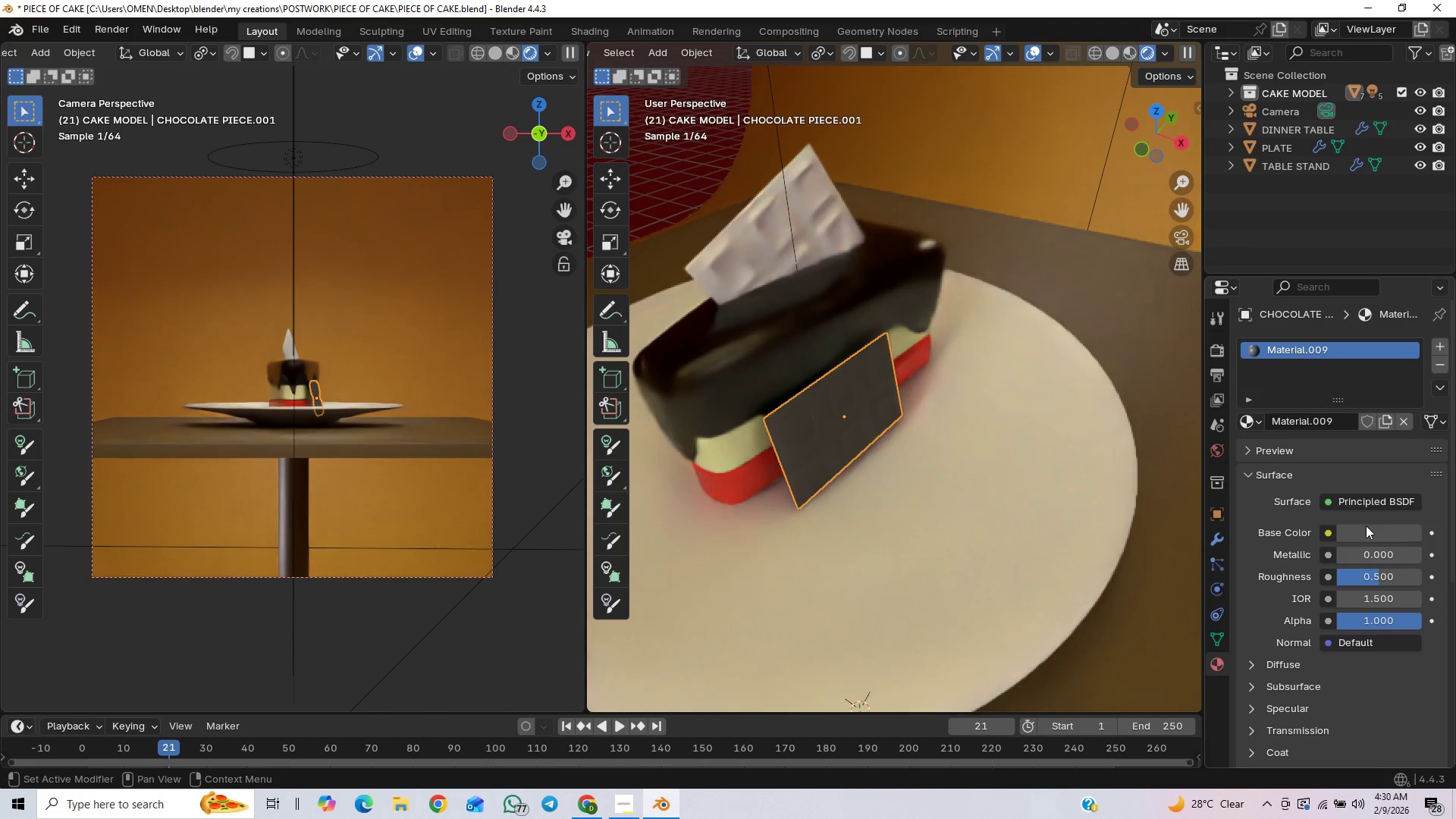 
left_click([1367, 528])
 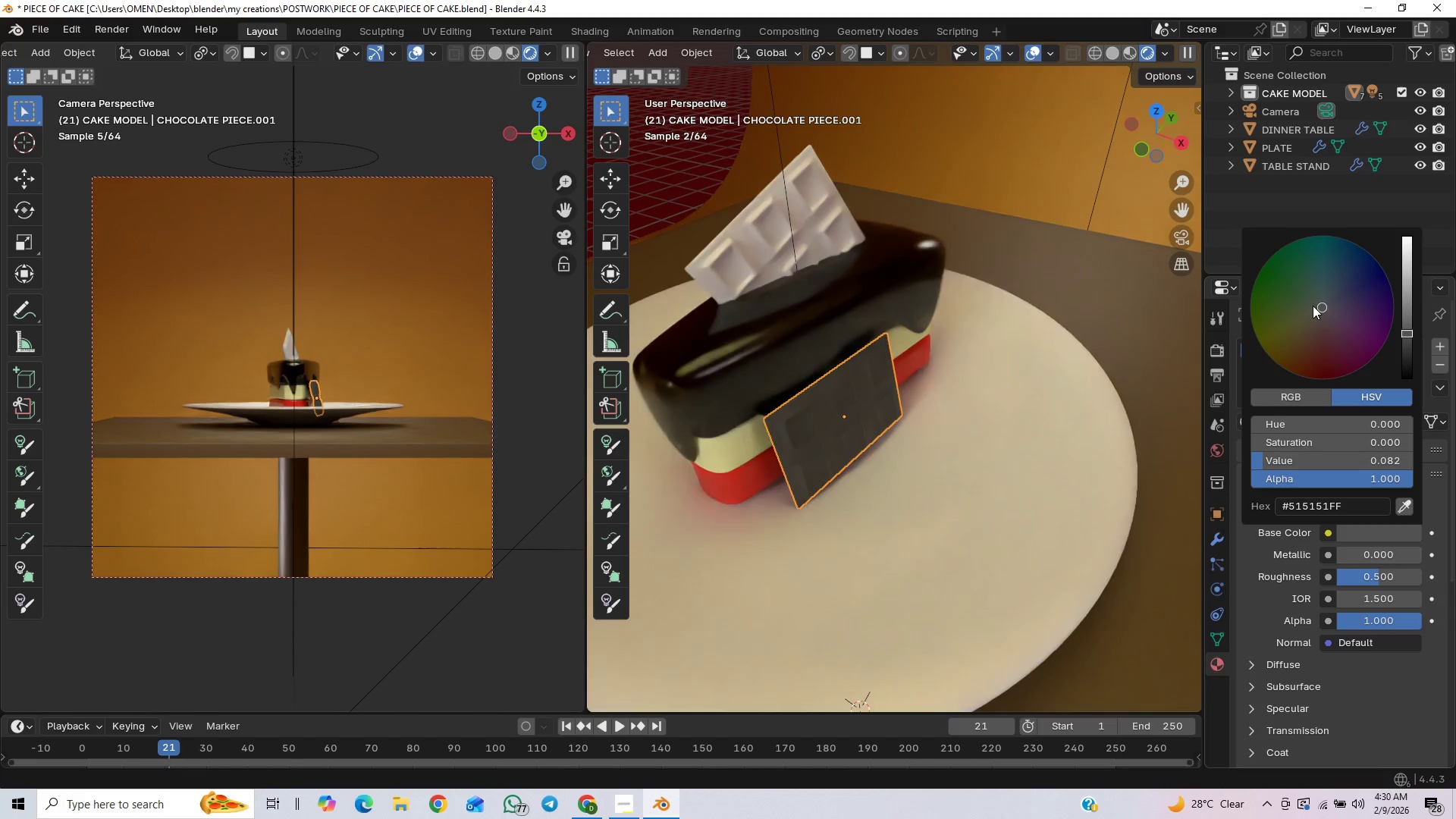 
left_click_drag(start_coordinate=[1320, 309], to_coordinate=[1298, 335])
 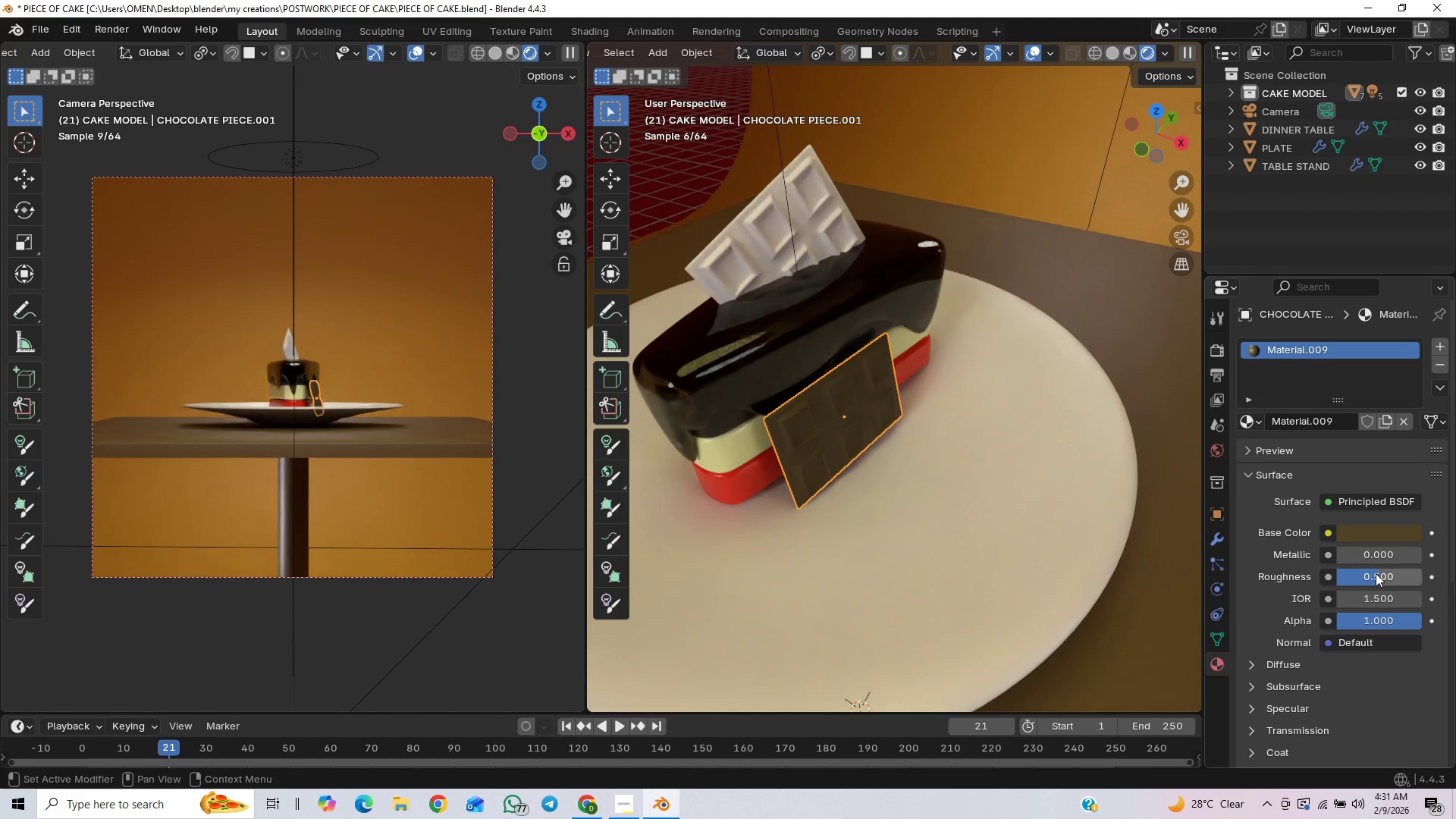 
left_click_drag(start_coordinate=[1375, 576], to_coordinate=[182, 587])
 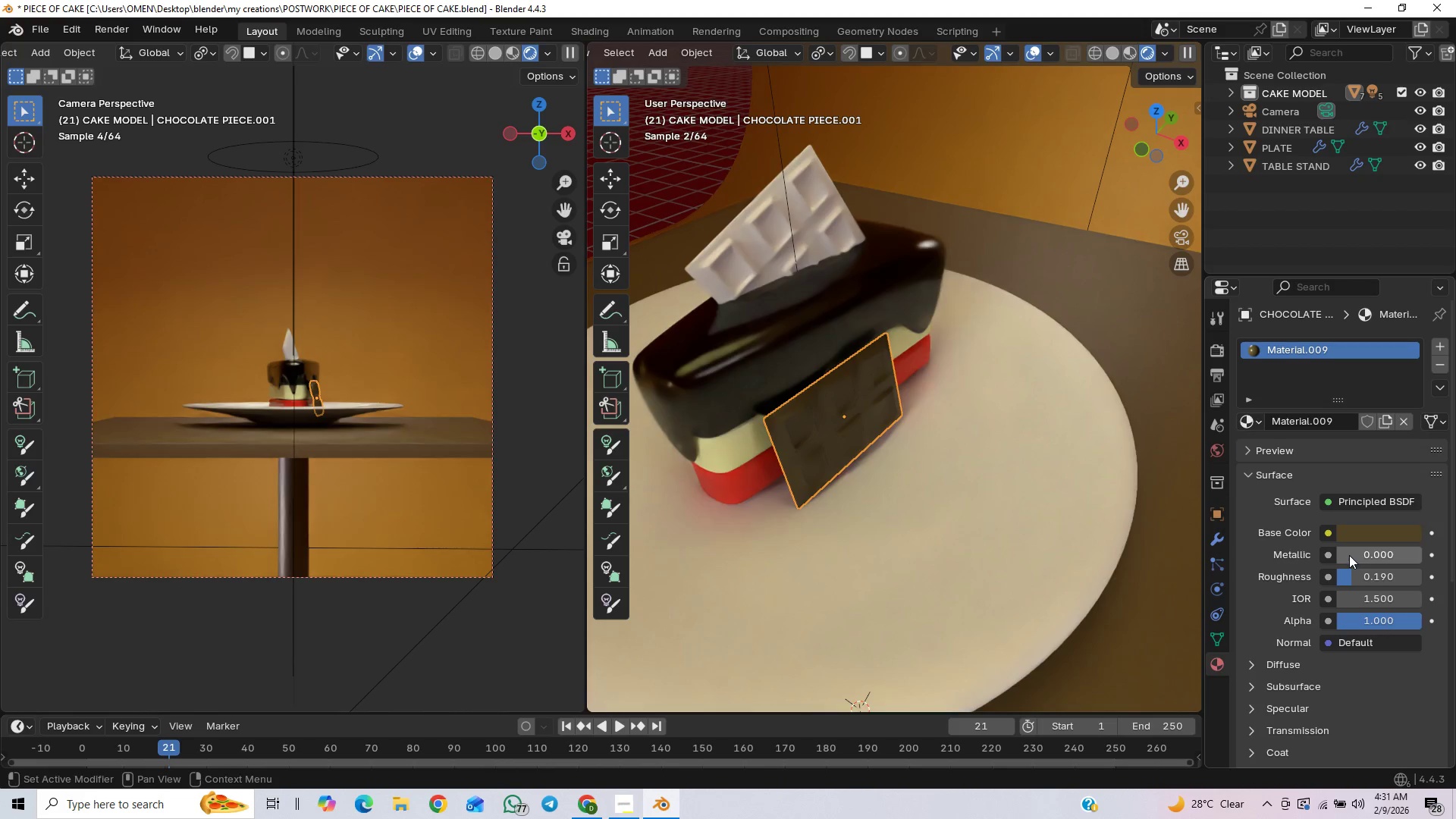 
left_click_drag(start_coordinate=[1349, 555], to_coordinate=[203, 552])
 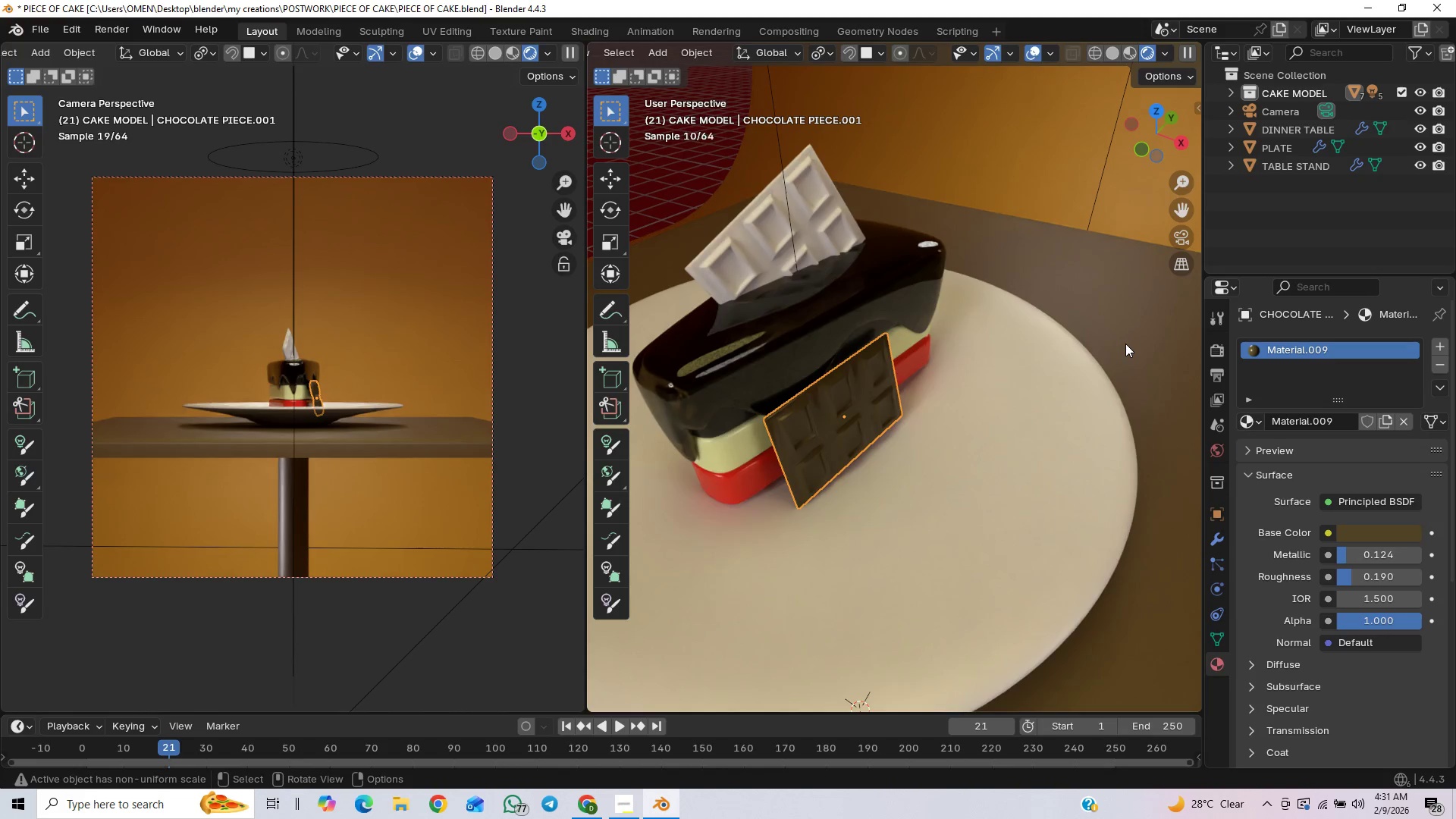 
wait(5.56)
 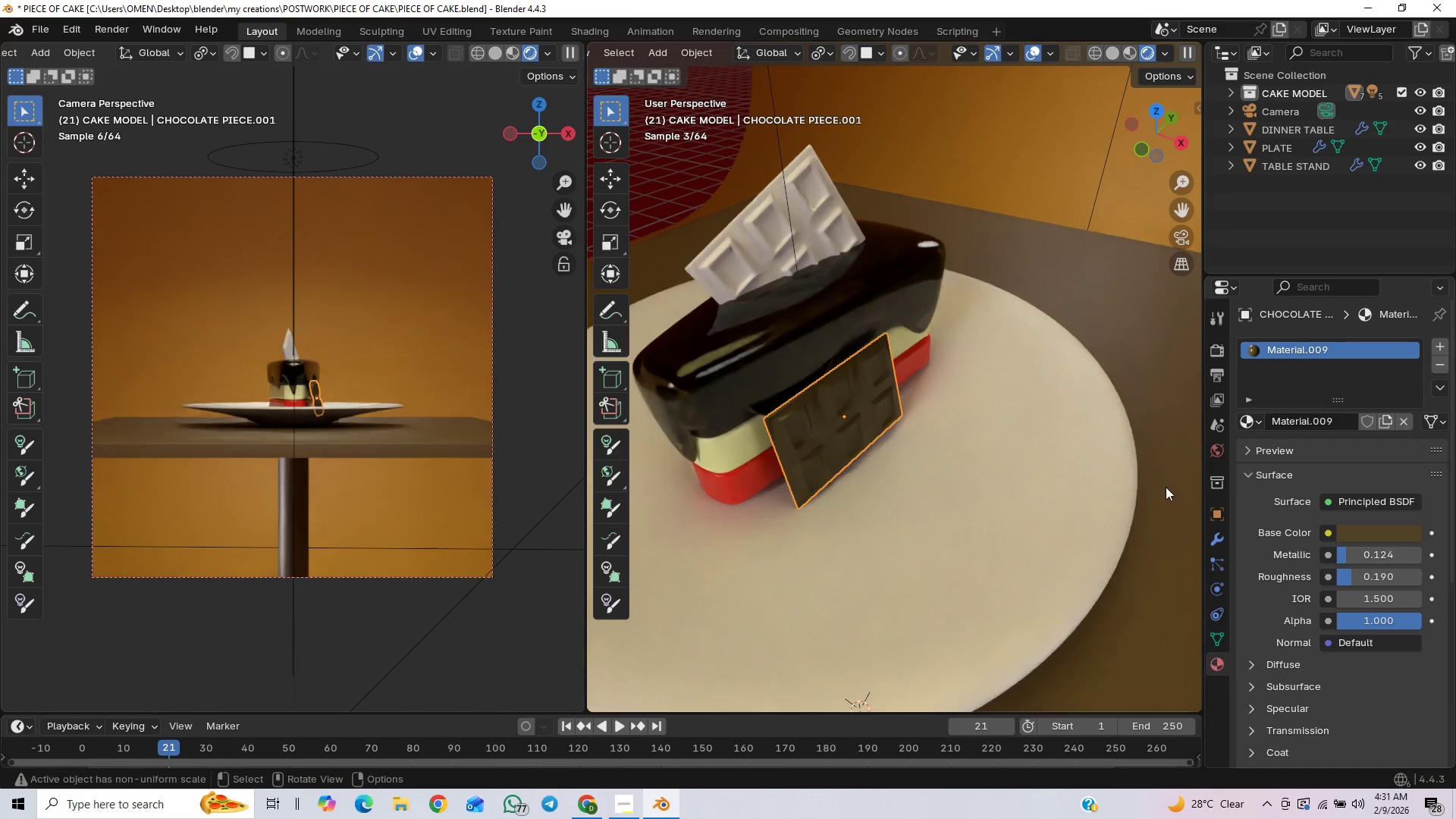 
left_click([1399, 532])
 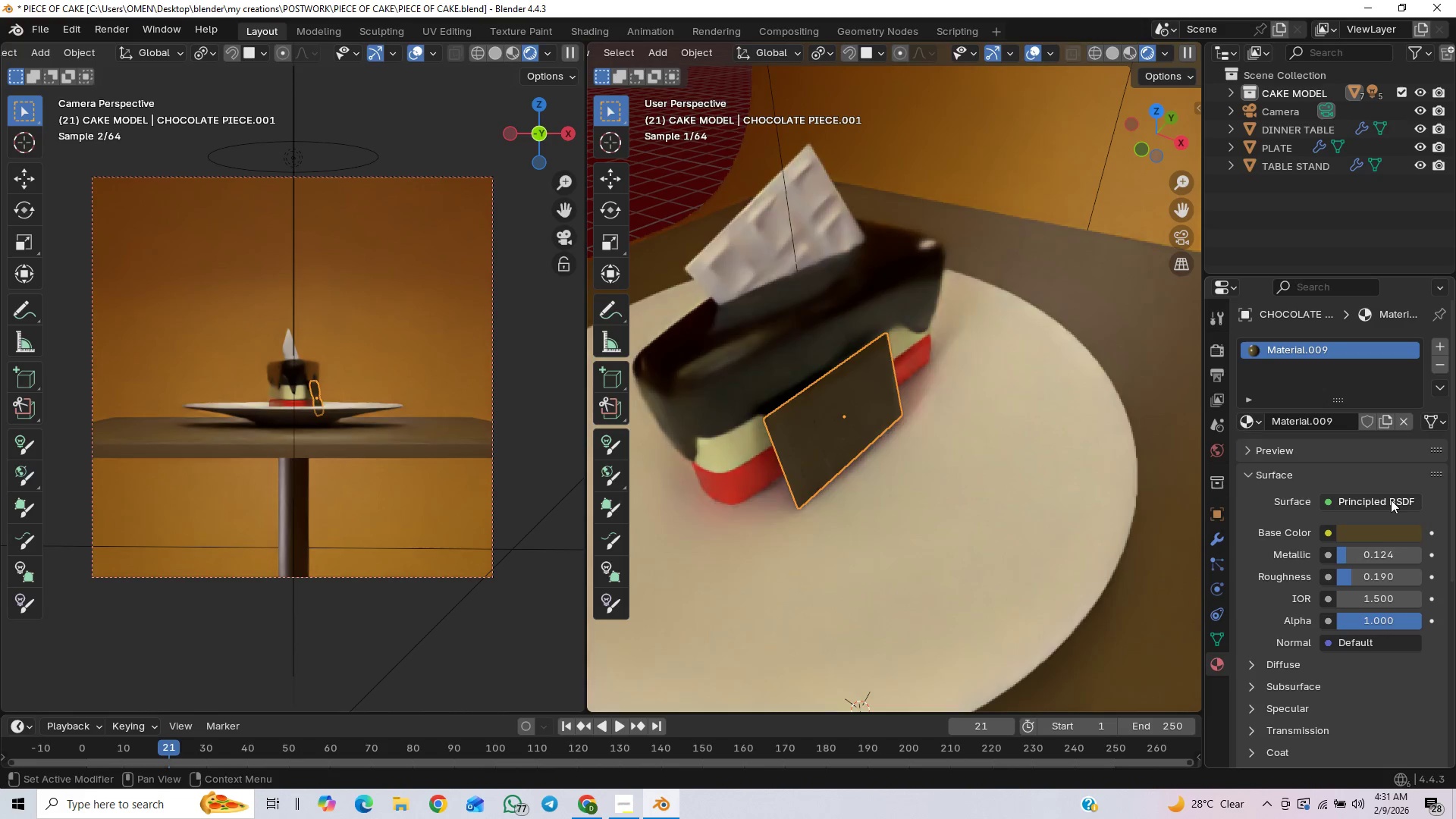 
left_click([1377, 532])
 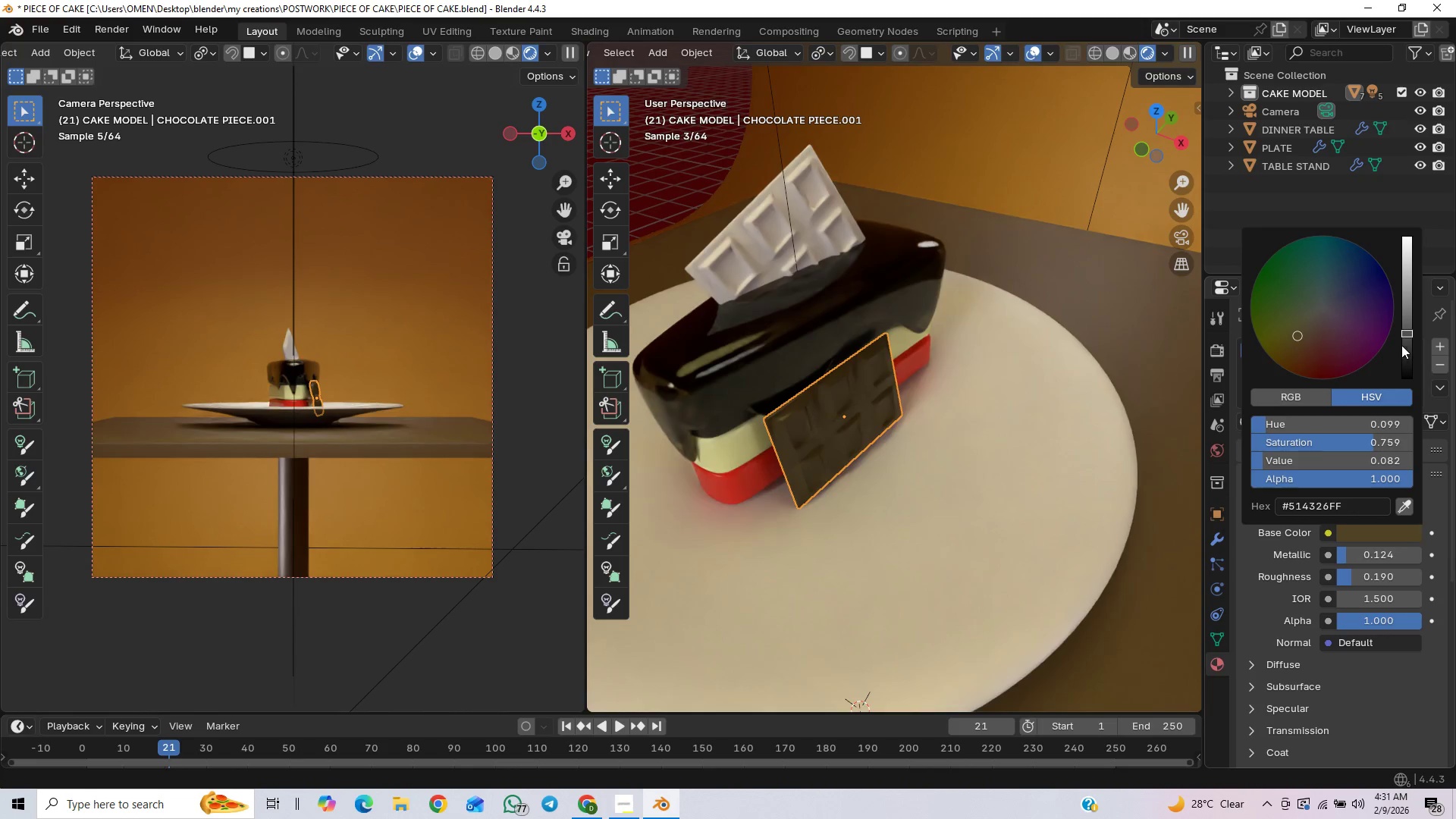 
left_click_drag(start_coordinate=[1403, 340], to_coordinate=[1408, 351])
 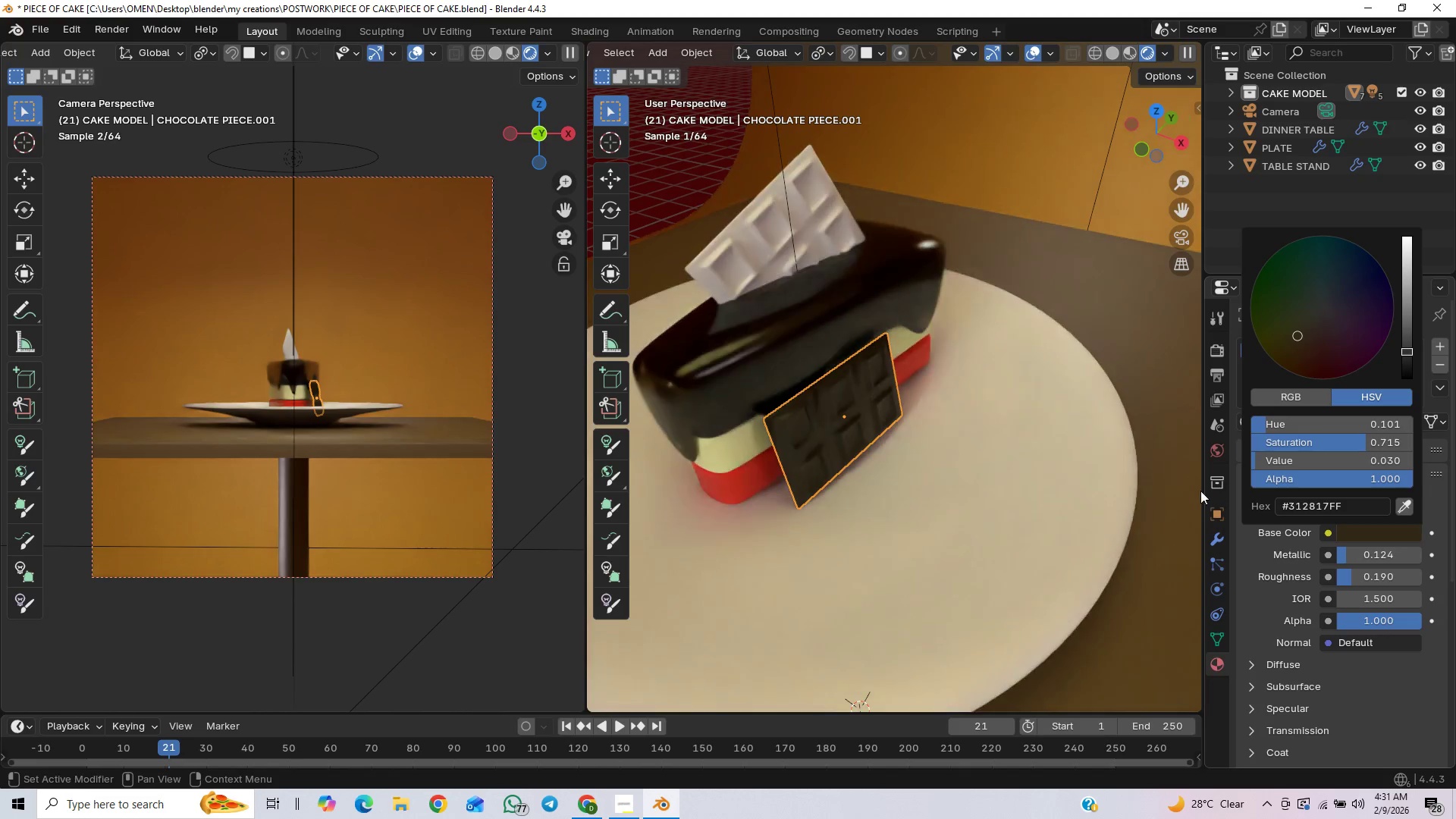 
left_click([1188, 487])
 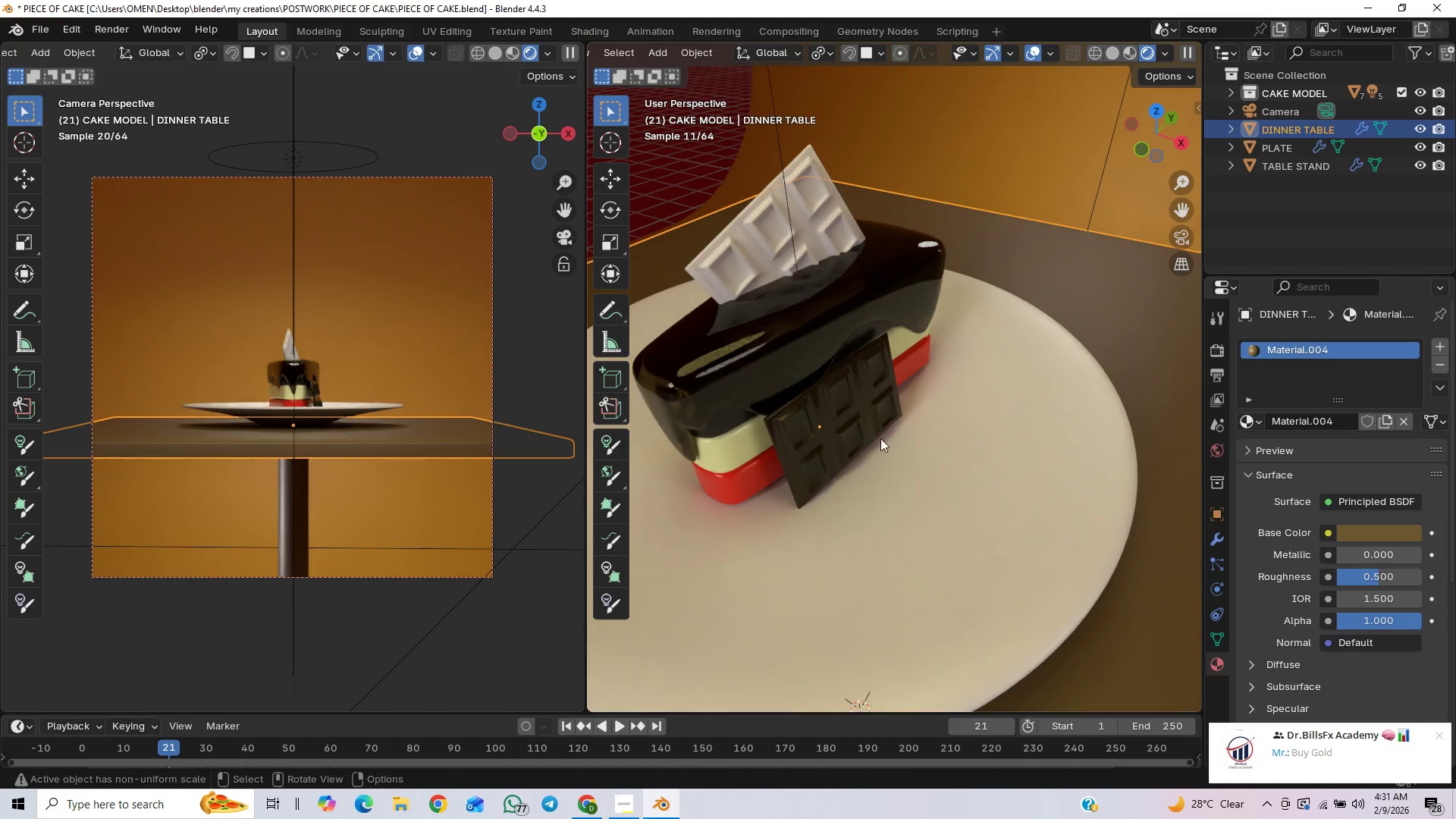 
wait(5.52)
 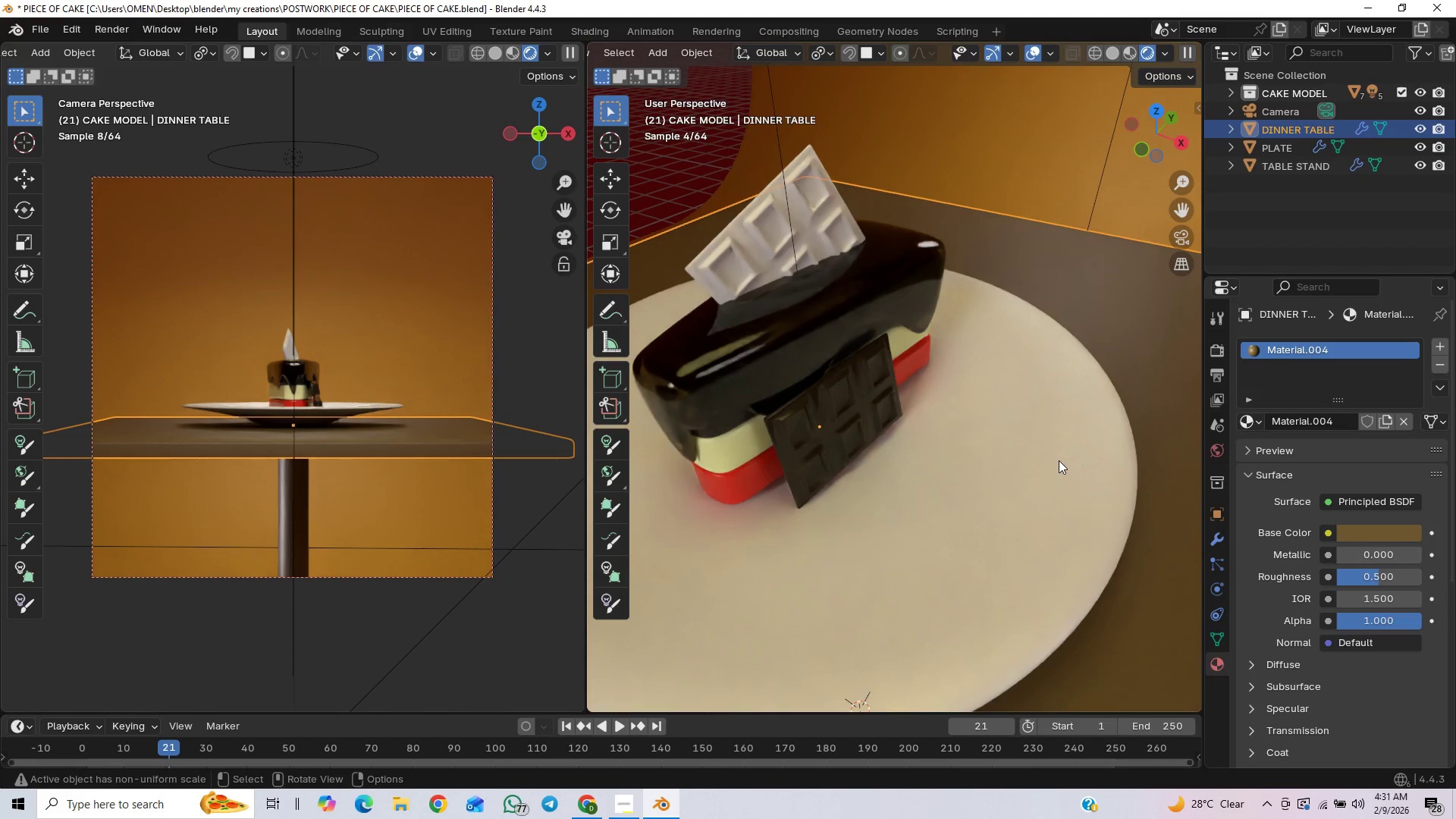 
left_click([842, 423])
 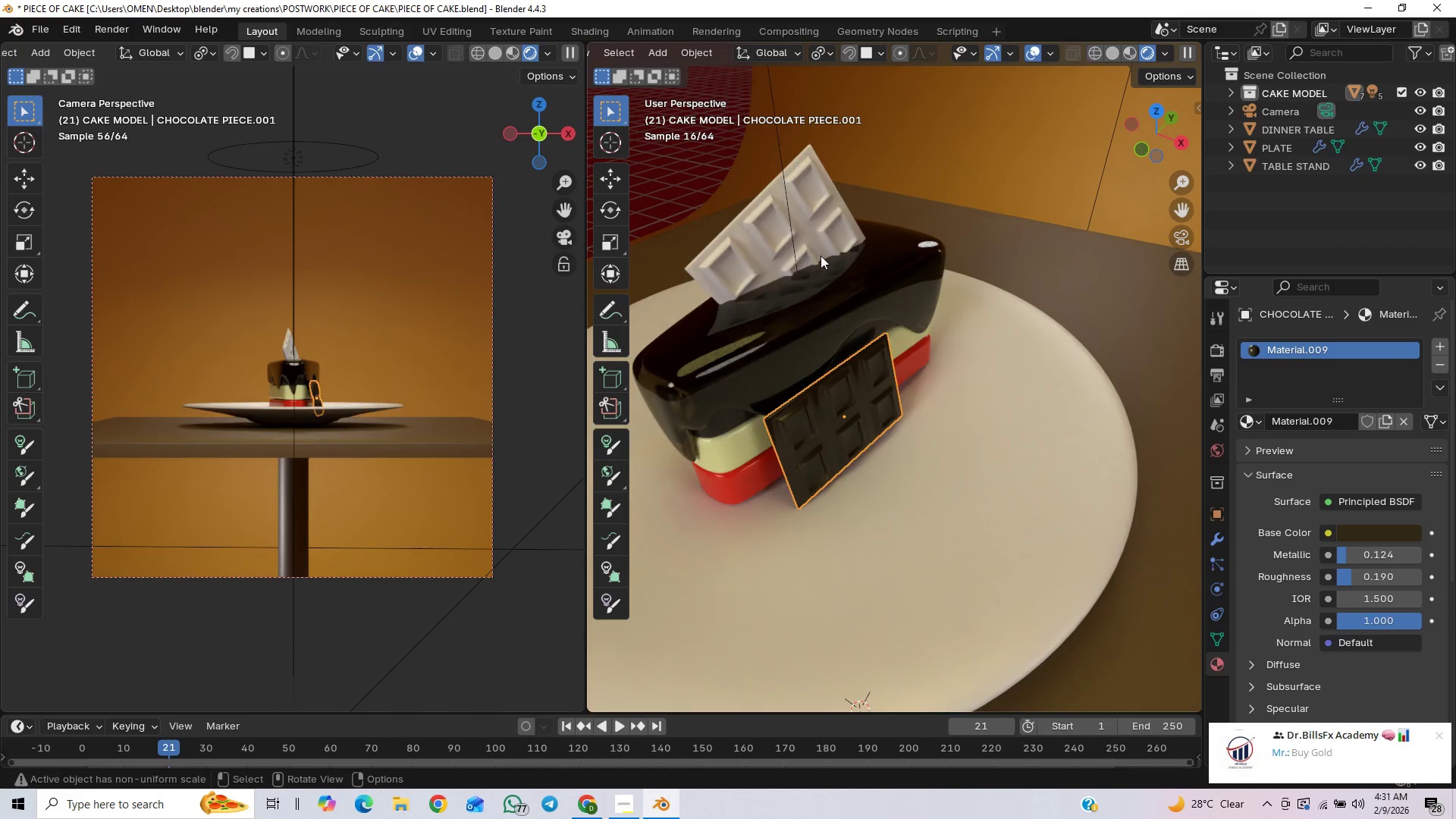 
left_click_drag(start_coordinate=[820, 244], to_coordinate=[813, 253])
 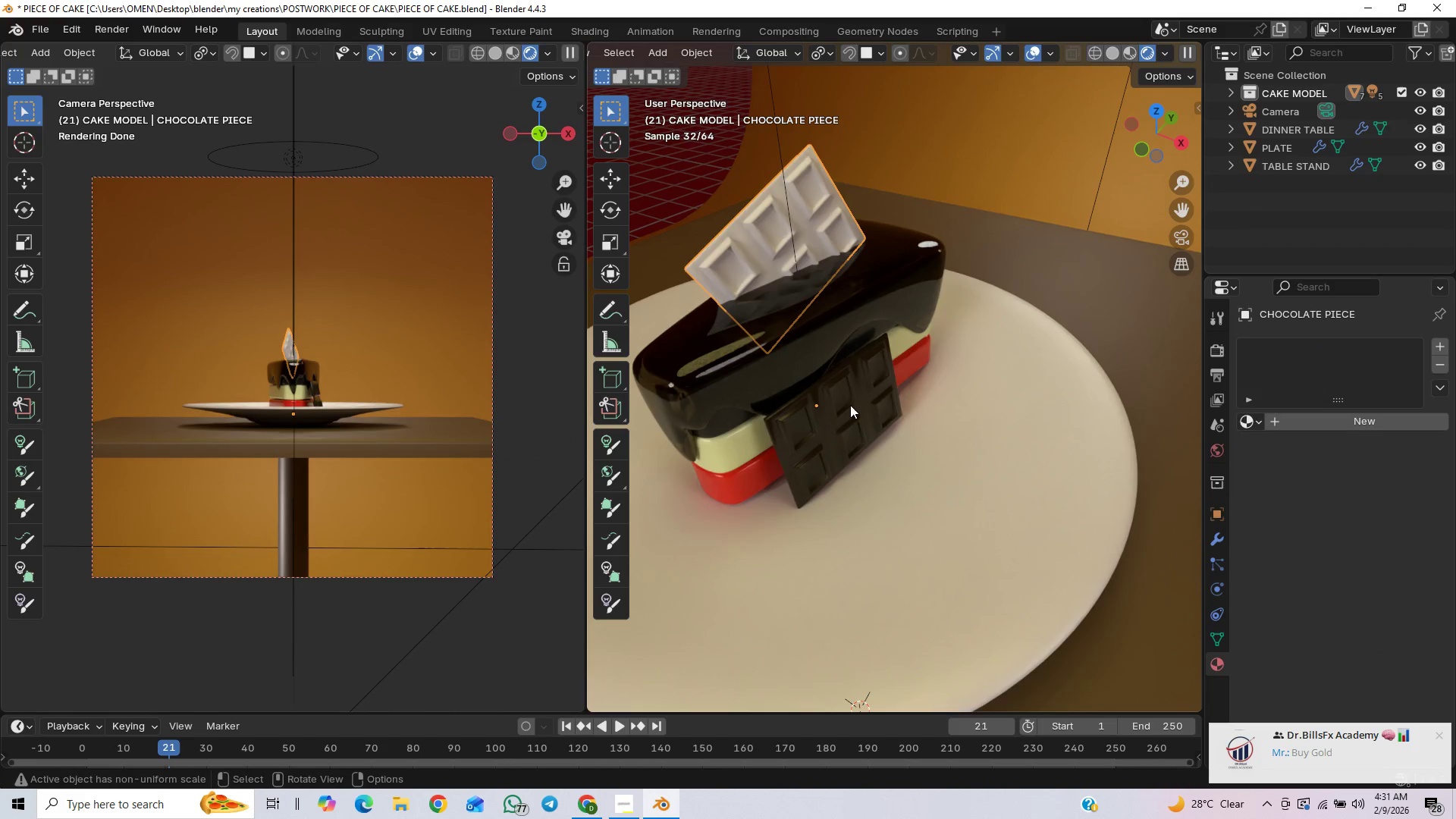 
hold_key(key=ShiftLeft, duration=0.98)
left_click([850, 414])
 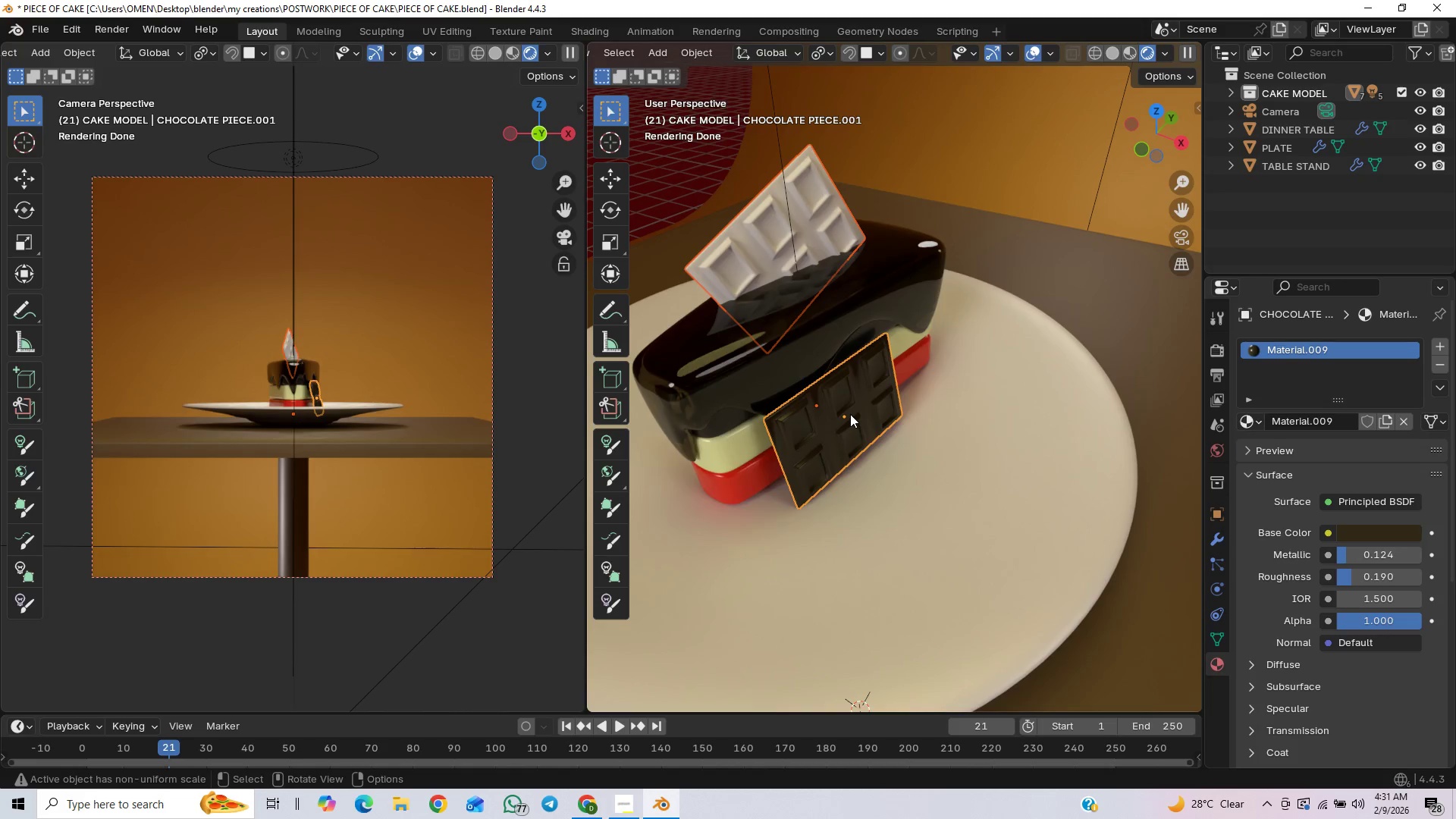 
key(Control+L)
 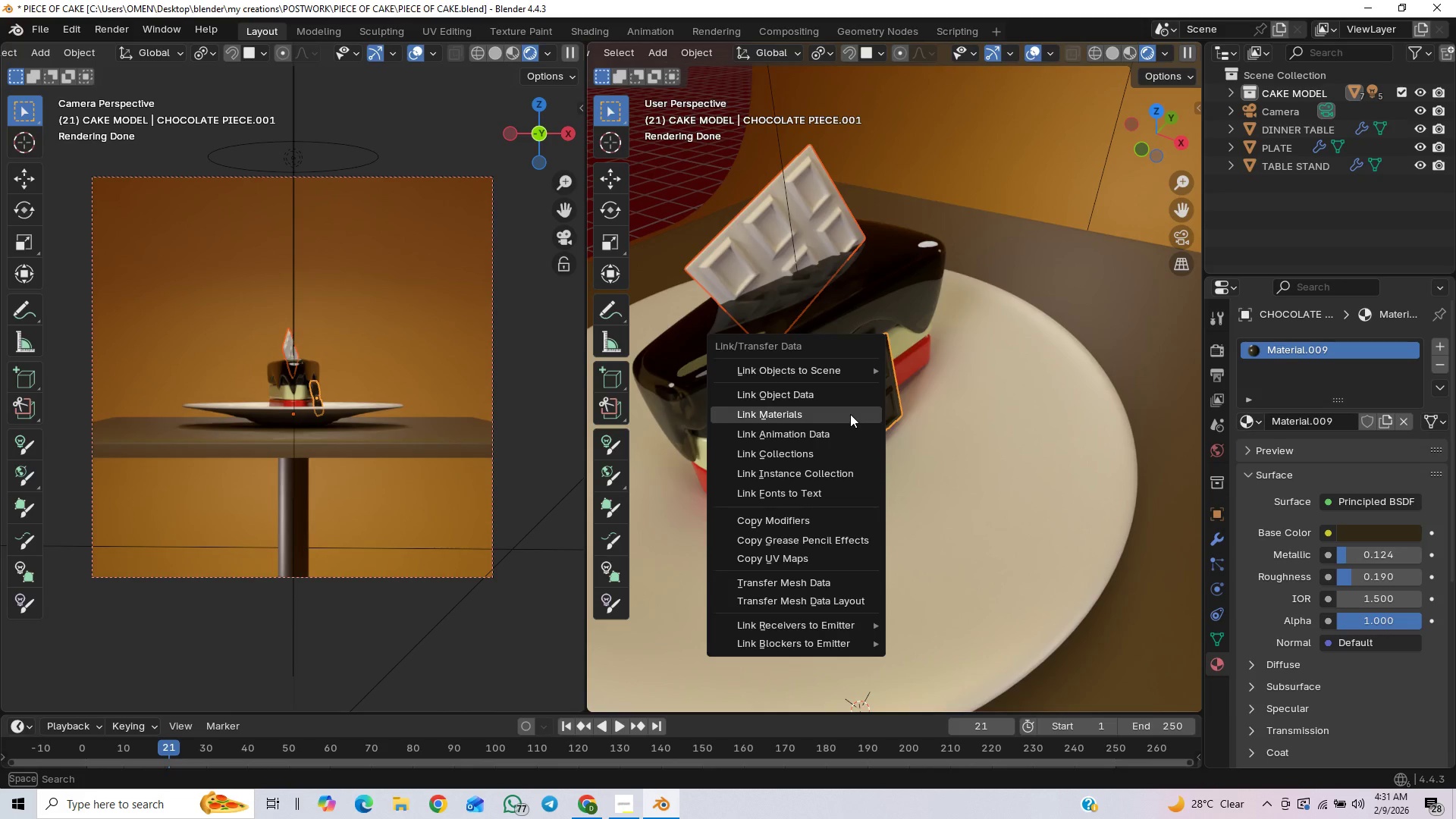 
left_click([850, 414])
 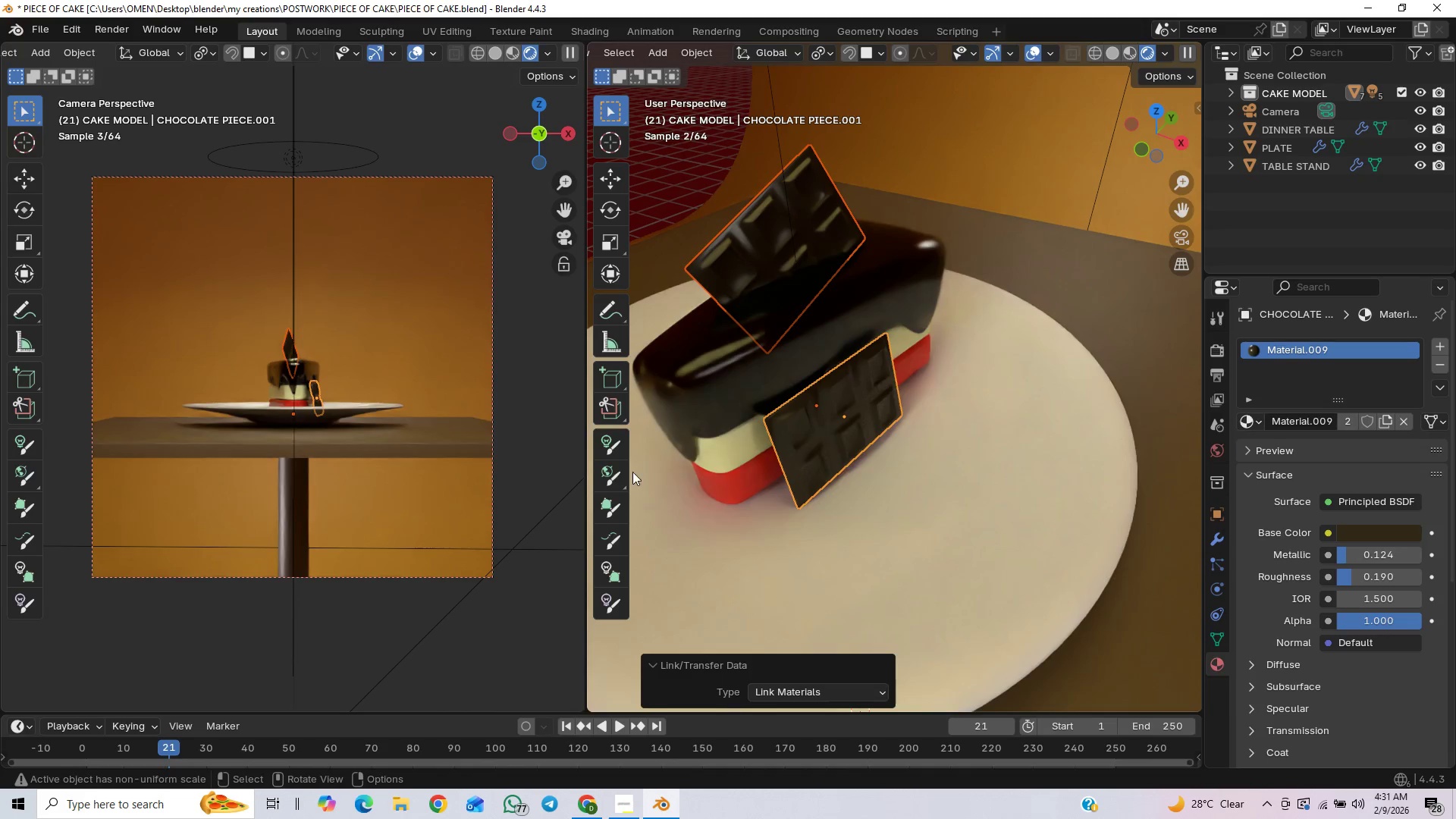 
left_click([554, 352])
 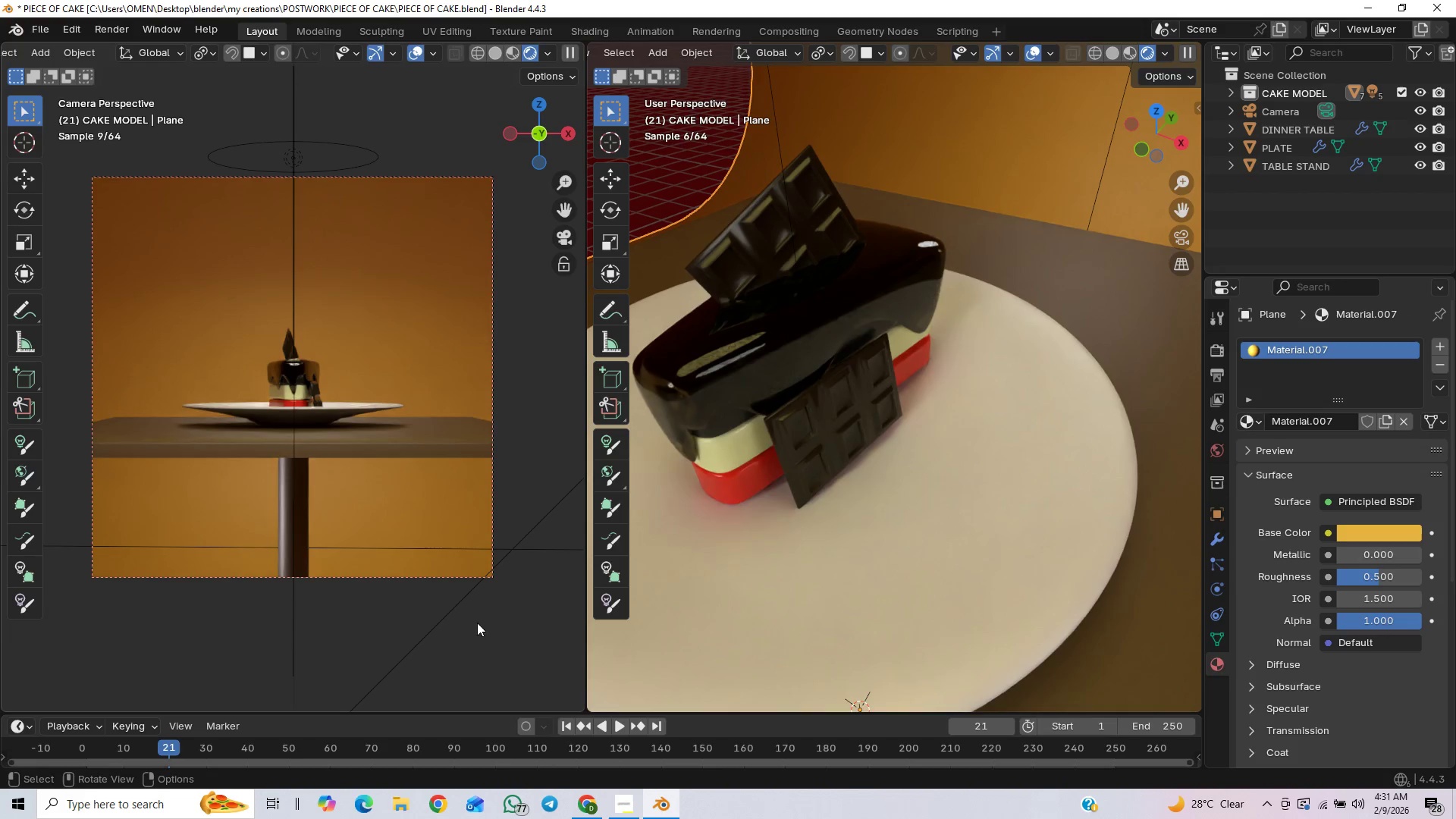 
left_click([498, 654])
 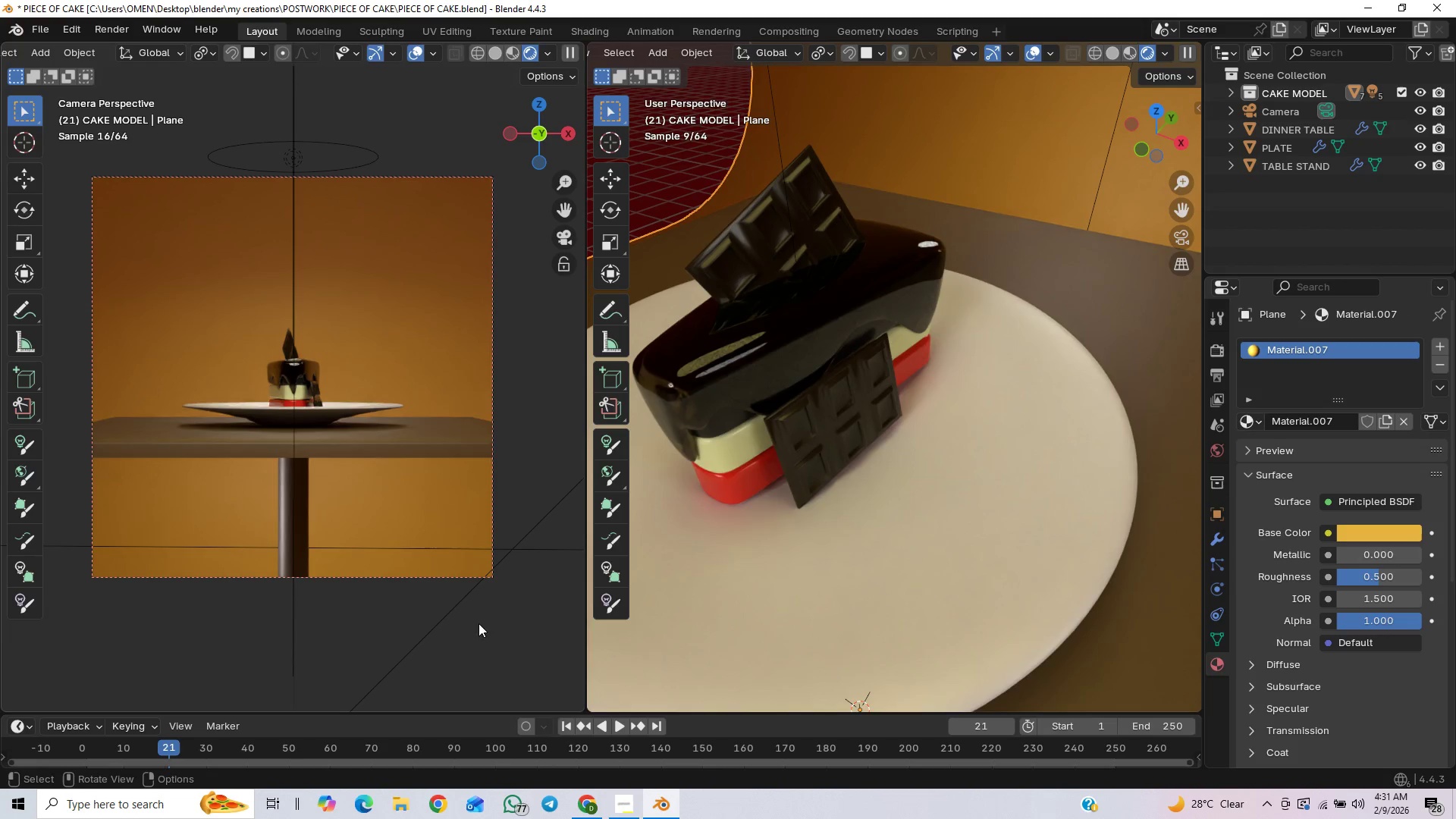 
scroll: coordinate [454, 516], scroll_direction: up, amount: 7.0
 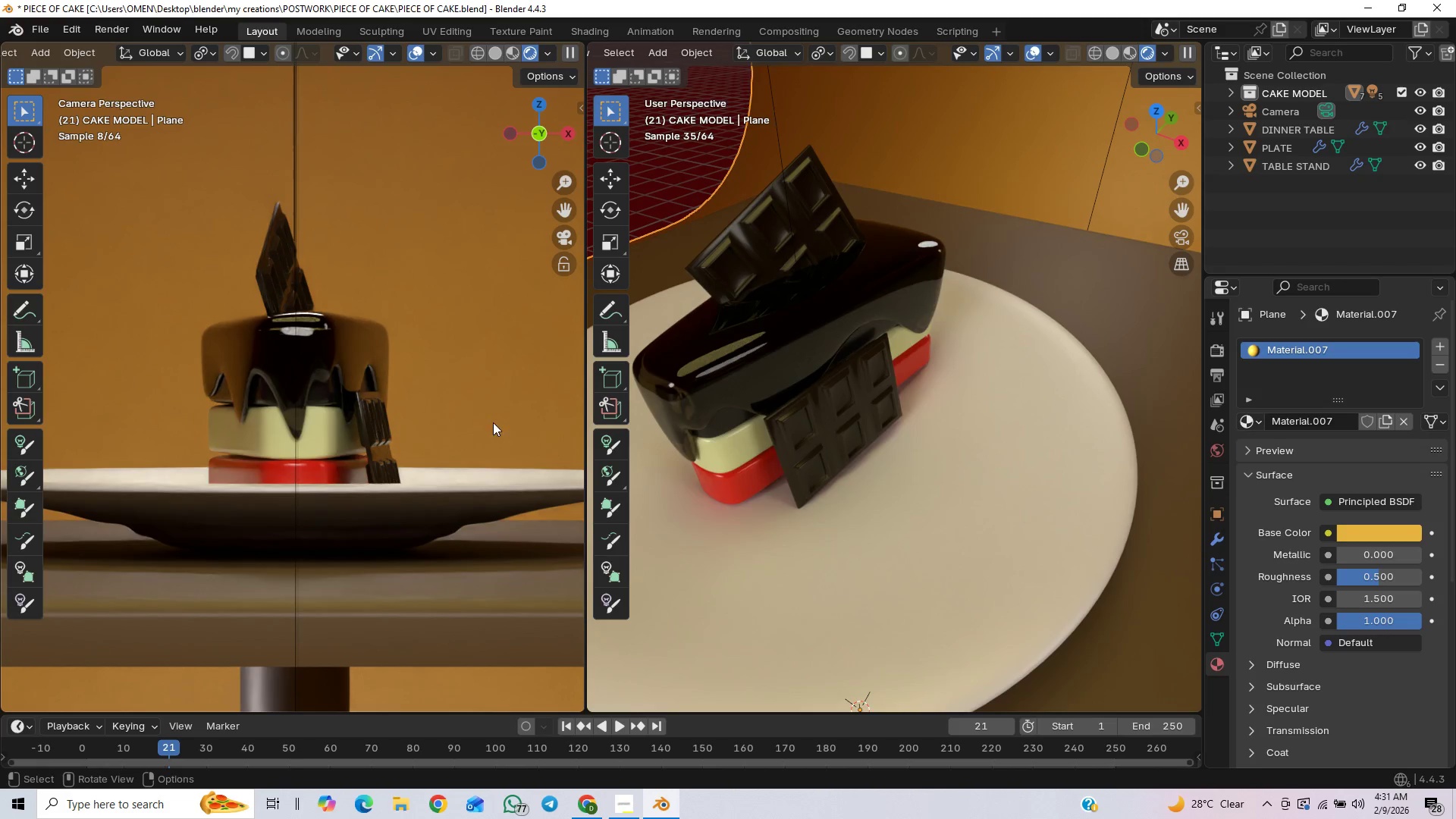 
wait(8.93)
 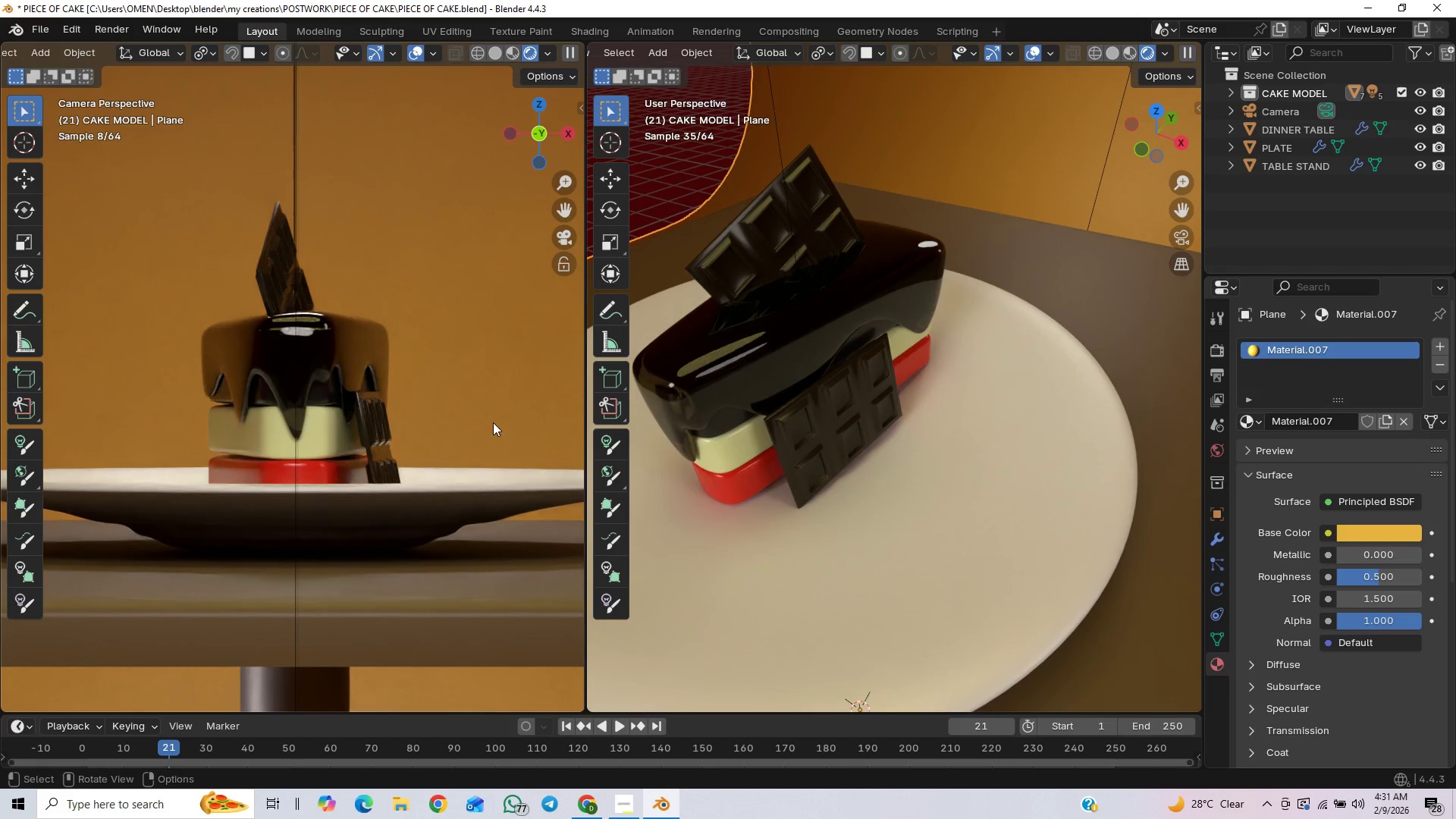 
left_click([797, 355])
 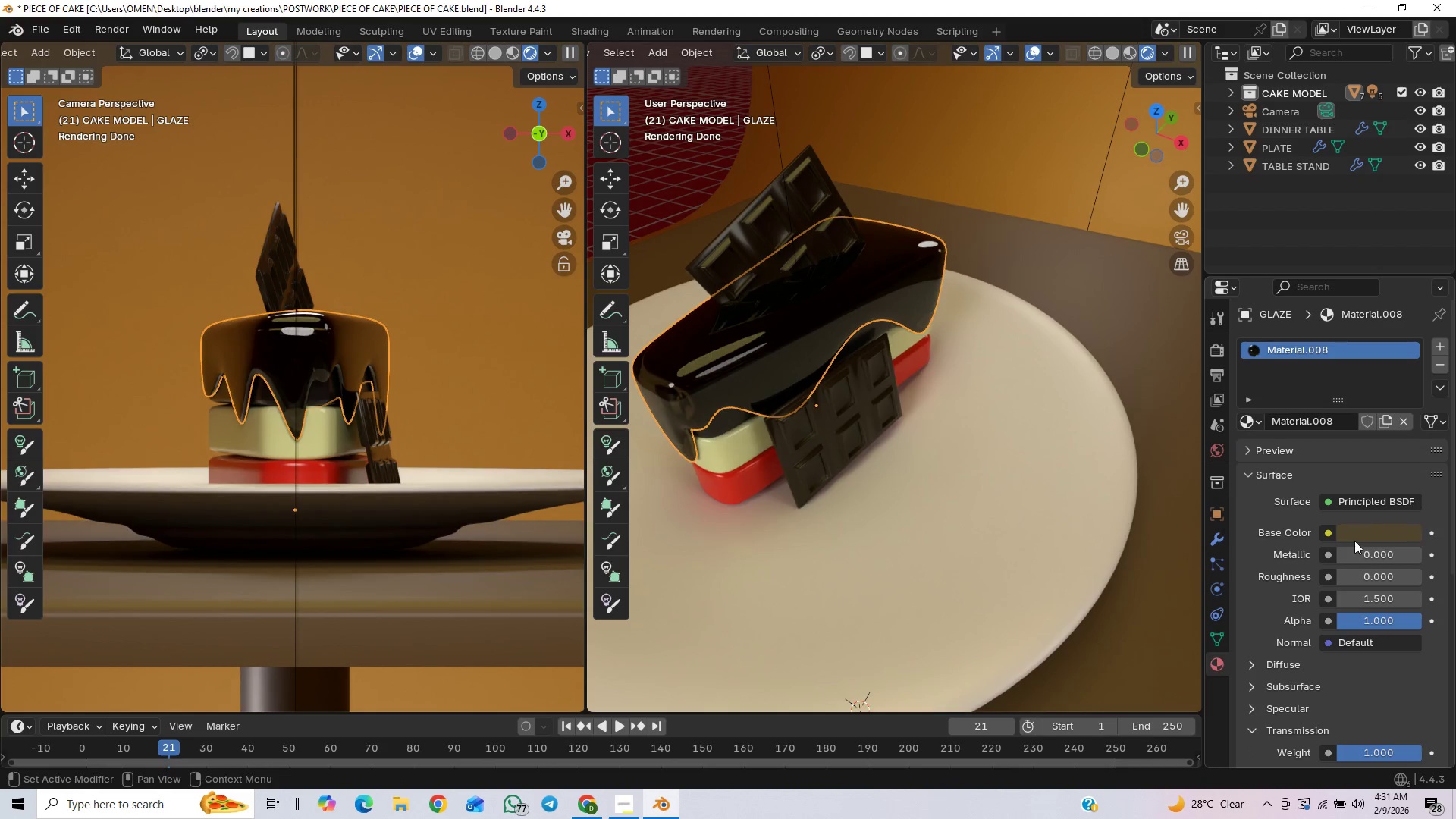 
left_click([1360, 540])
 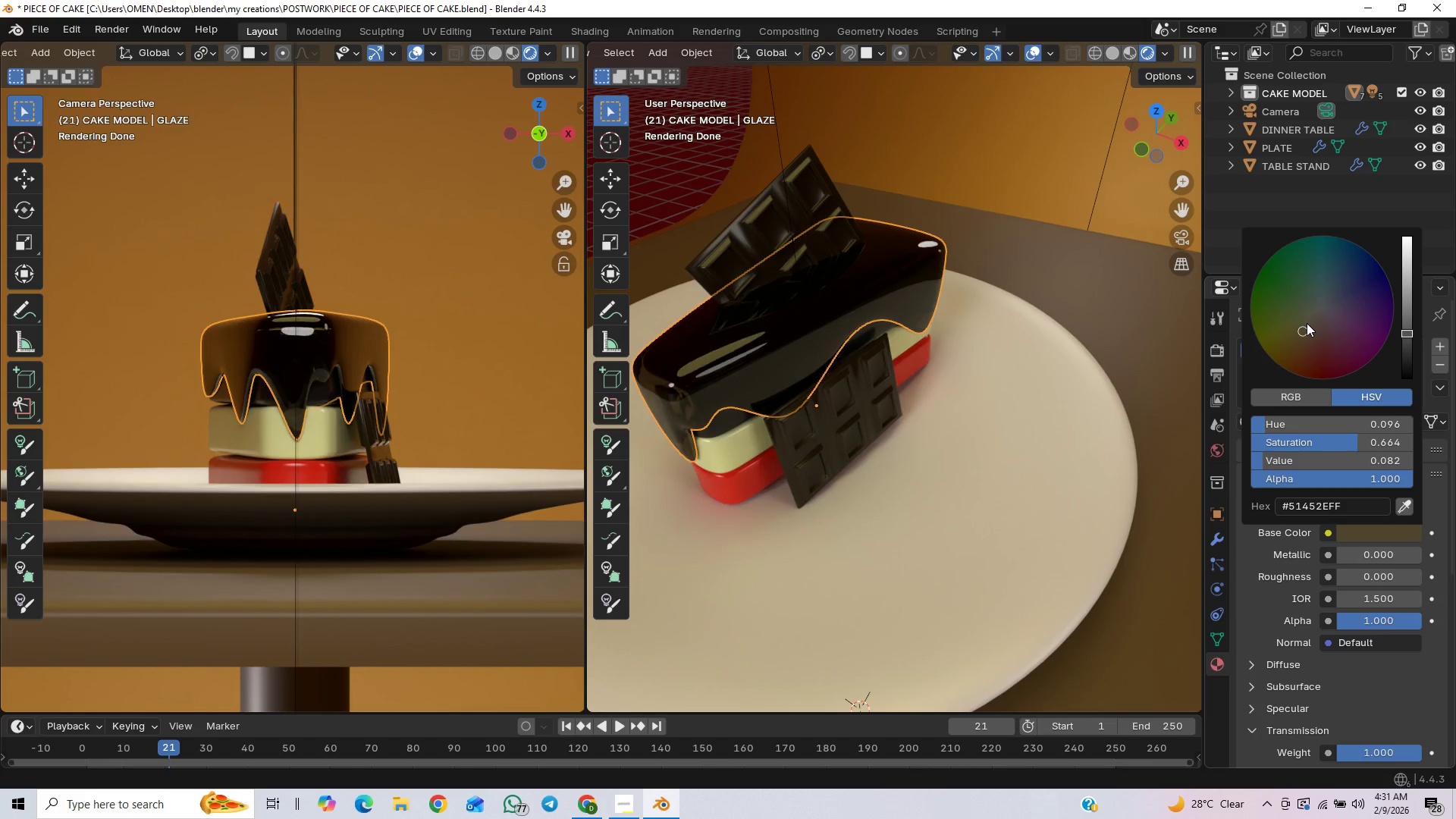 
left_click_drag(start_coordinate=[1303, 328], to_coordinate=[1354, 322])
 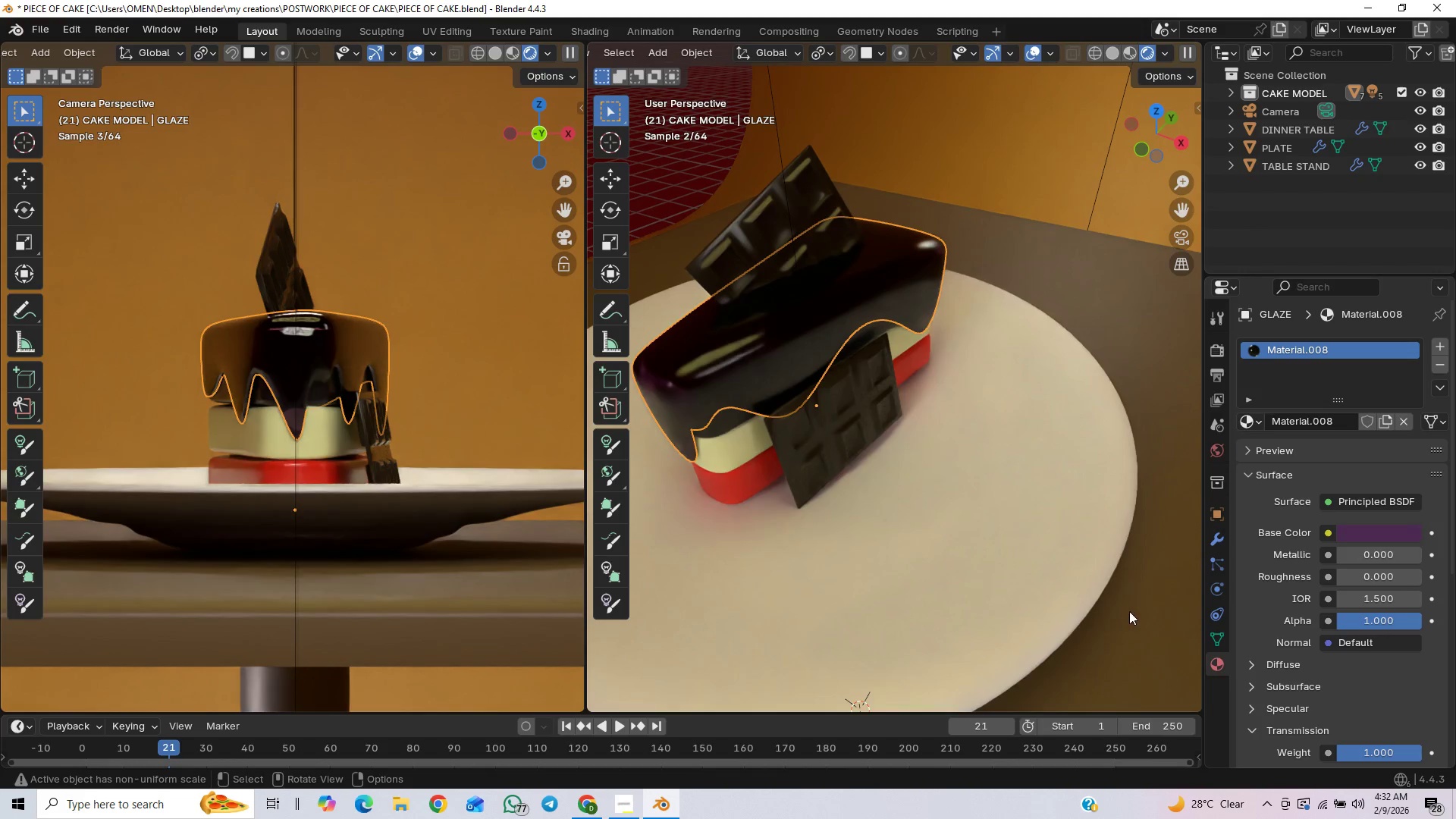 
left_click([1176, 486])
 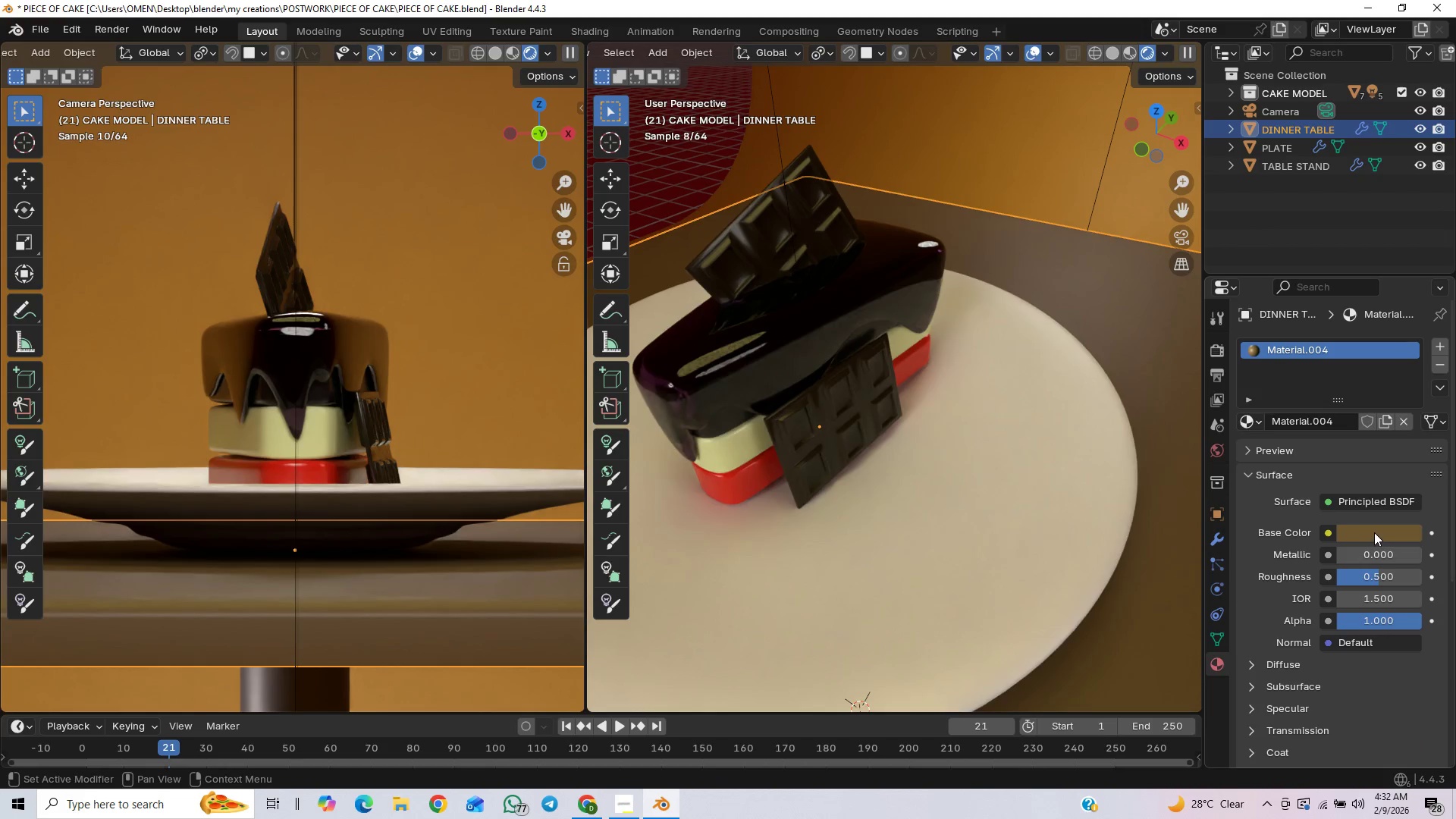 
left_click([364, 339])
 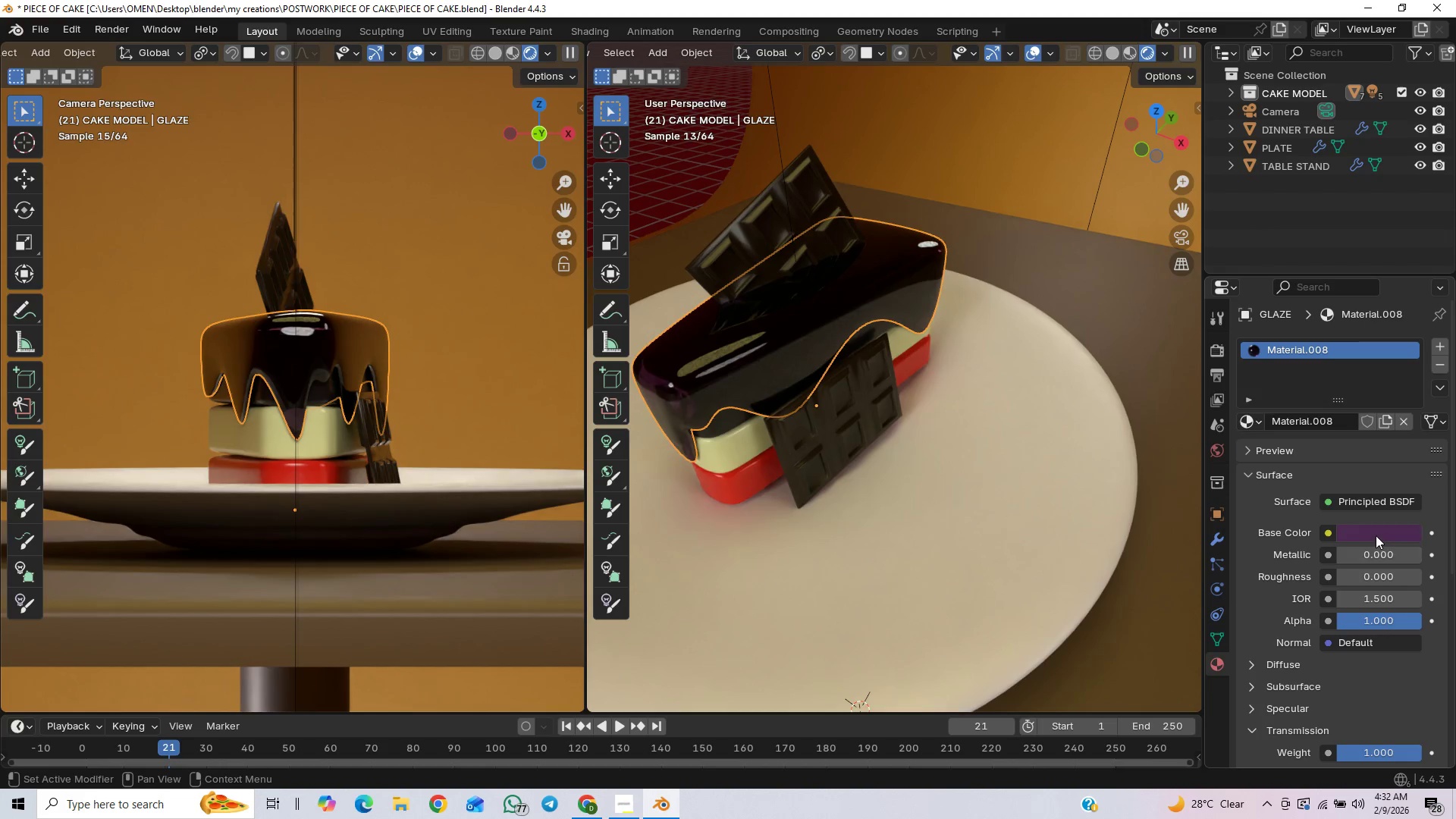 
left_click_drag(start_coordinate=[1360, 559], to_coordinate=[1294, 563])
 